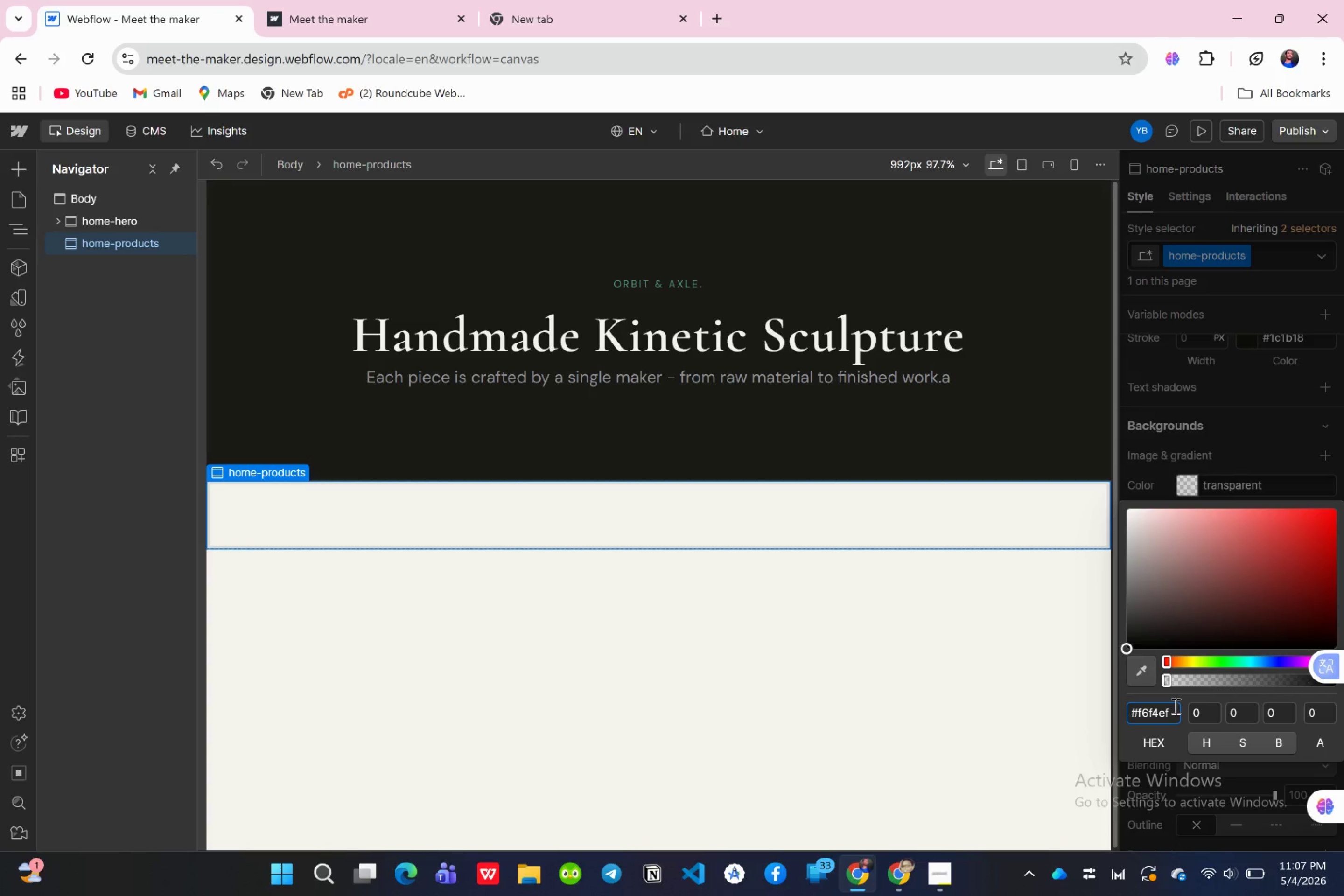 
key(Enter)
 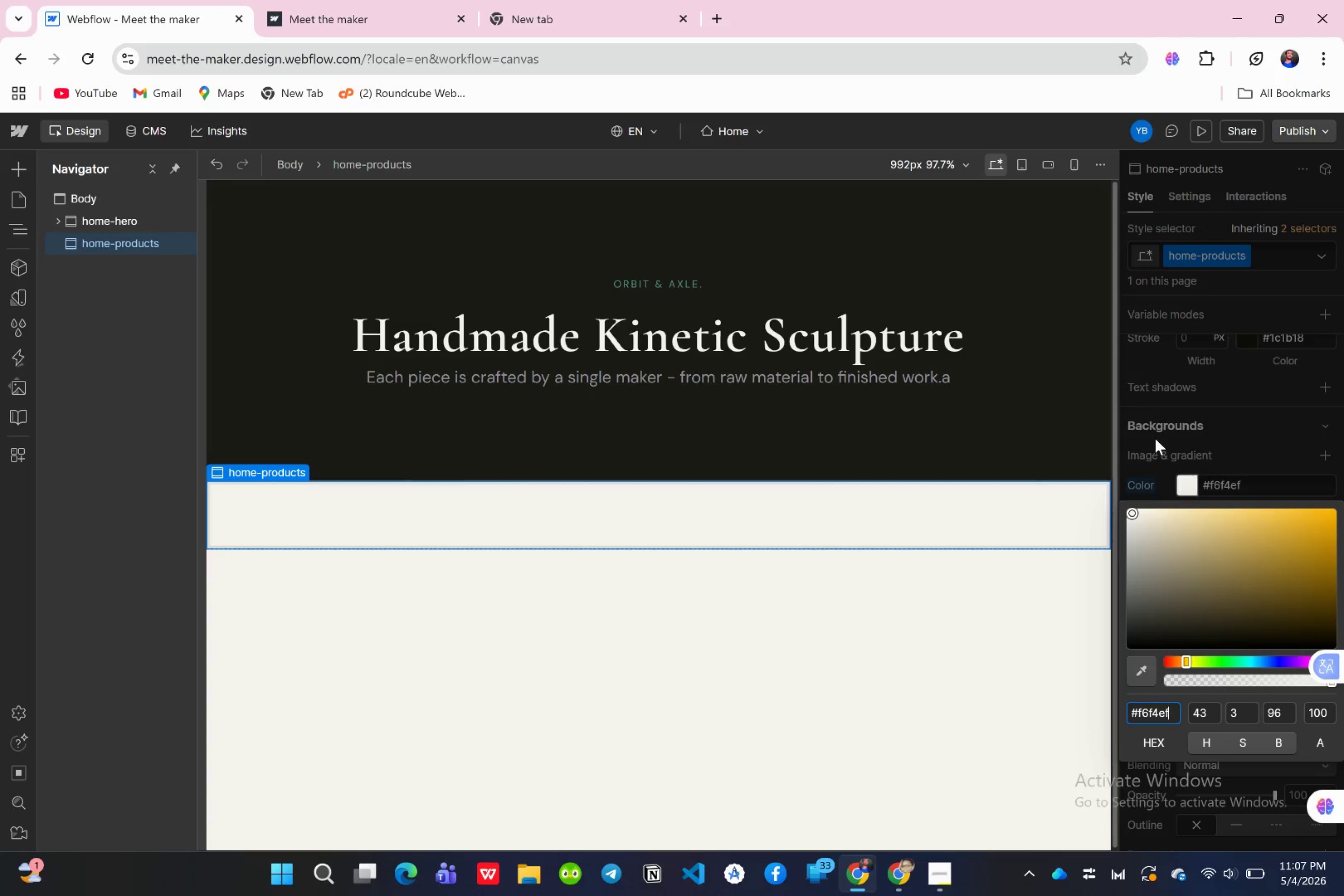 
wait(10.44)
 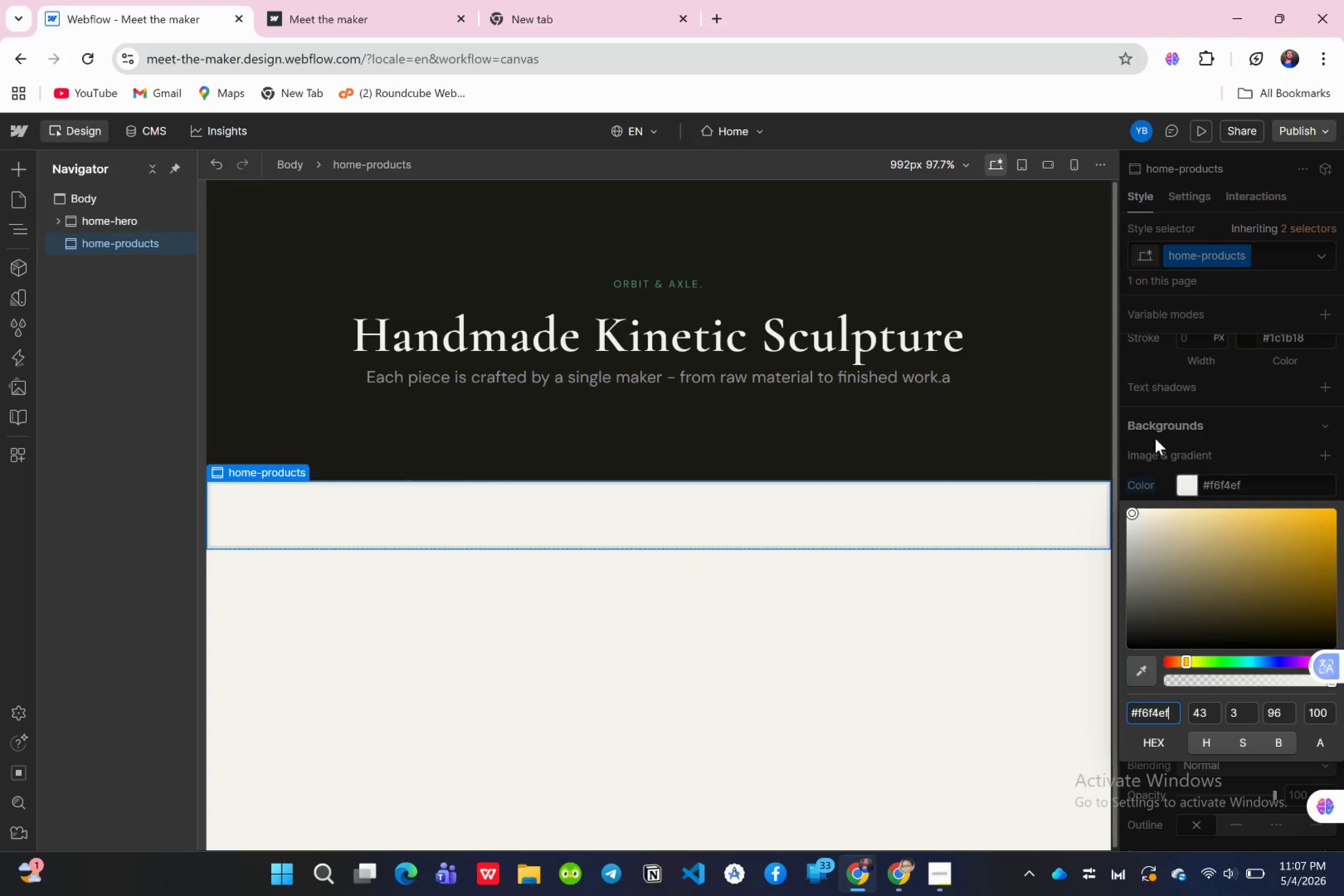 
left_click([1156, 432])
 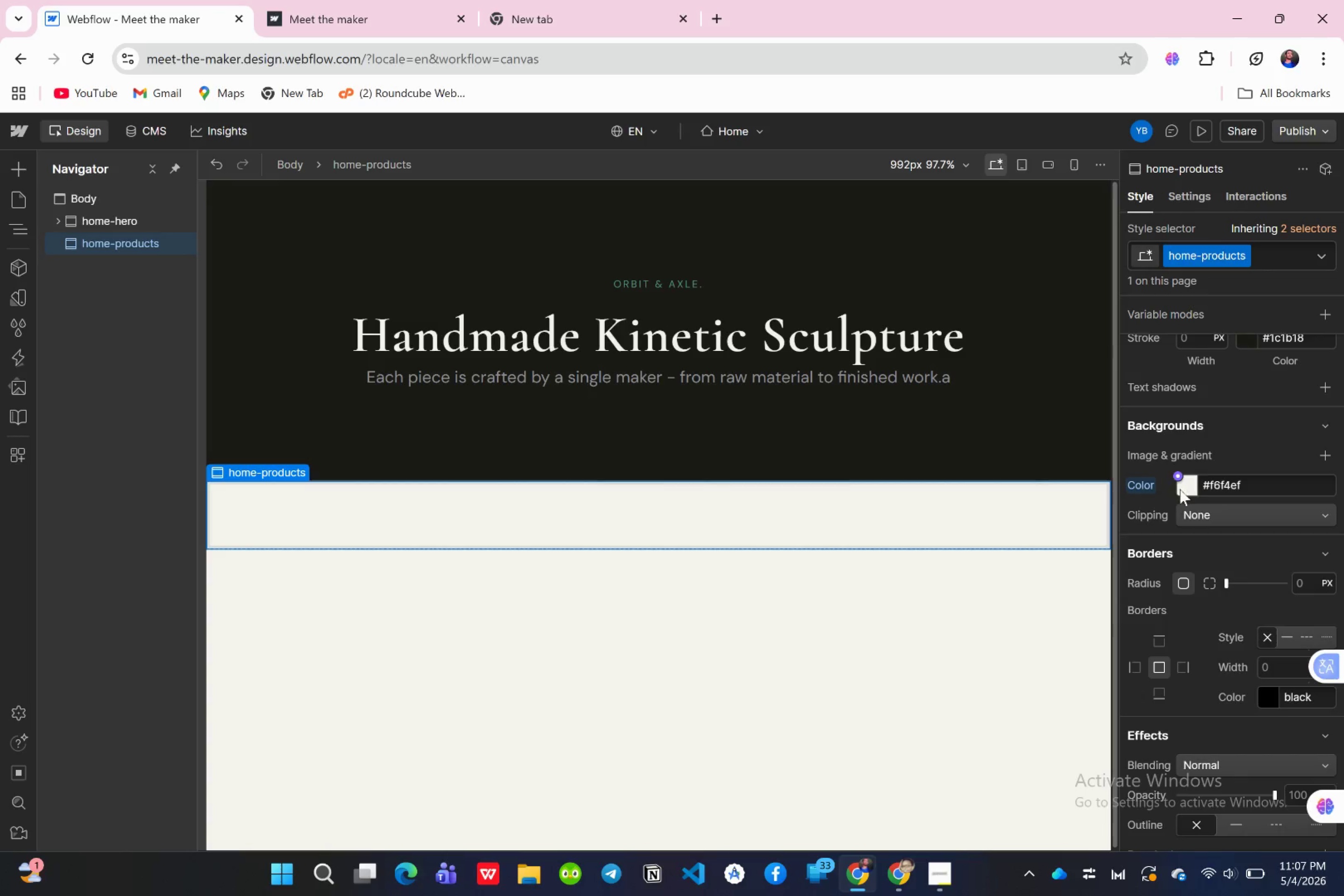 
scroll: coordinate [1187, 467], scroll_direction: up, amount: 16.0
 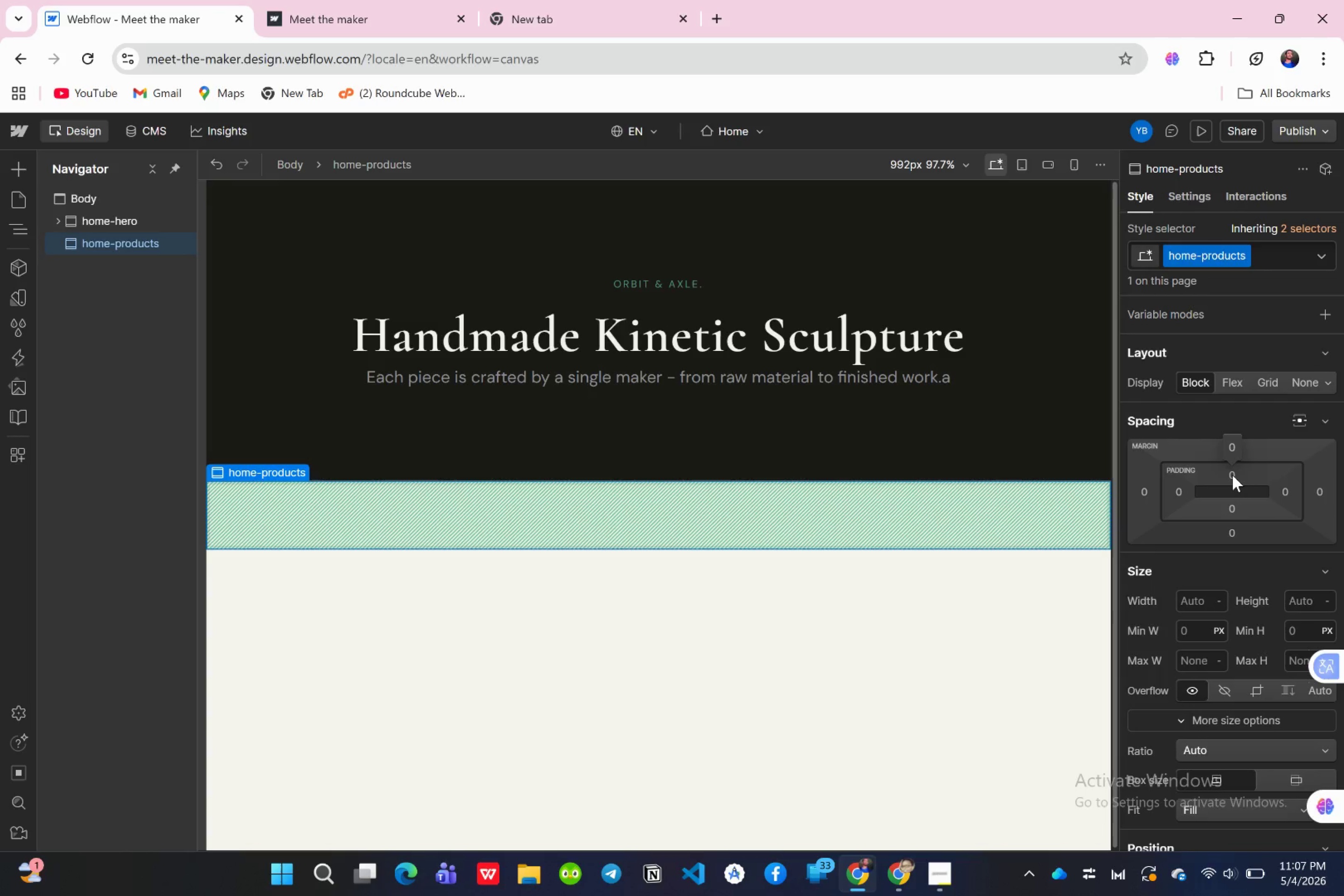 
left_click([1232, 475])
 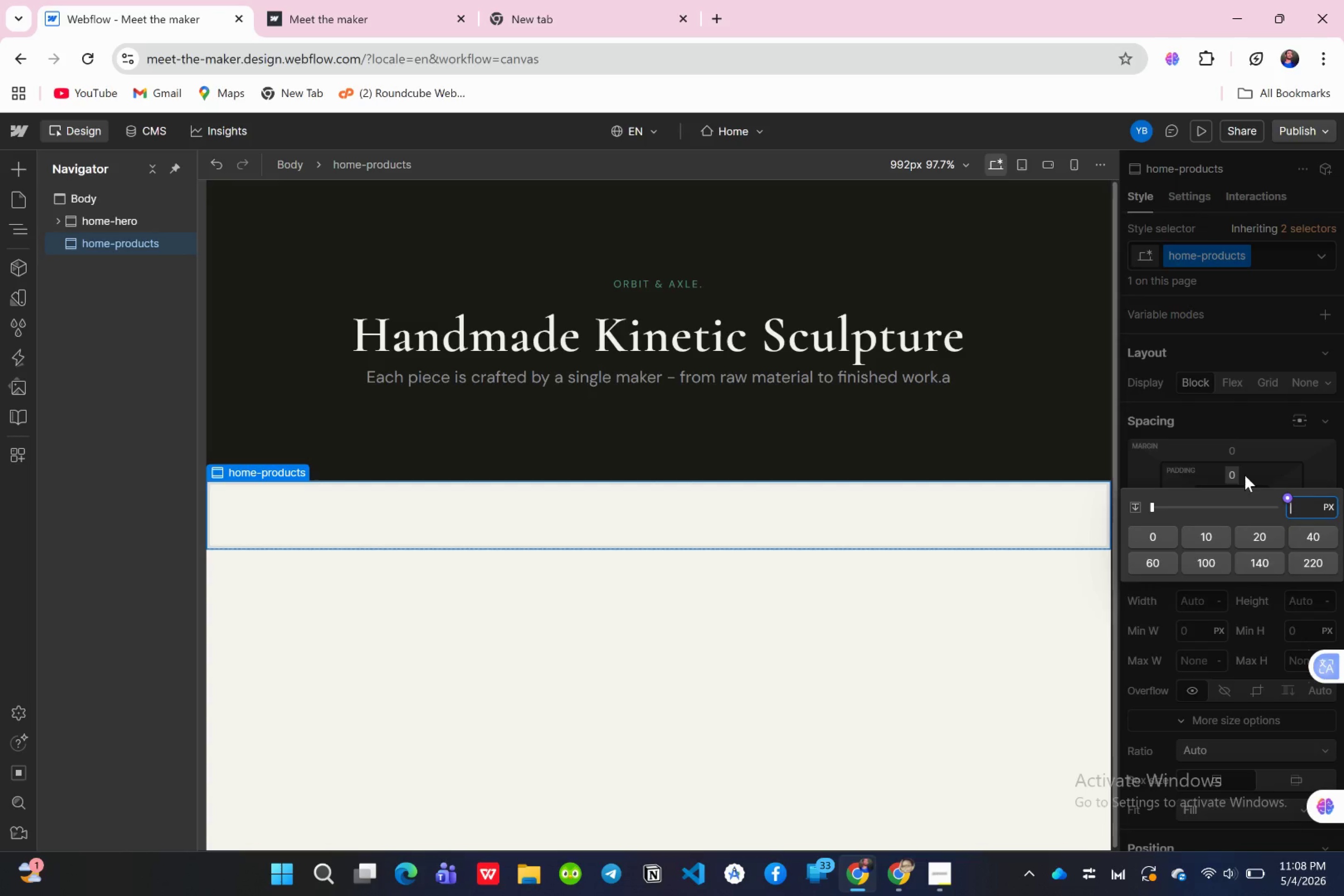 
type(80)
 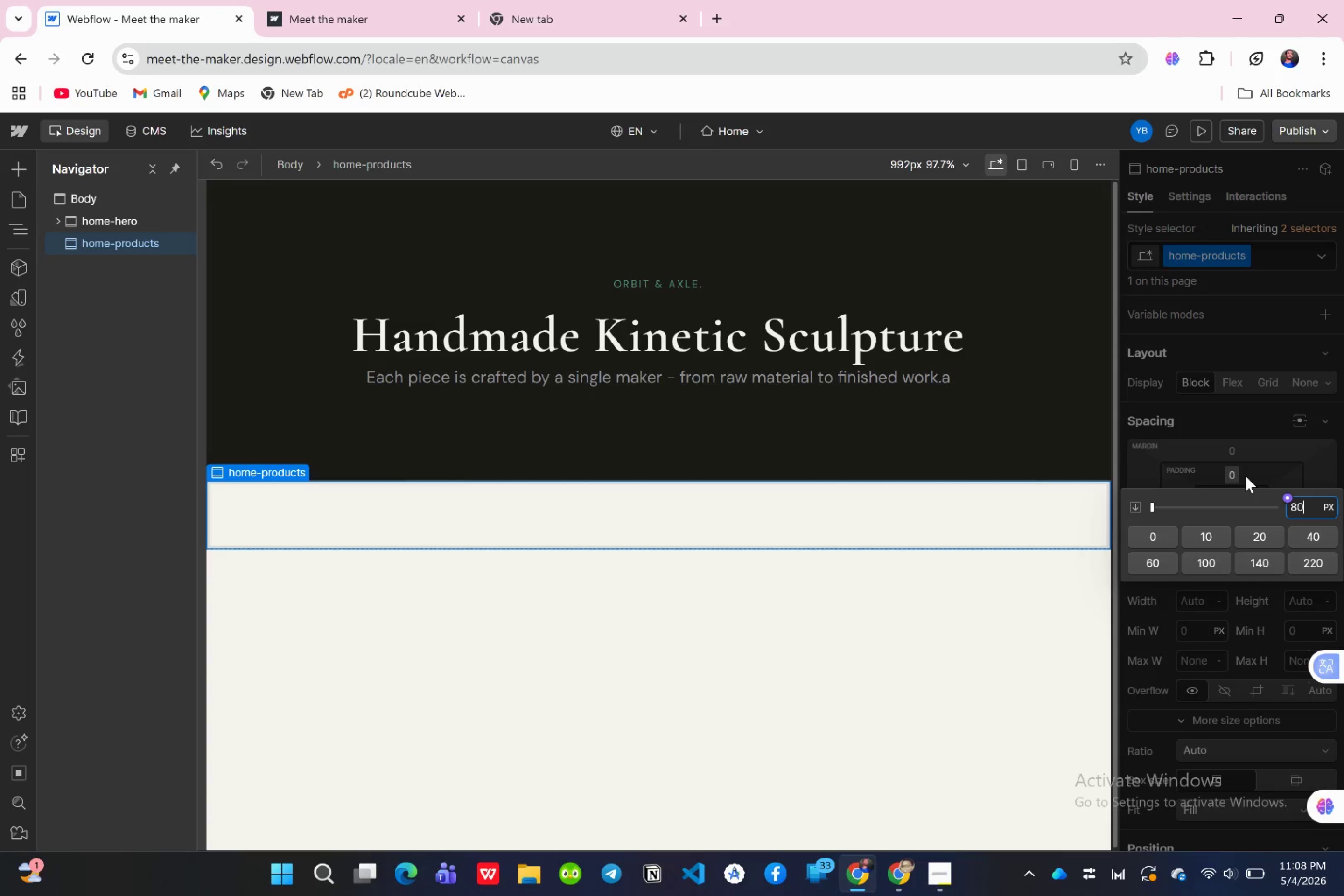 
key(Enter)
 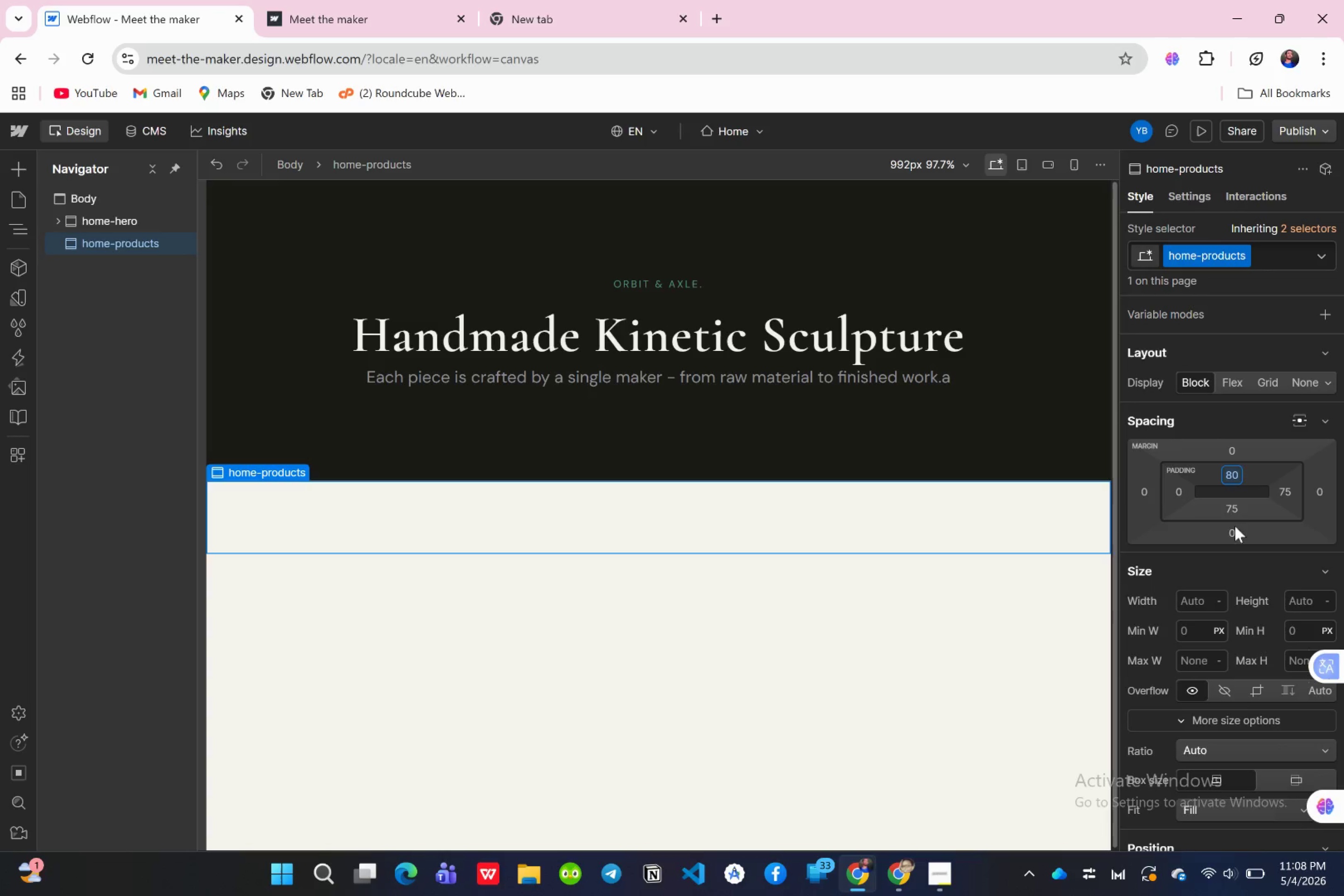 
left_click([1225, 512])
 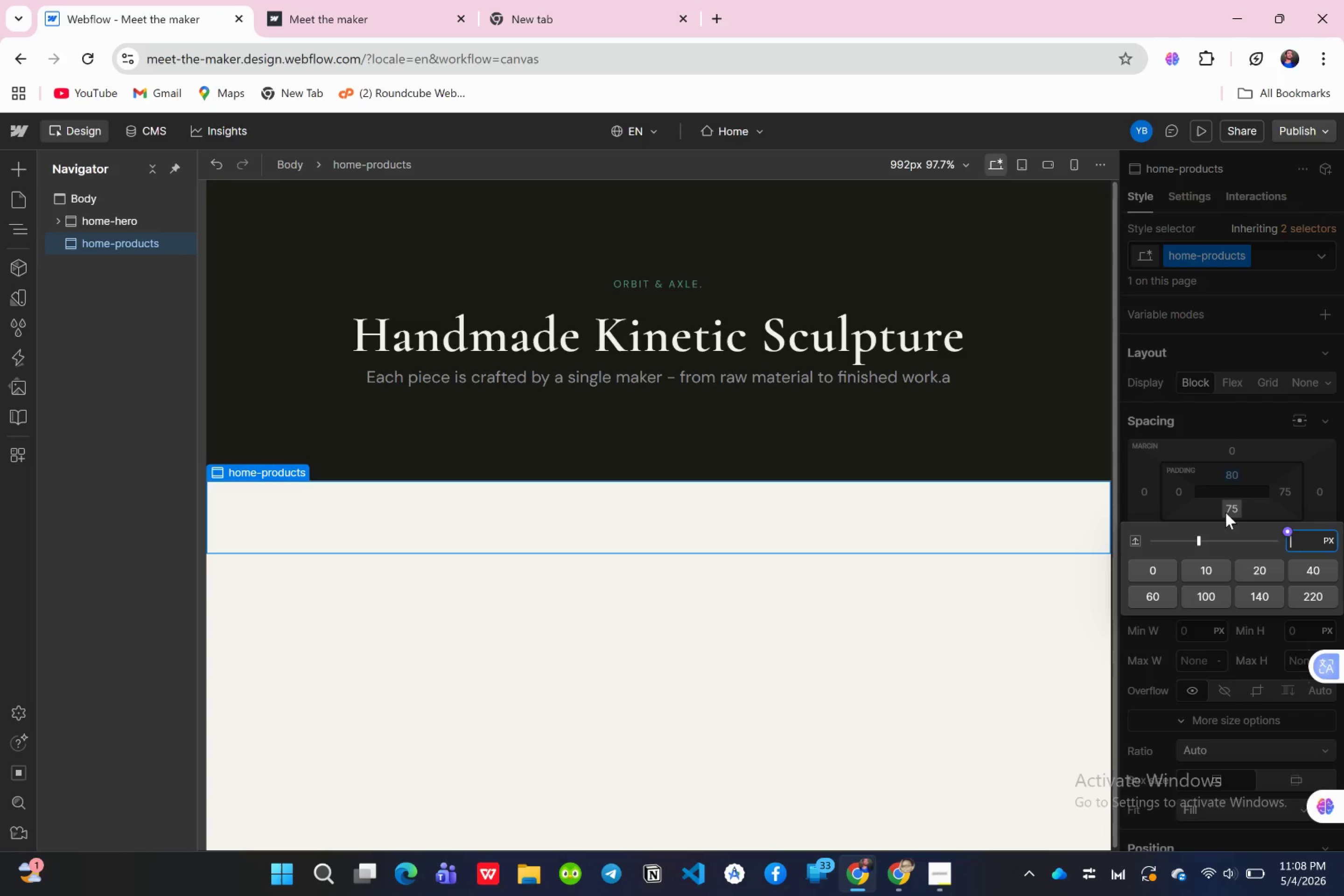 
type(80)
 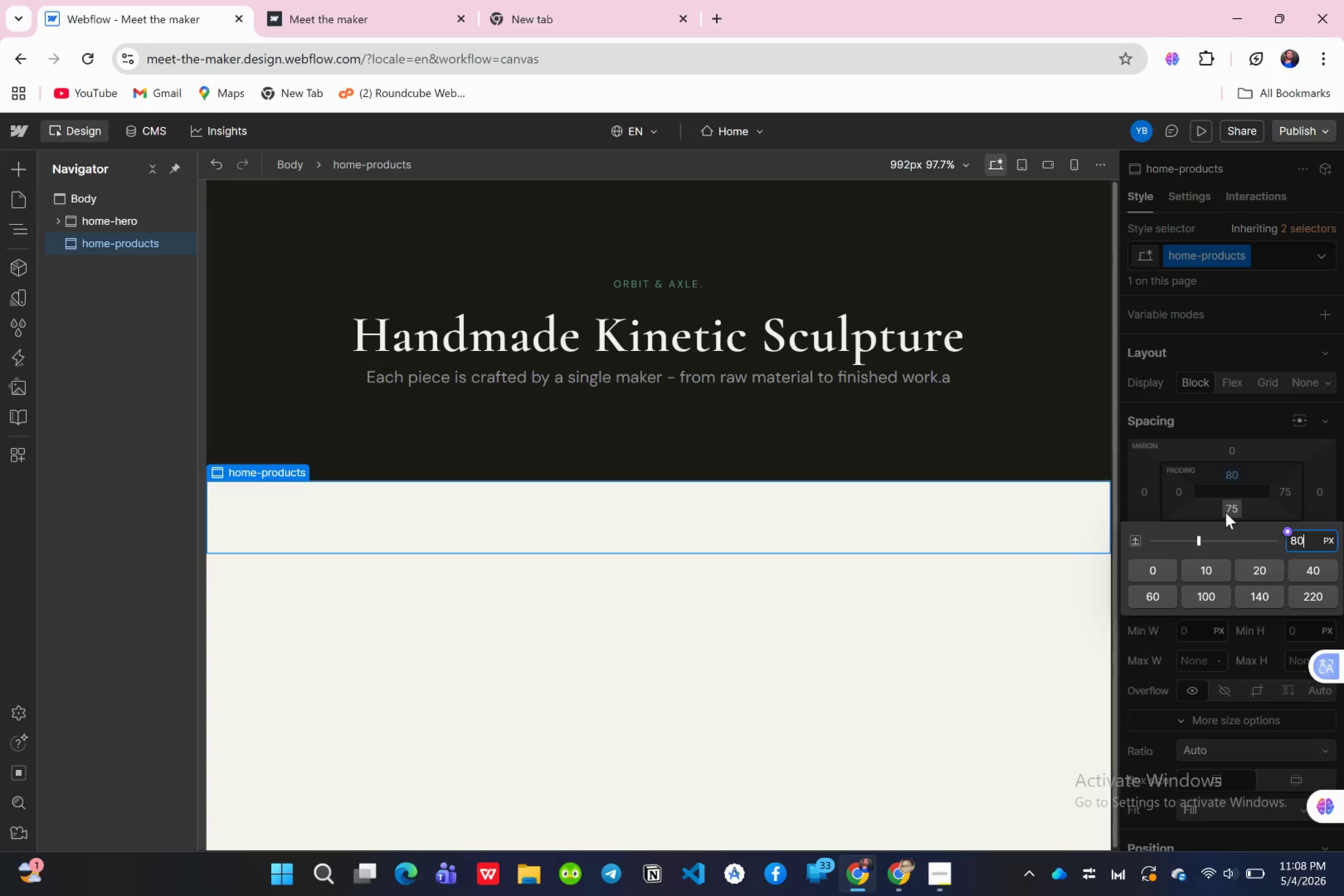 
key(Enter)
 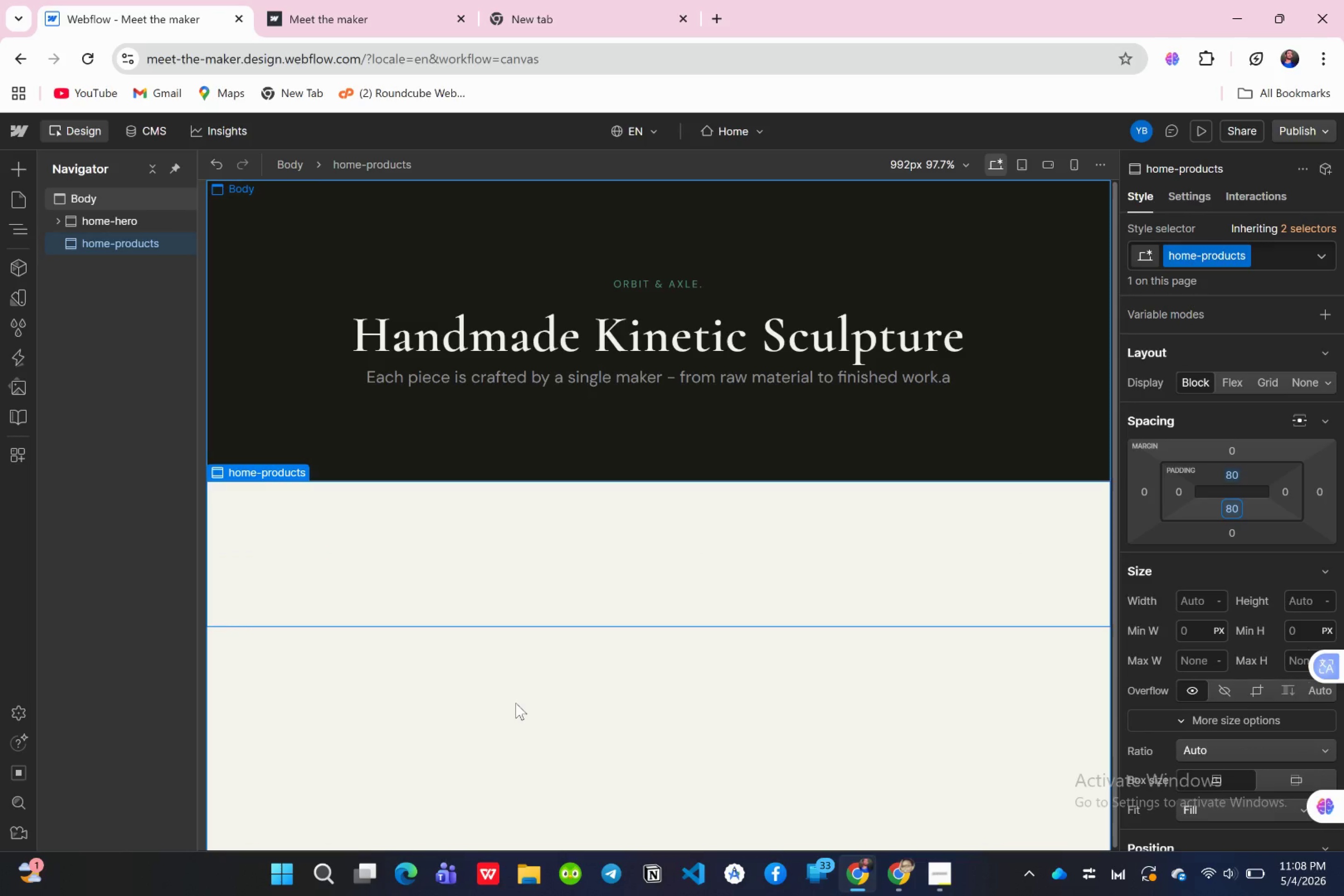 
wait(7.26)
 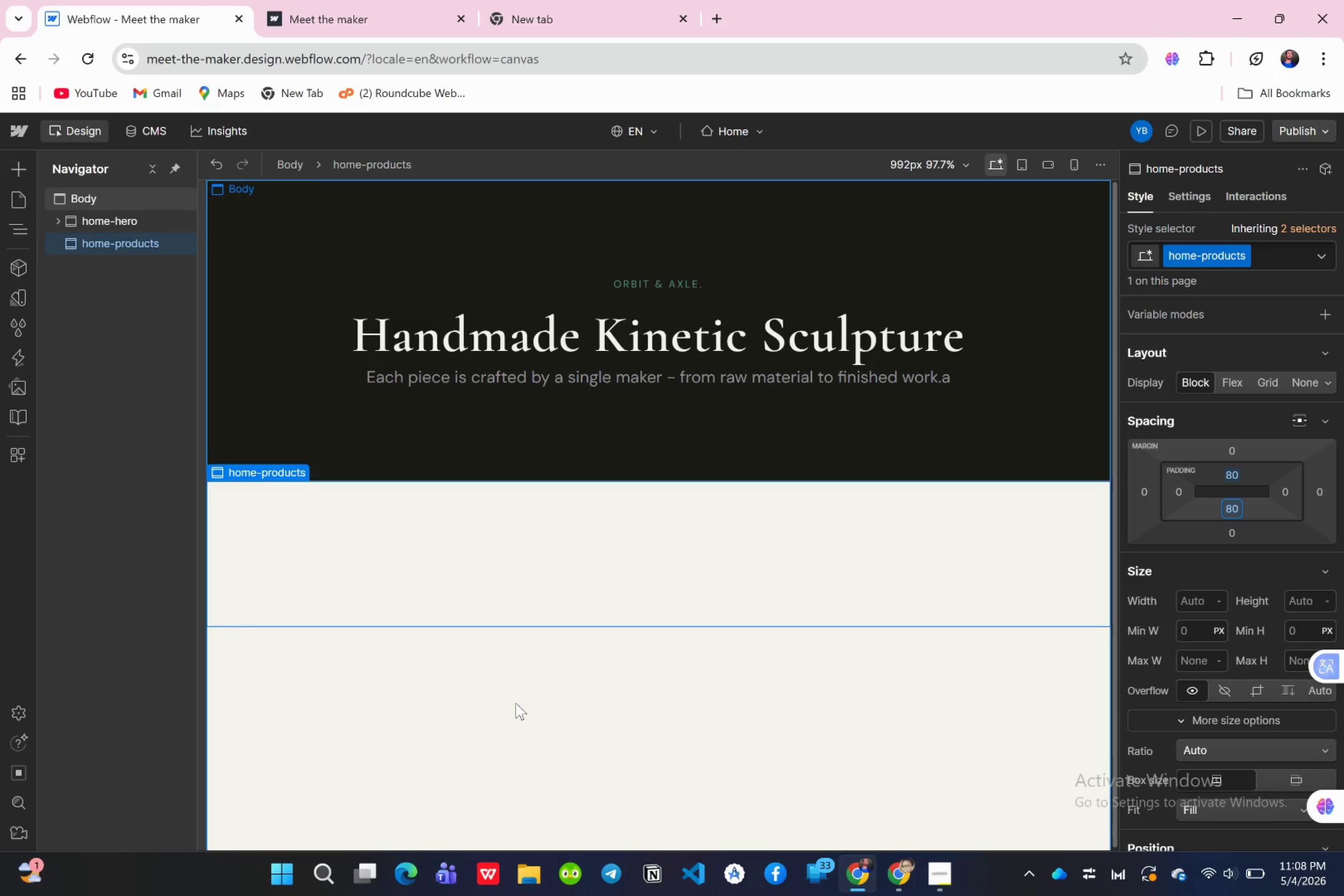 
key(A)
 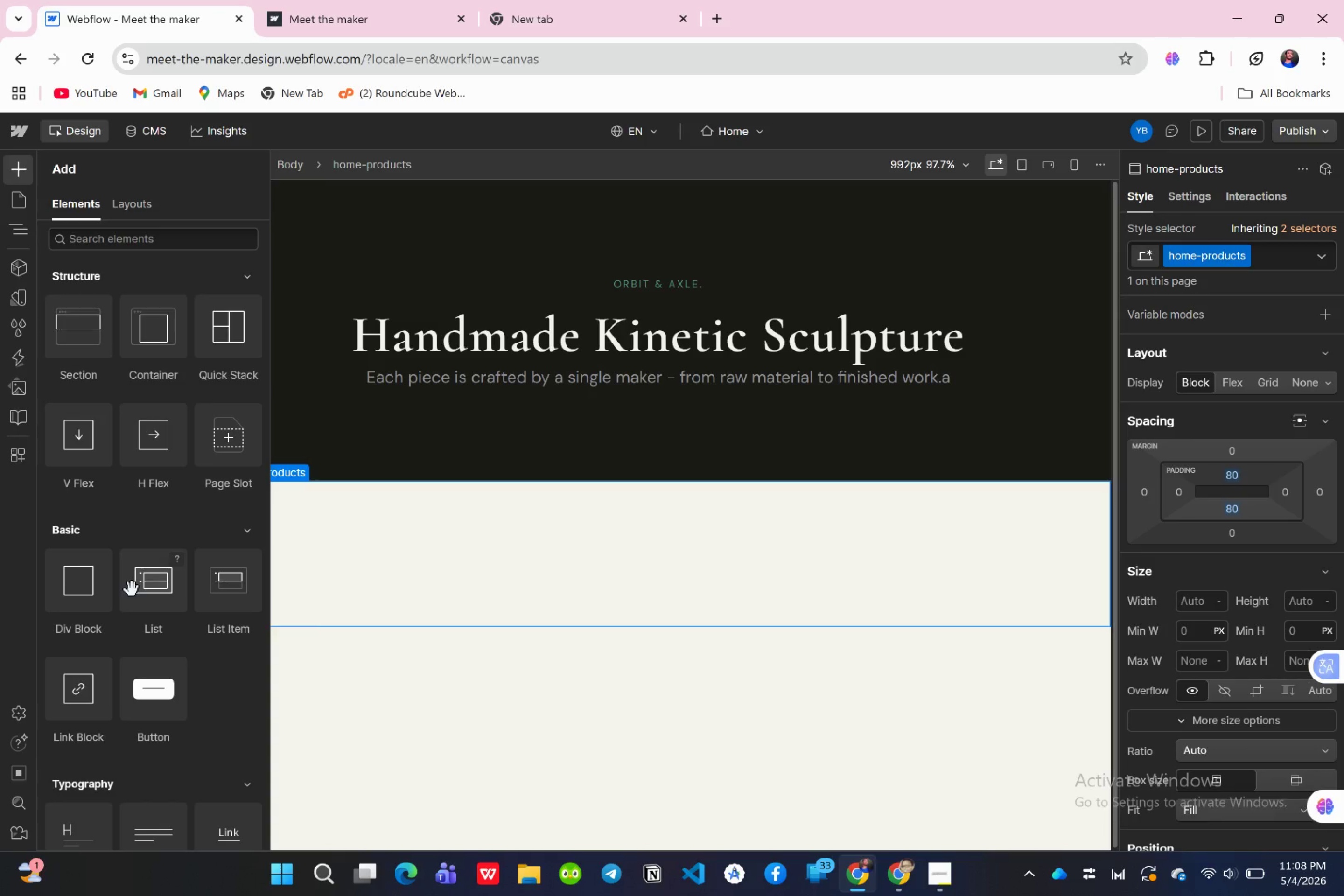 
wait(6.3)
 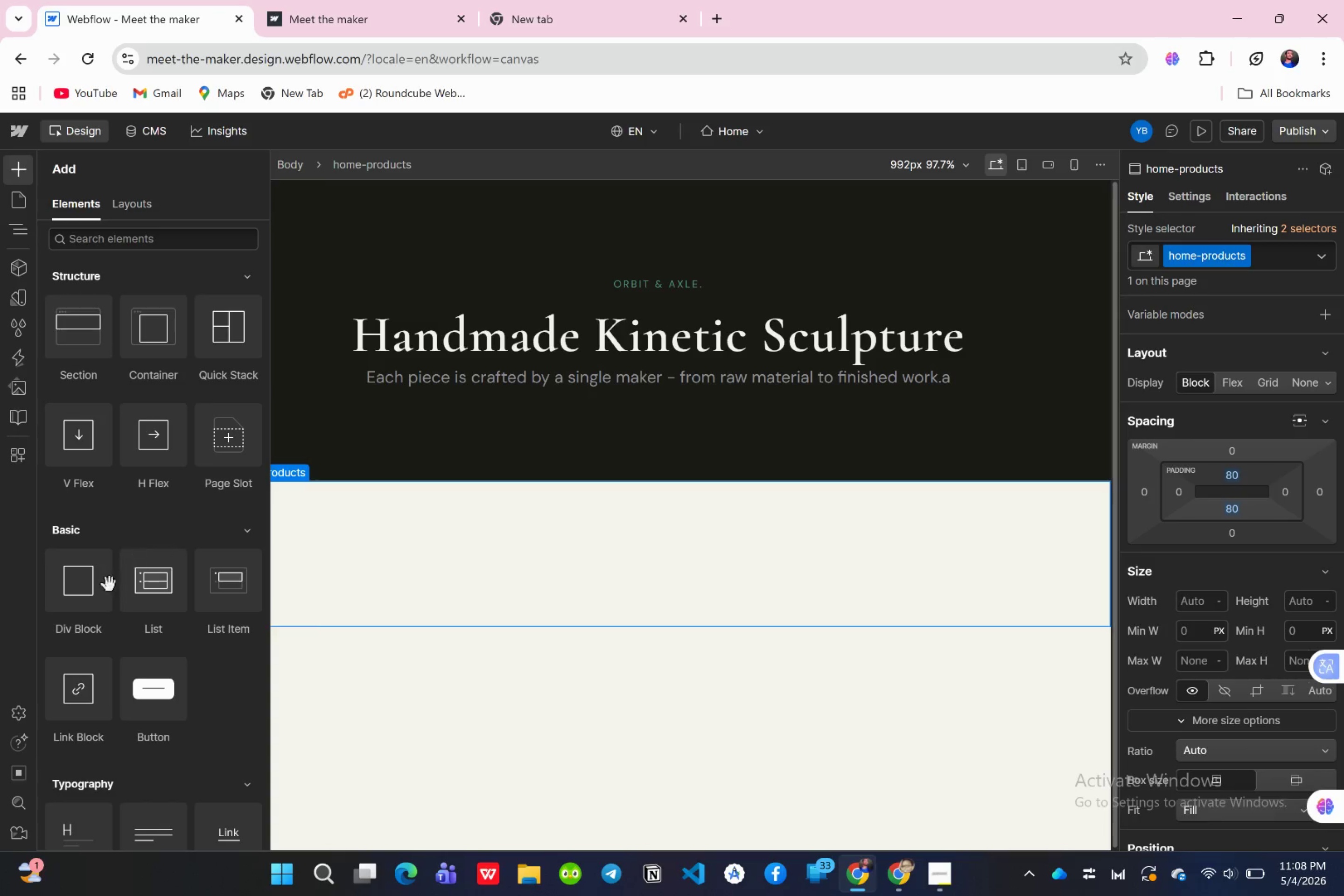 
left_click_drag(start_coordinate=[82, 583], to_coordinate=[116, 249])
 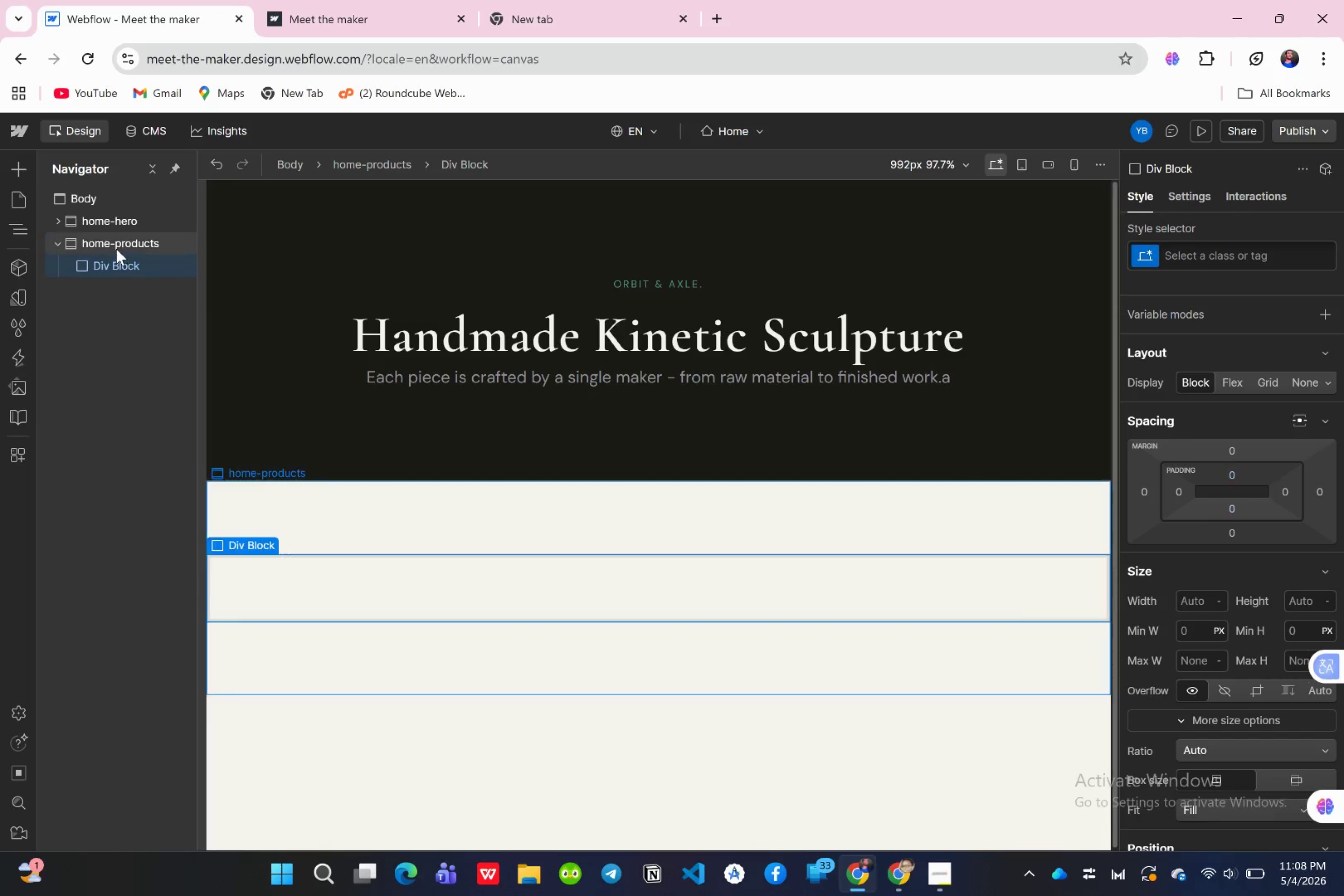 
hold_key(key=AltLeft, duration=2.34)
 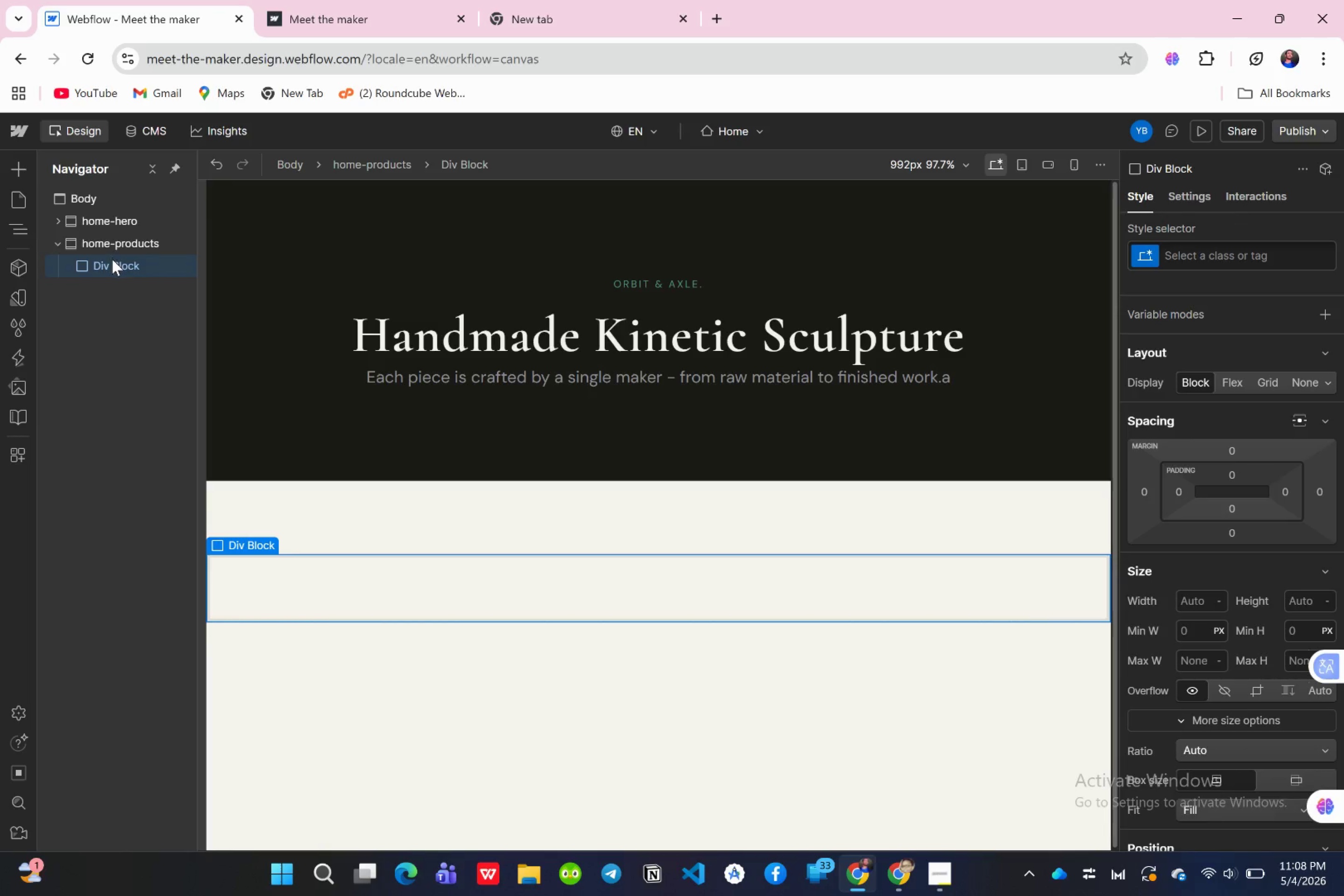 
left_click([111, 260])
 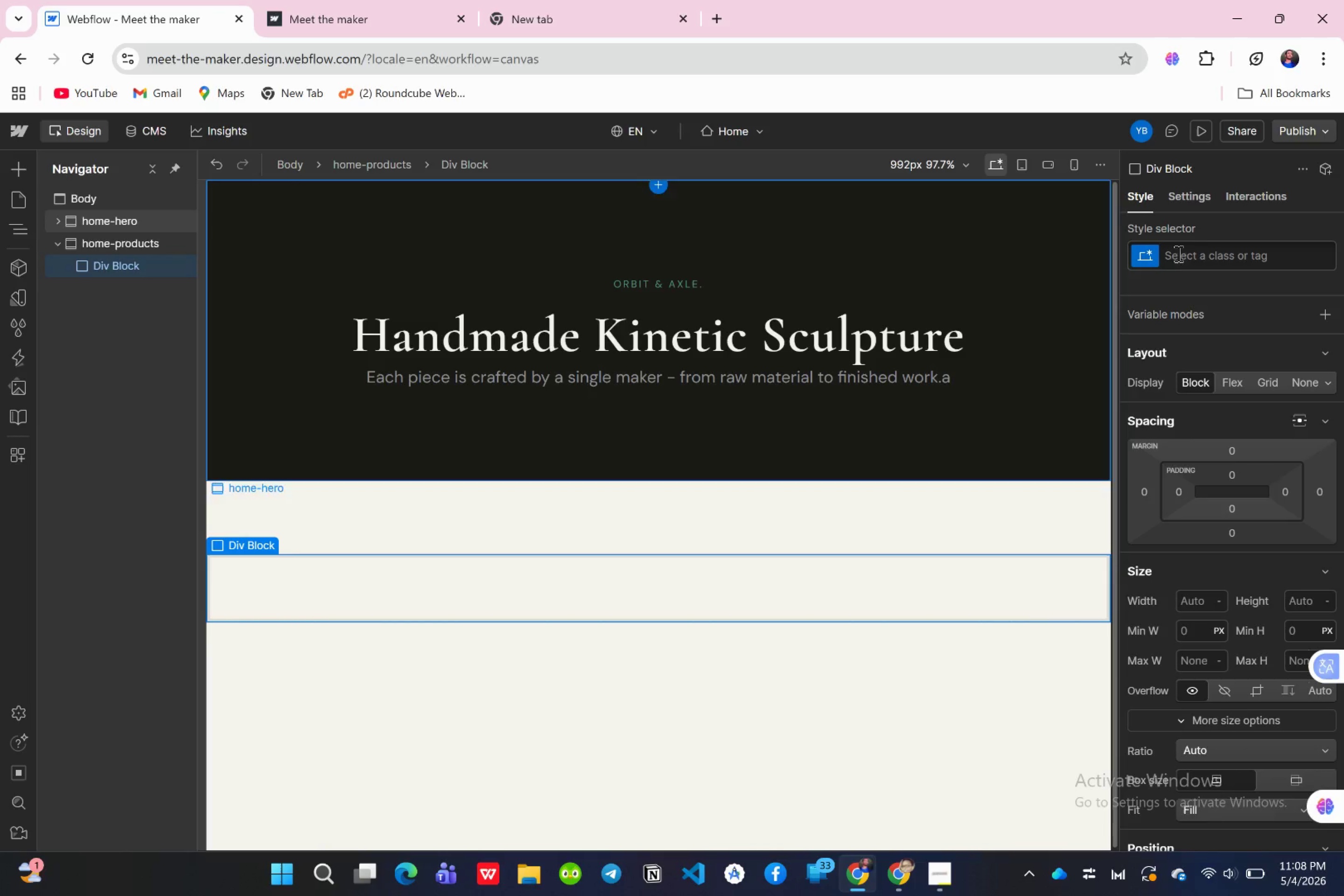 
left_click([1194, 254])
 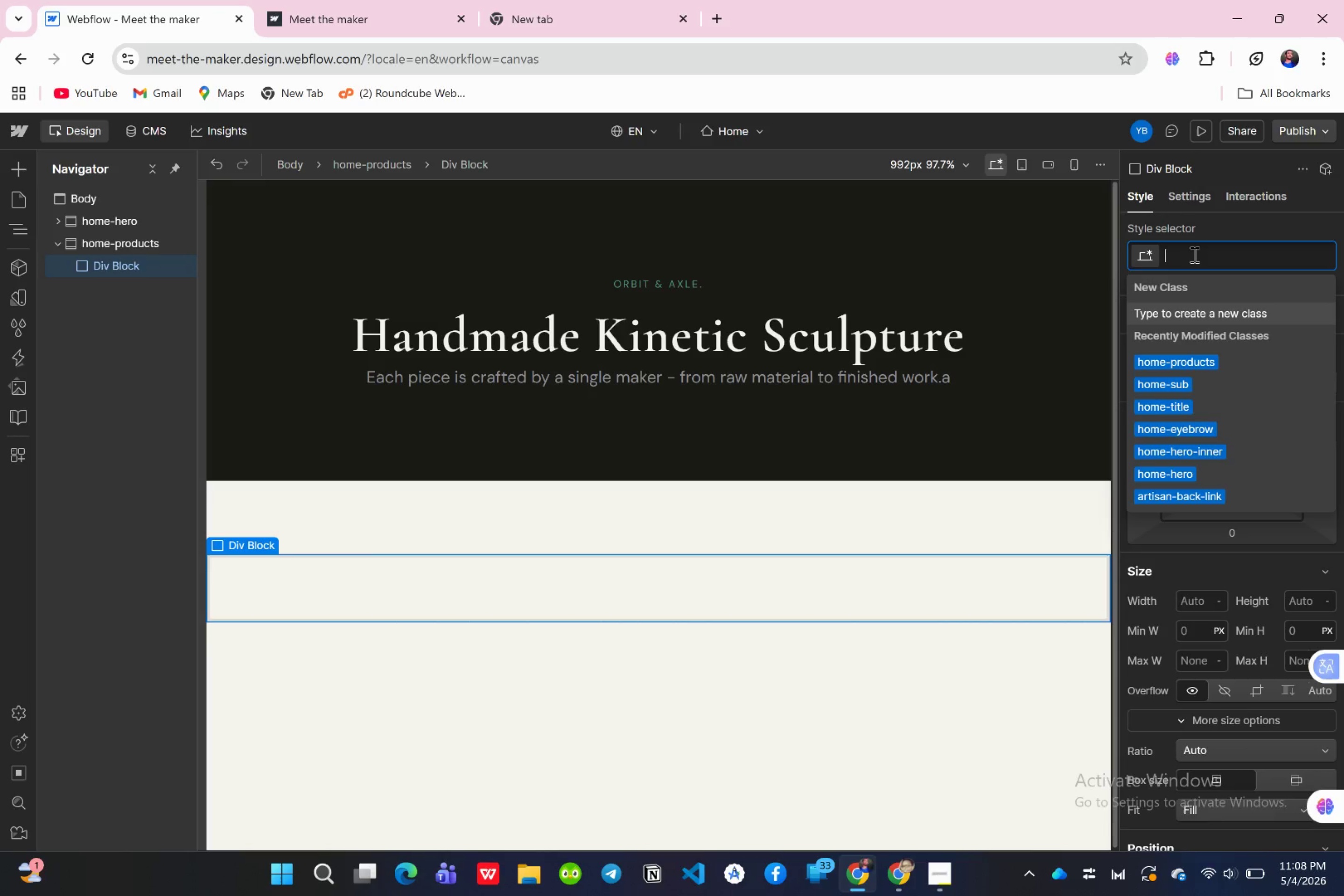 
type(products )
key(Backspace)
type(-inner)
 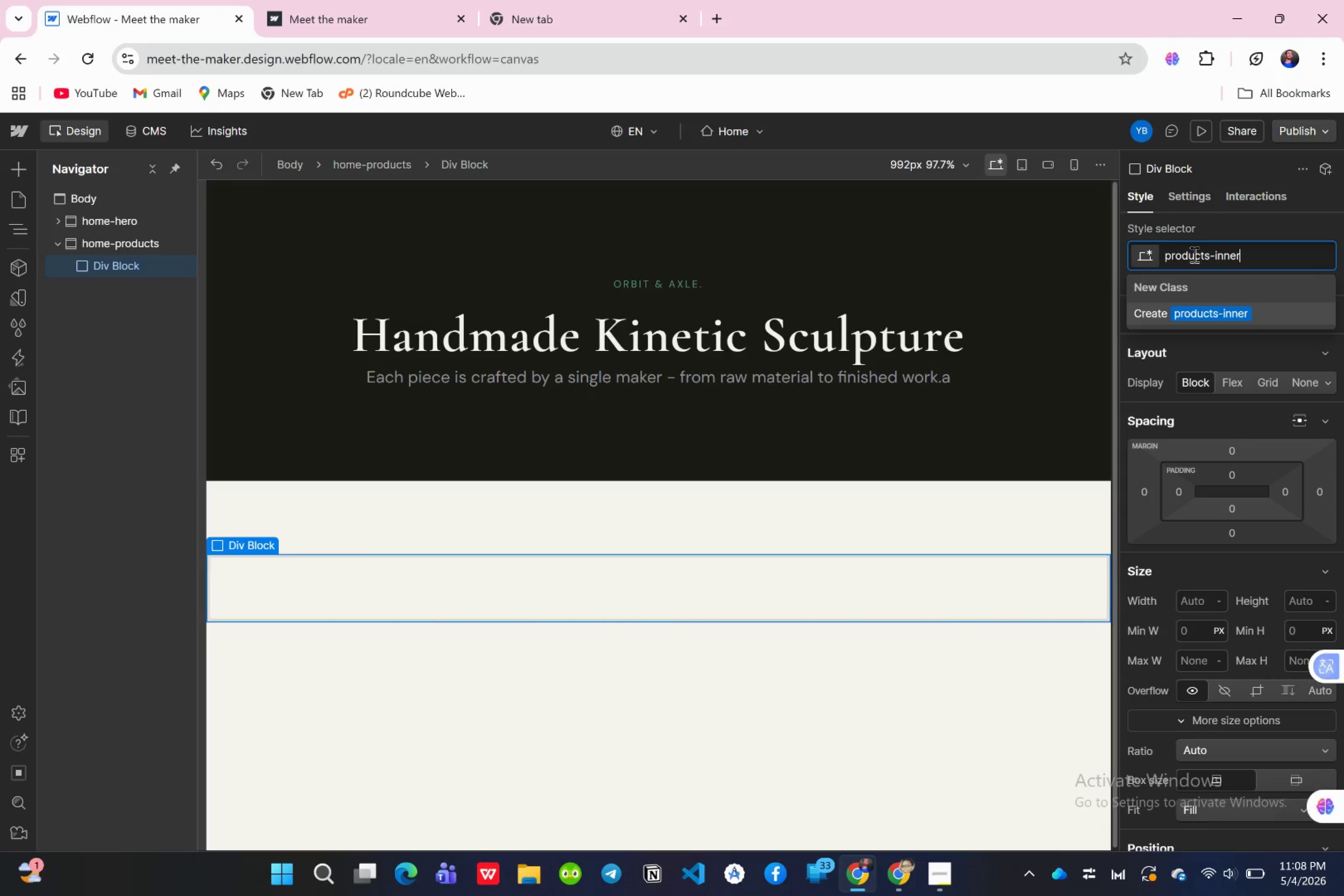 
key(Enter)
 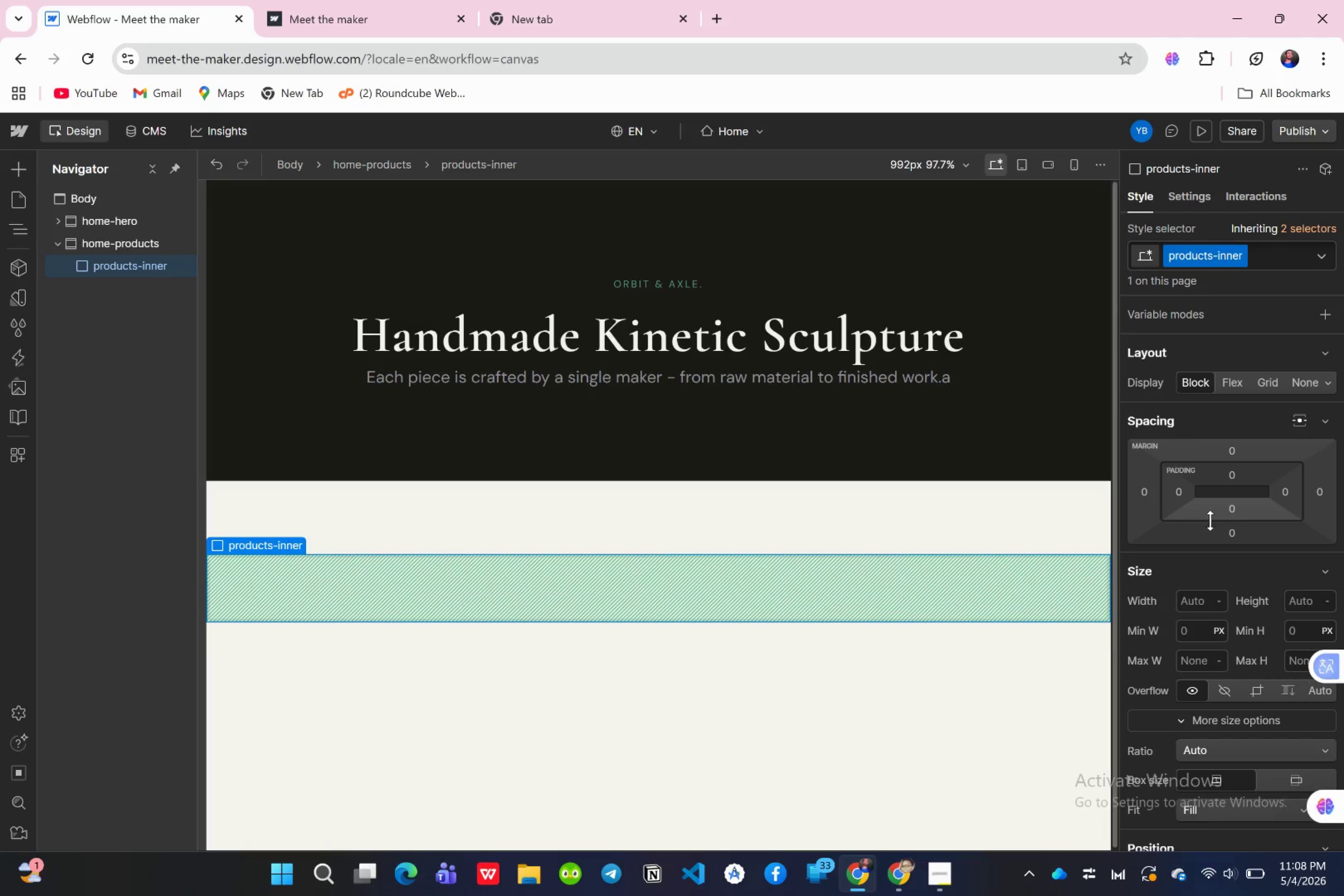 
wait(7.24)
 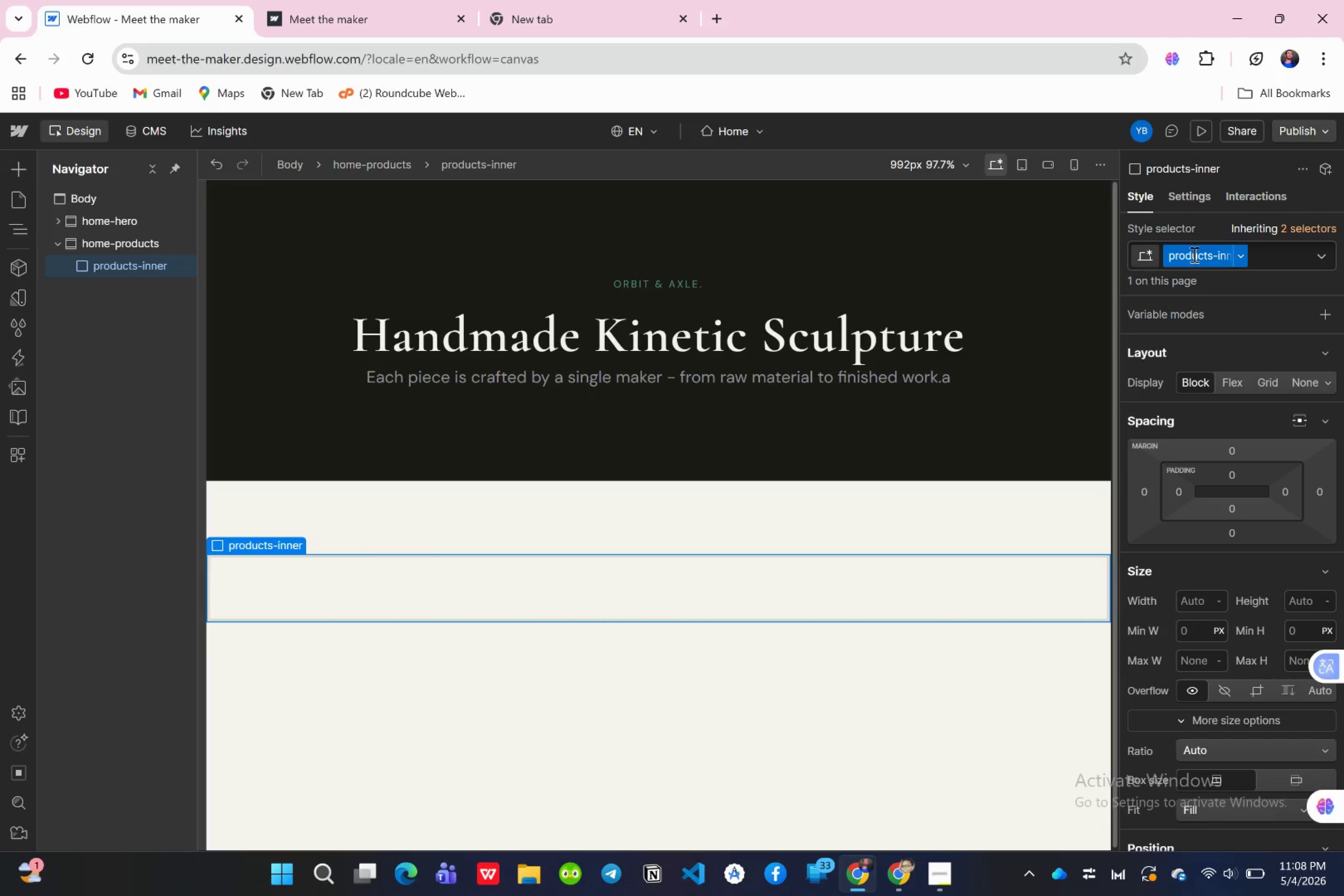 
left_click_drag(start_coordinate=[1202, 662], to_coordinate=[1202, 665])
 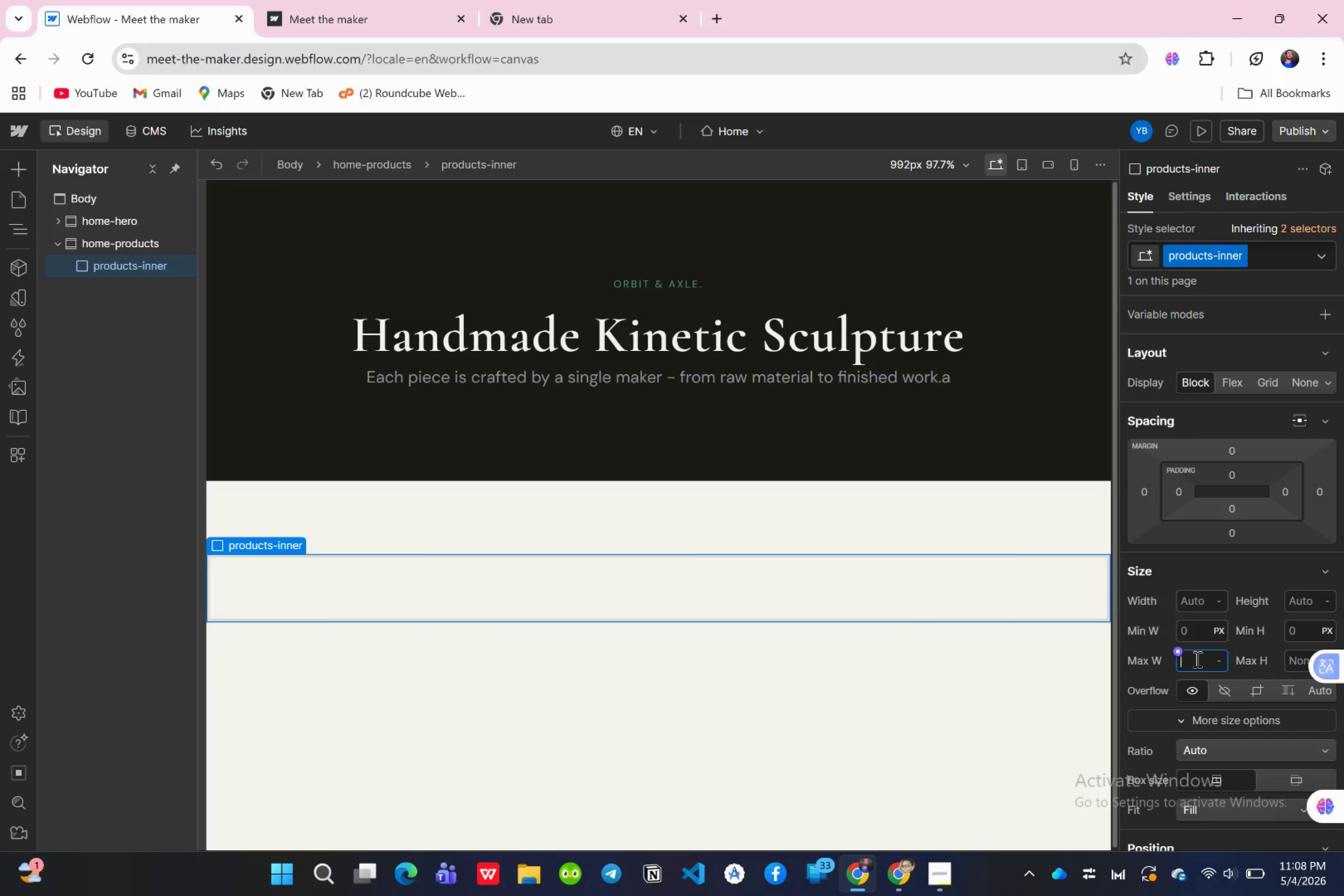 
type(1080)
 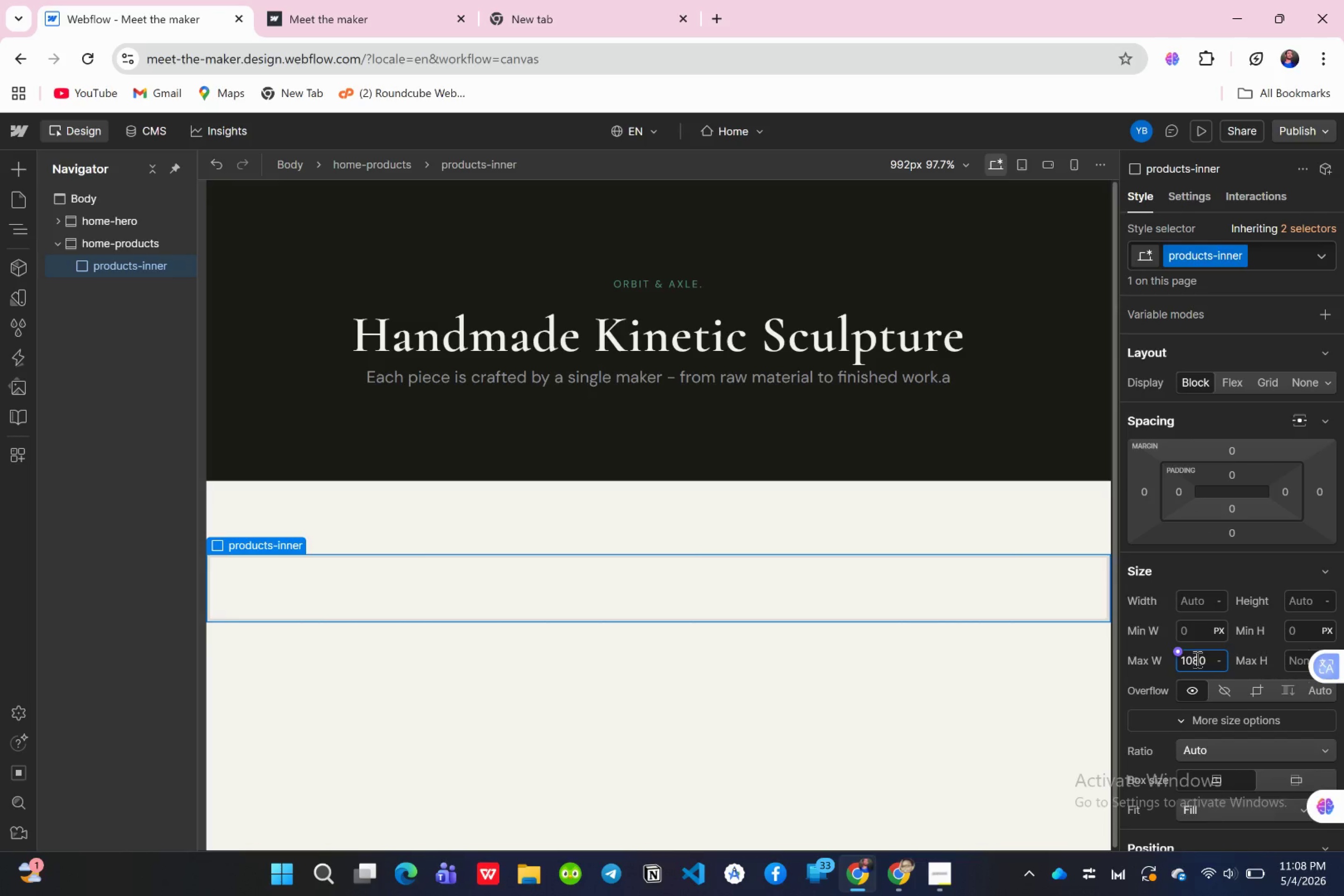 
key(Enter)
 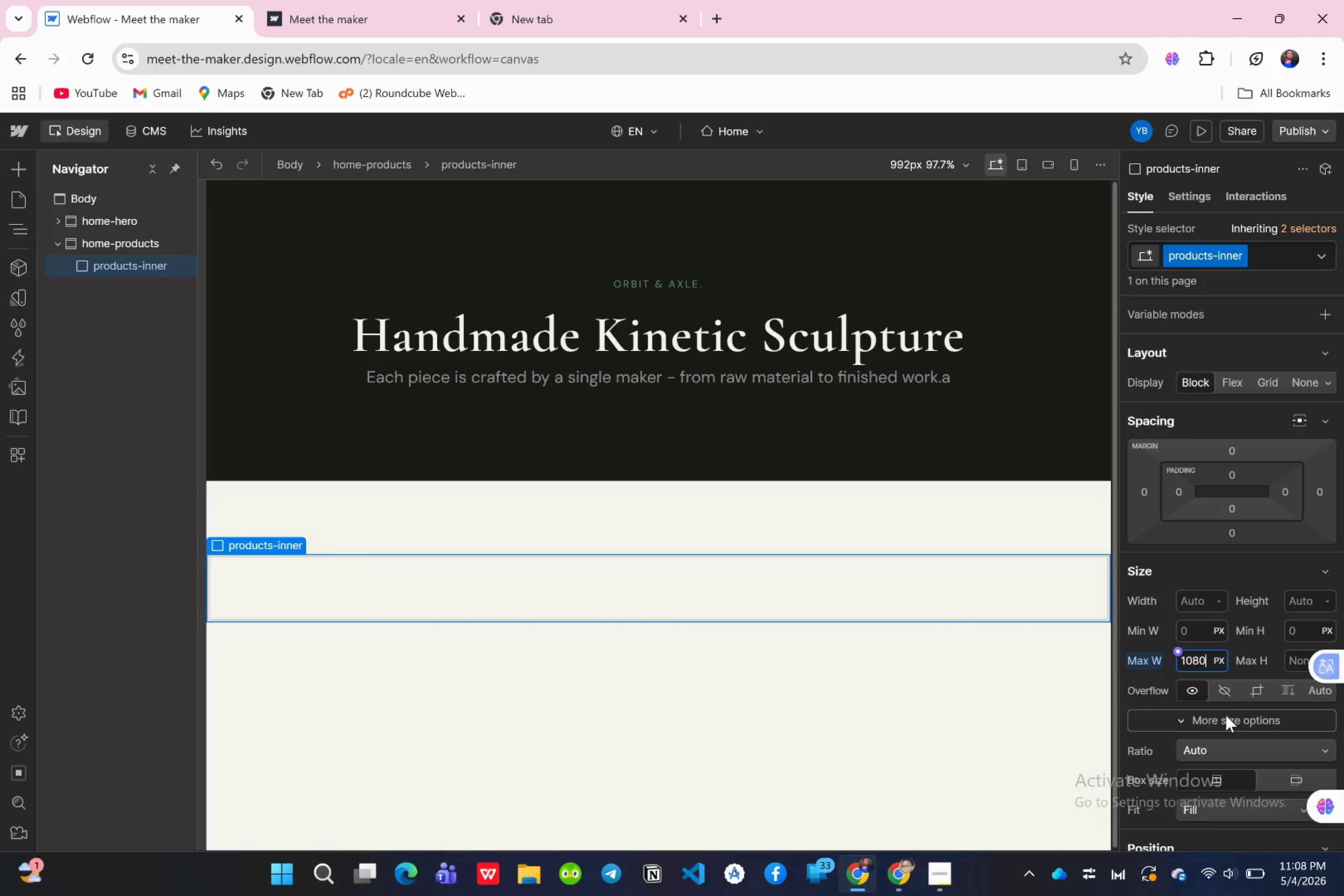 
left_click([1194, 602])
 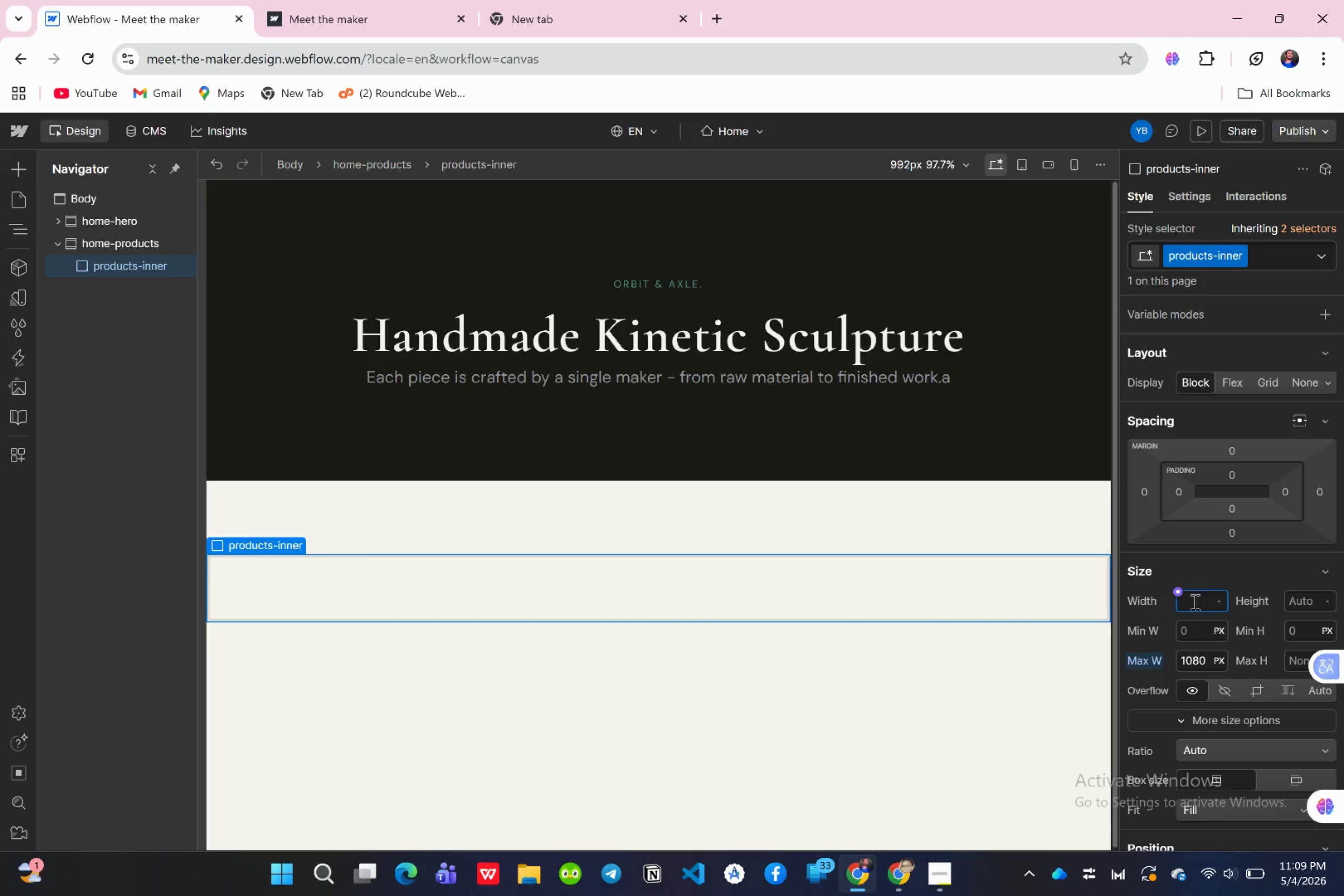 
type(100)
 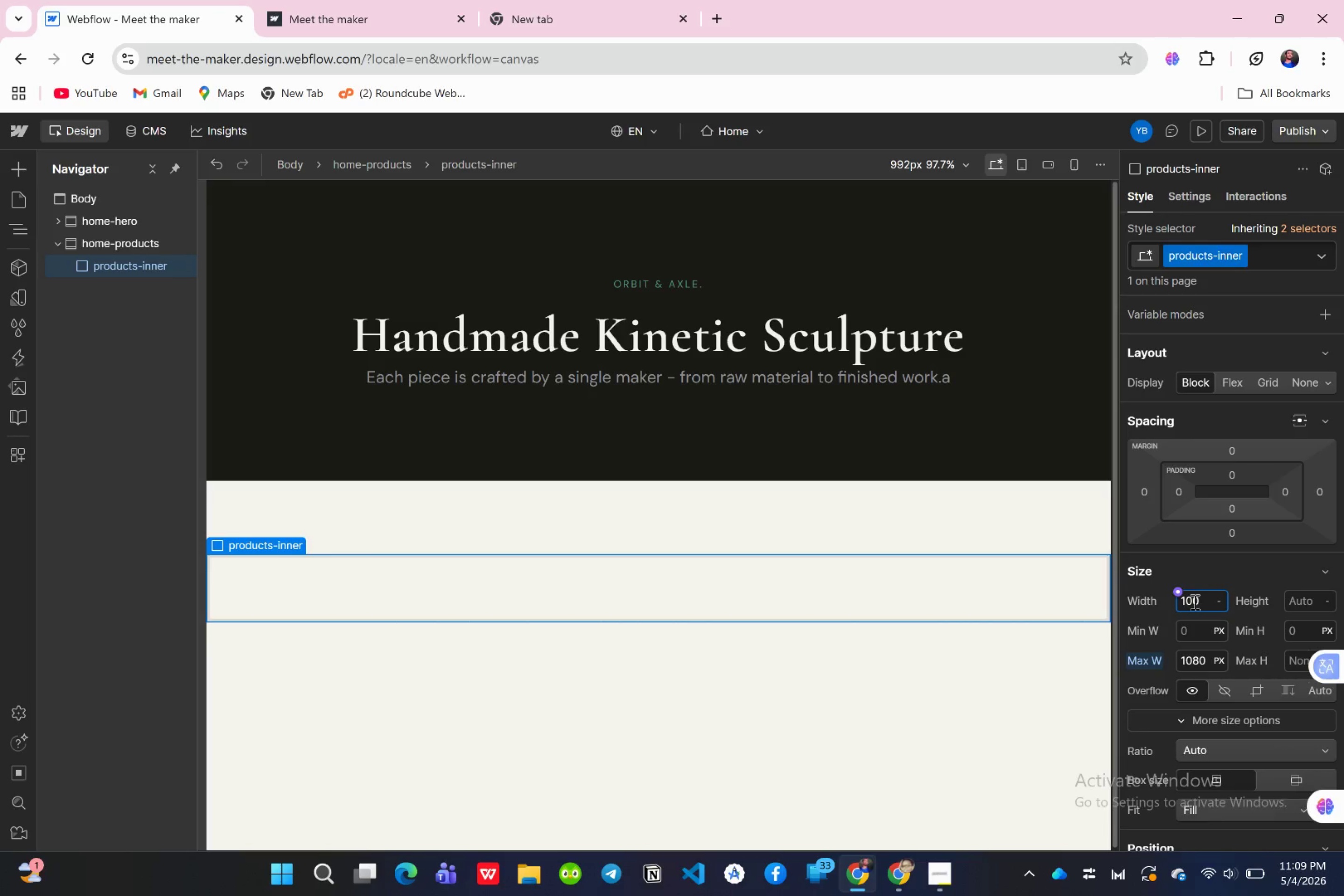 
key(Enter)
 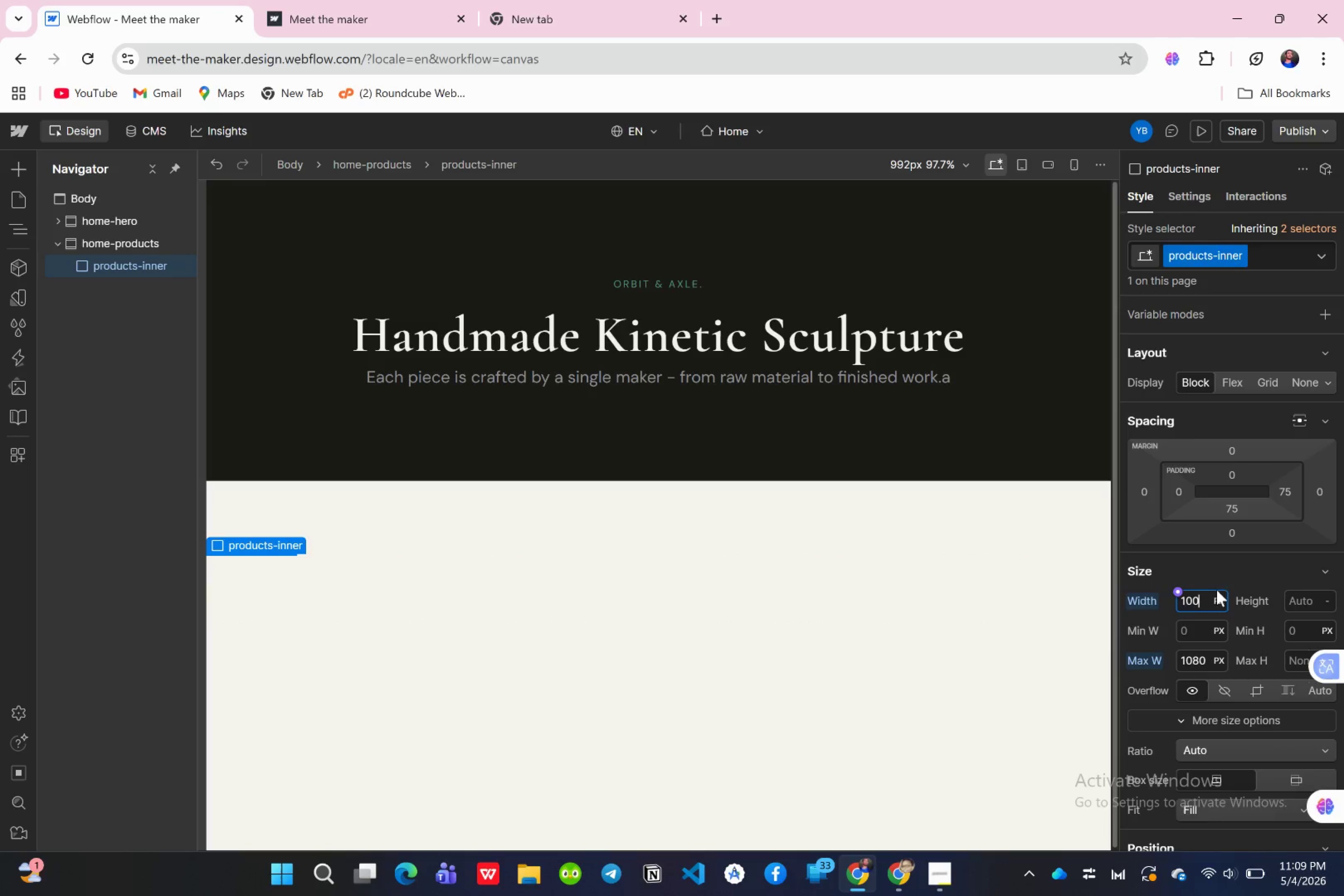 
left_click([1218, 605])
 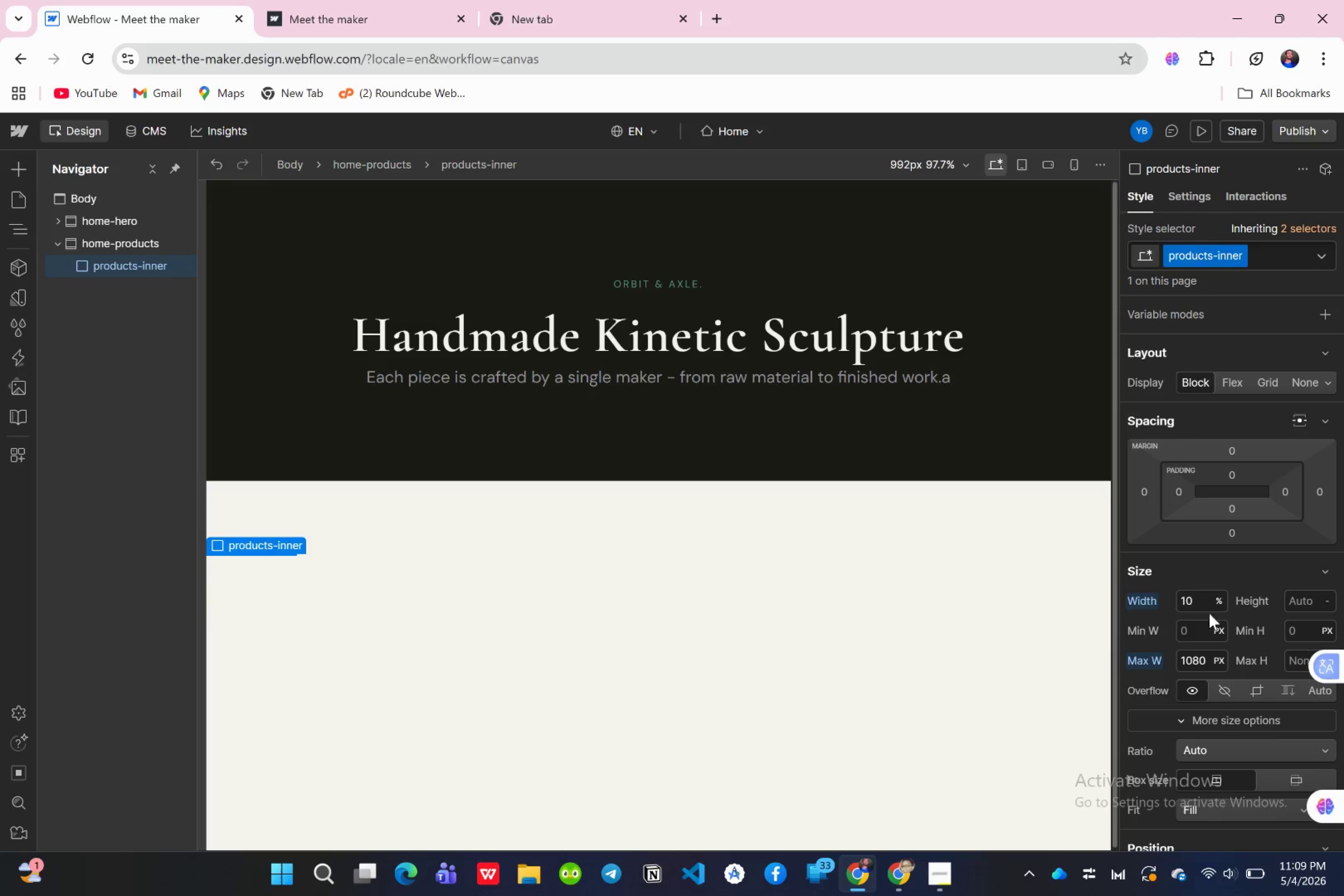 
left_click([1204, 604])
 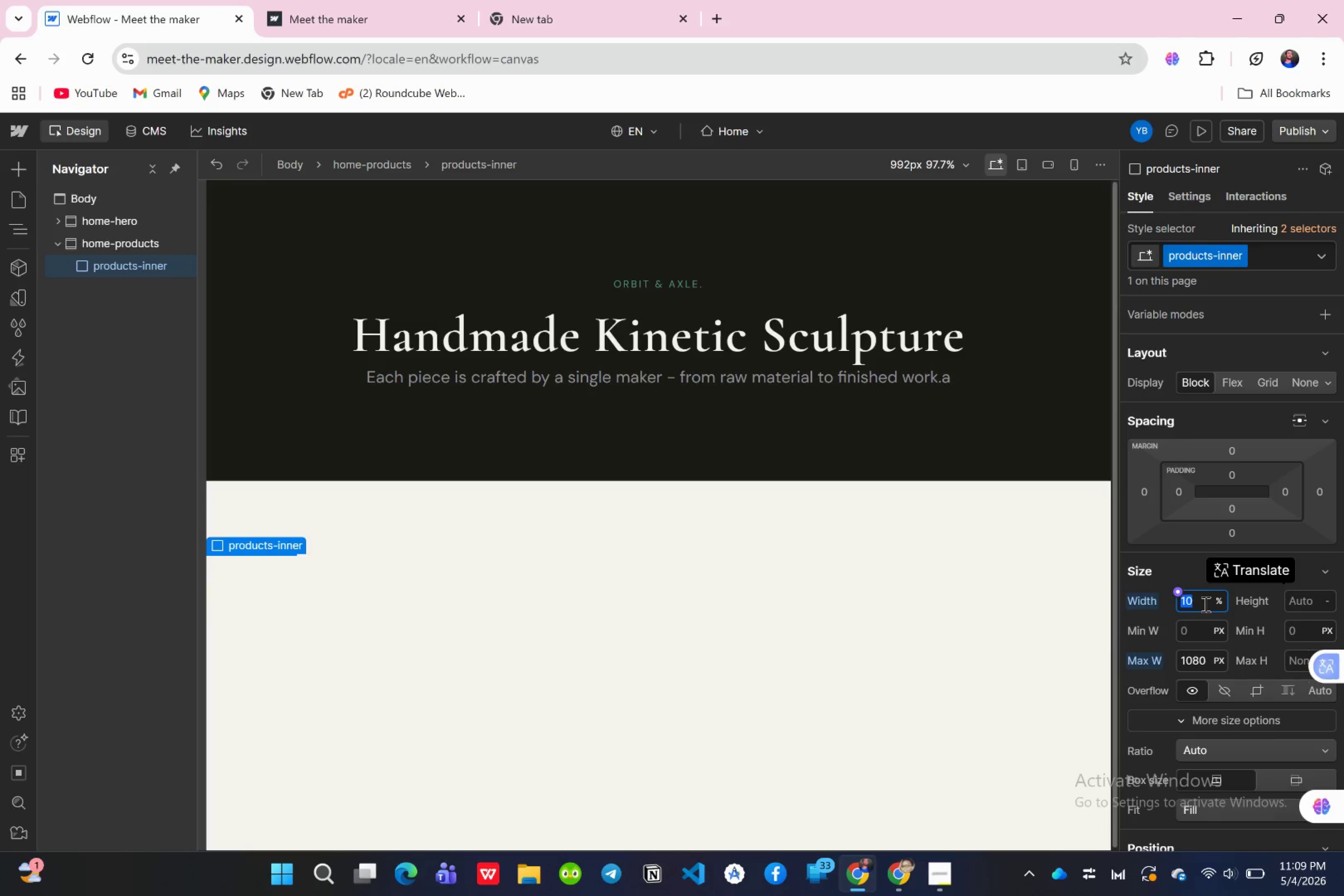 
type(100)
 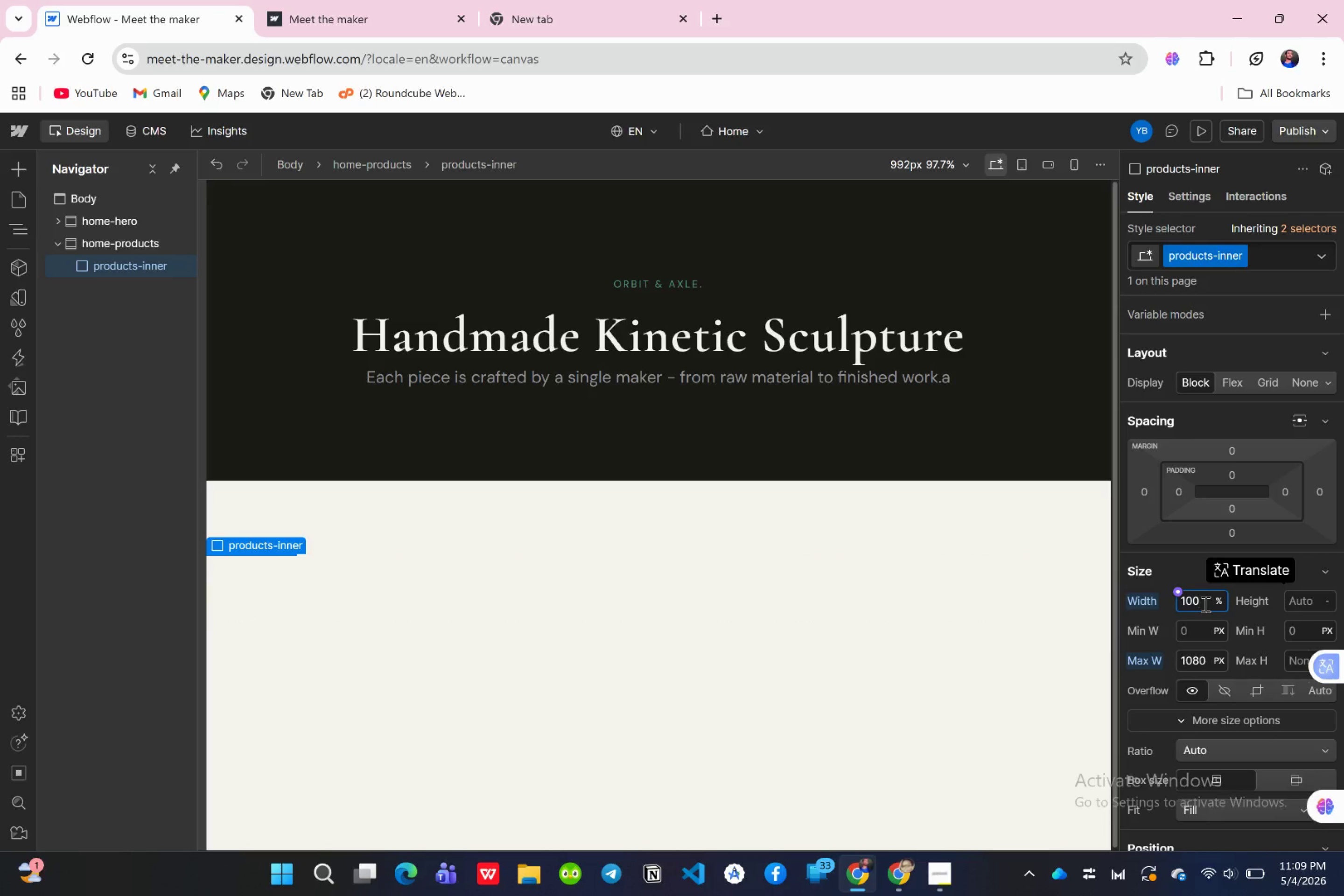 
key(Enter)
 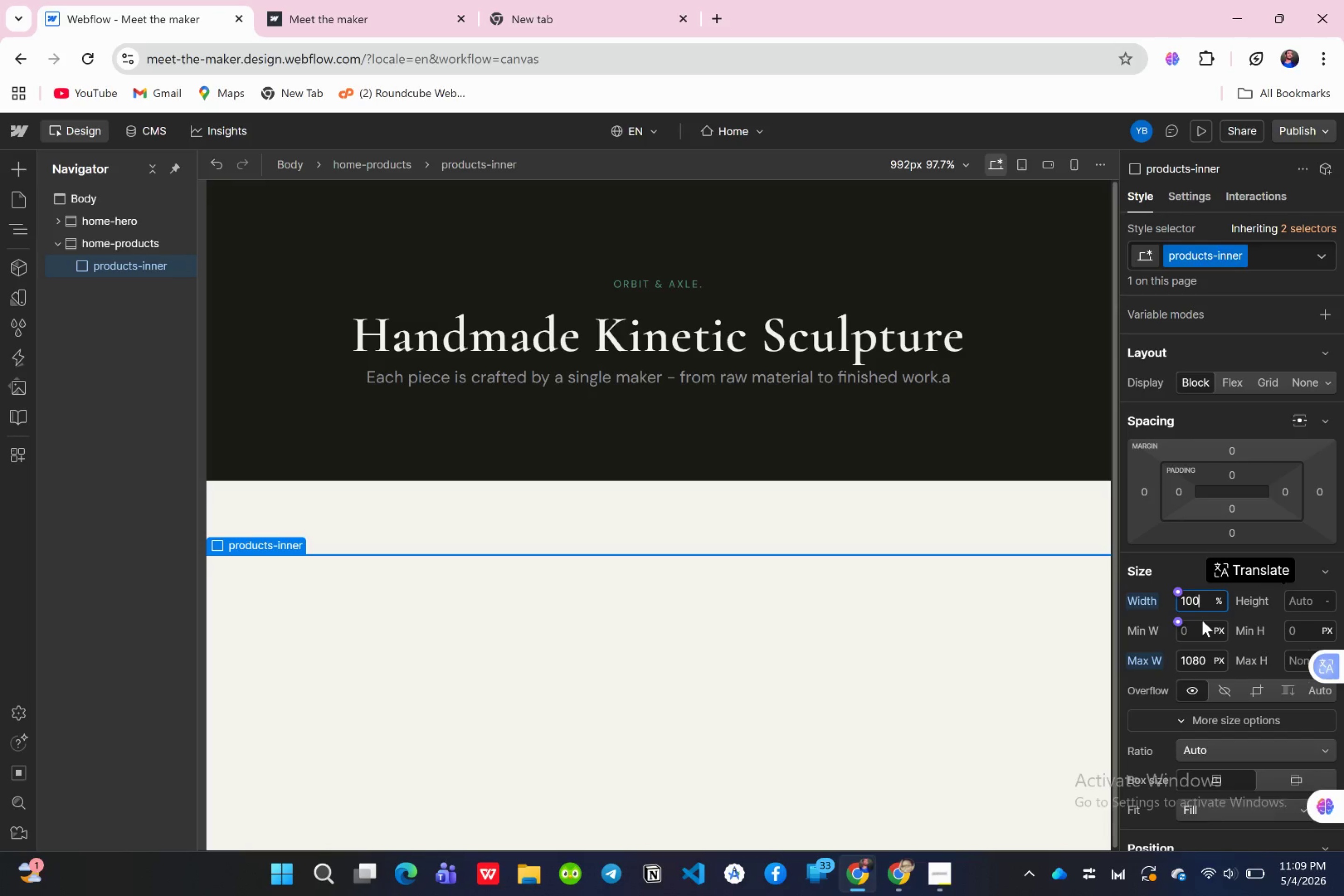 
wait(12.19)
 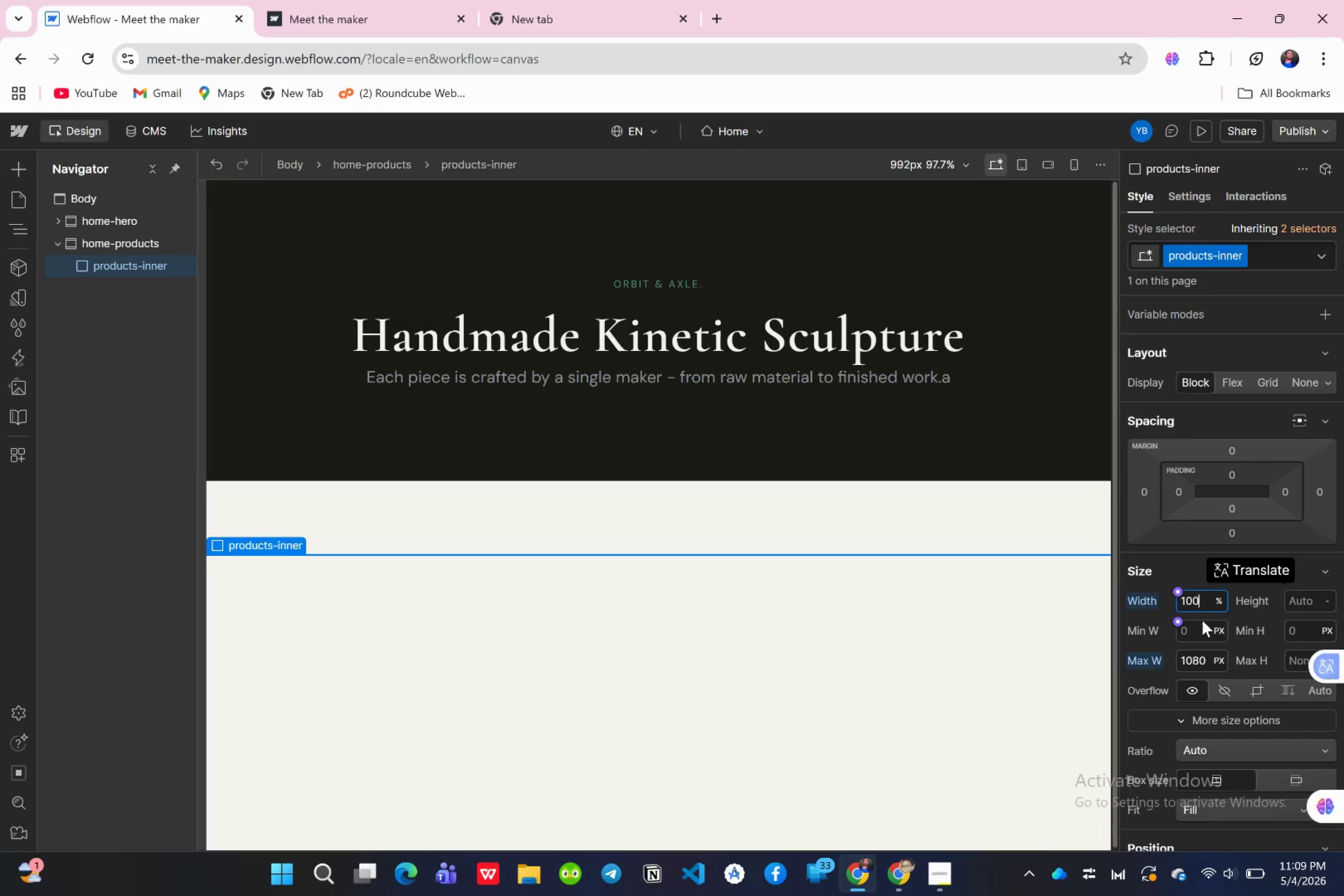 
left_click([1142, 496])
 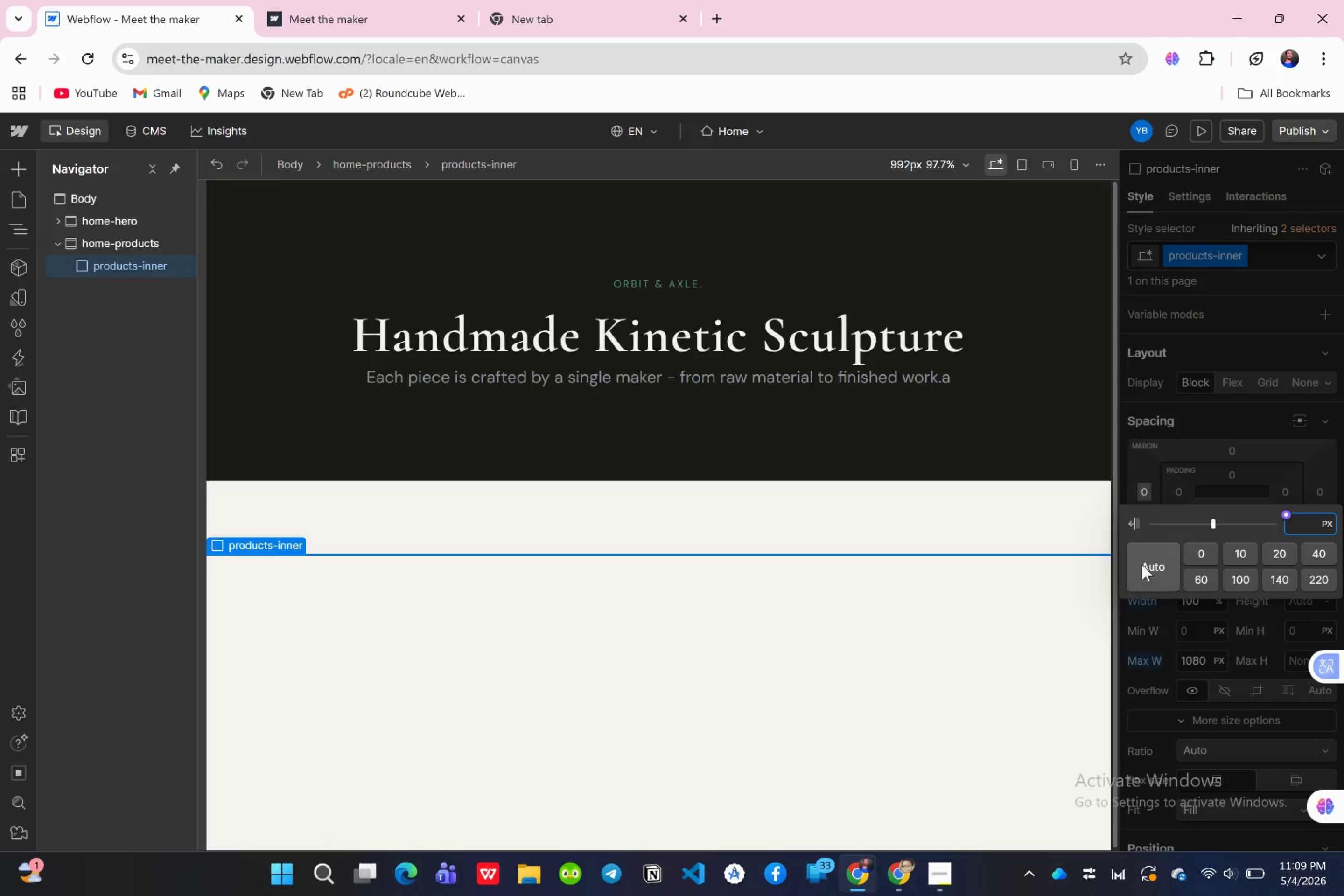 
left_click([1142, 565])
 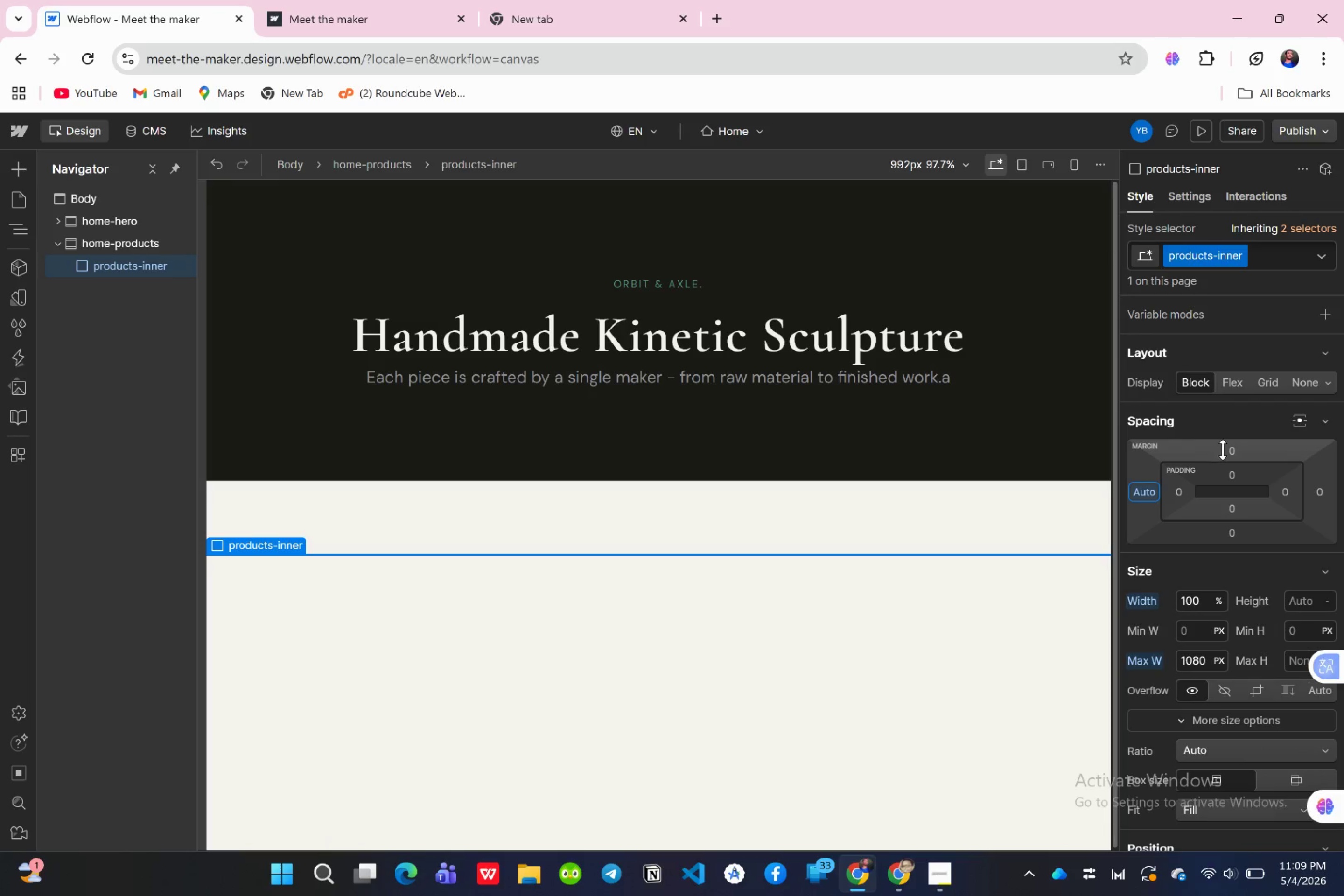 
left_click([1228, 450])
 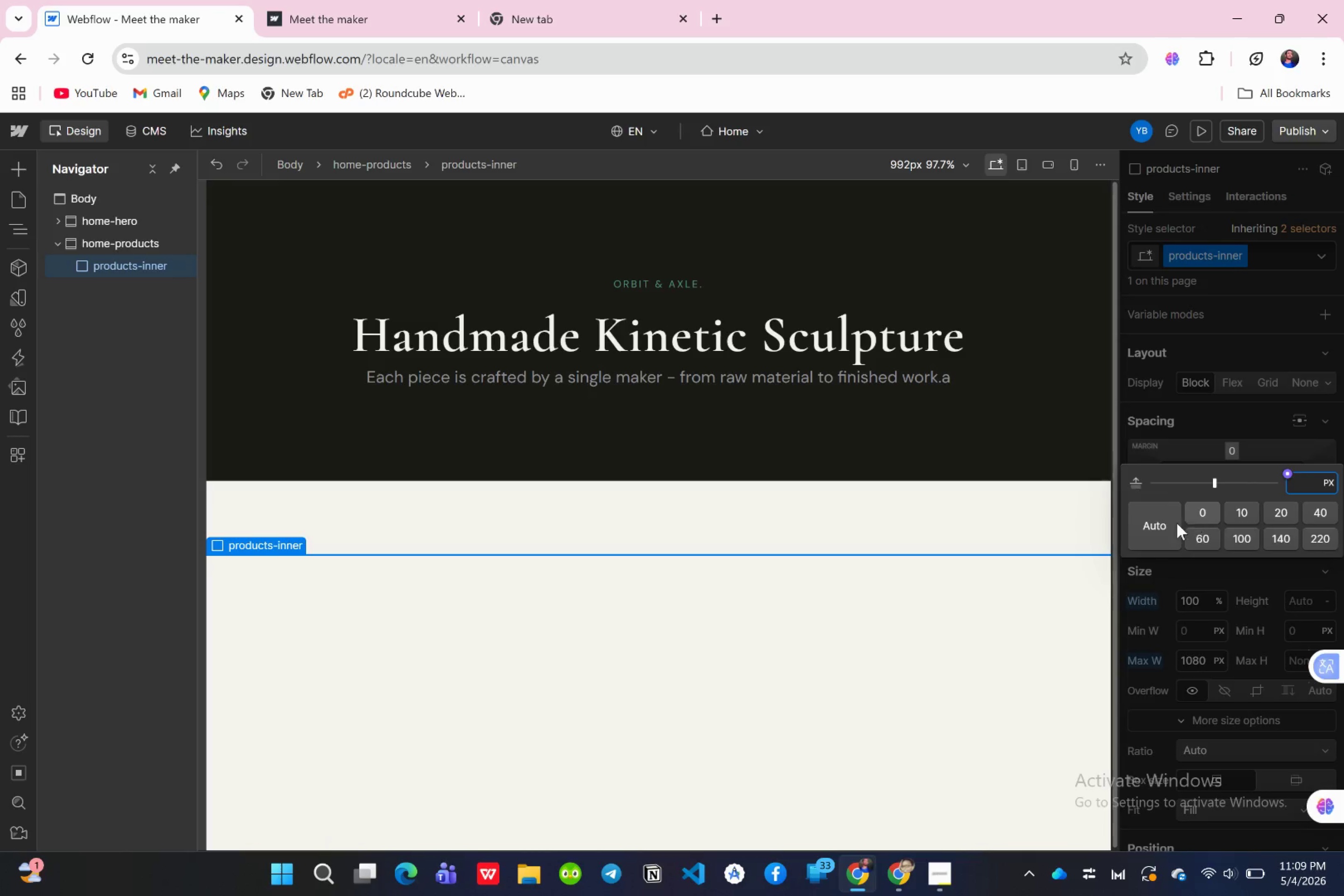 
left_click([1157, 527])
 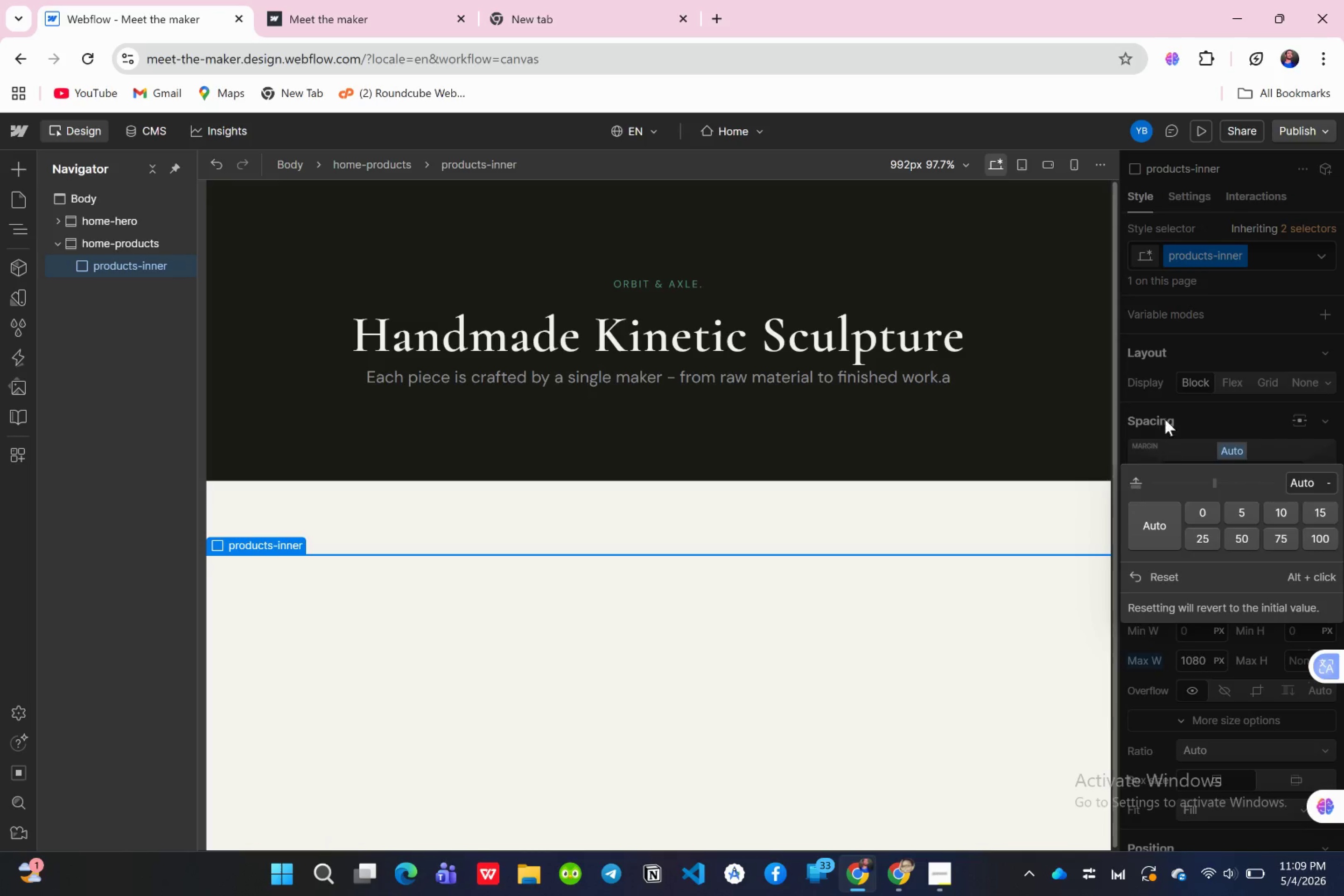 
left_click([1169, 414])
 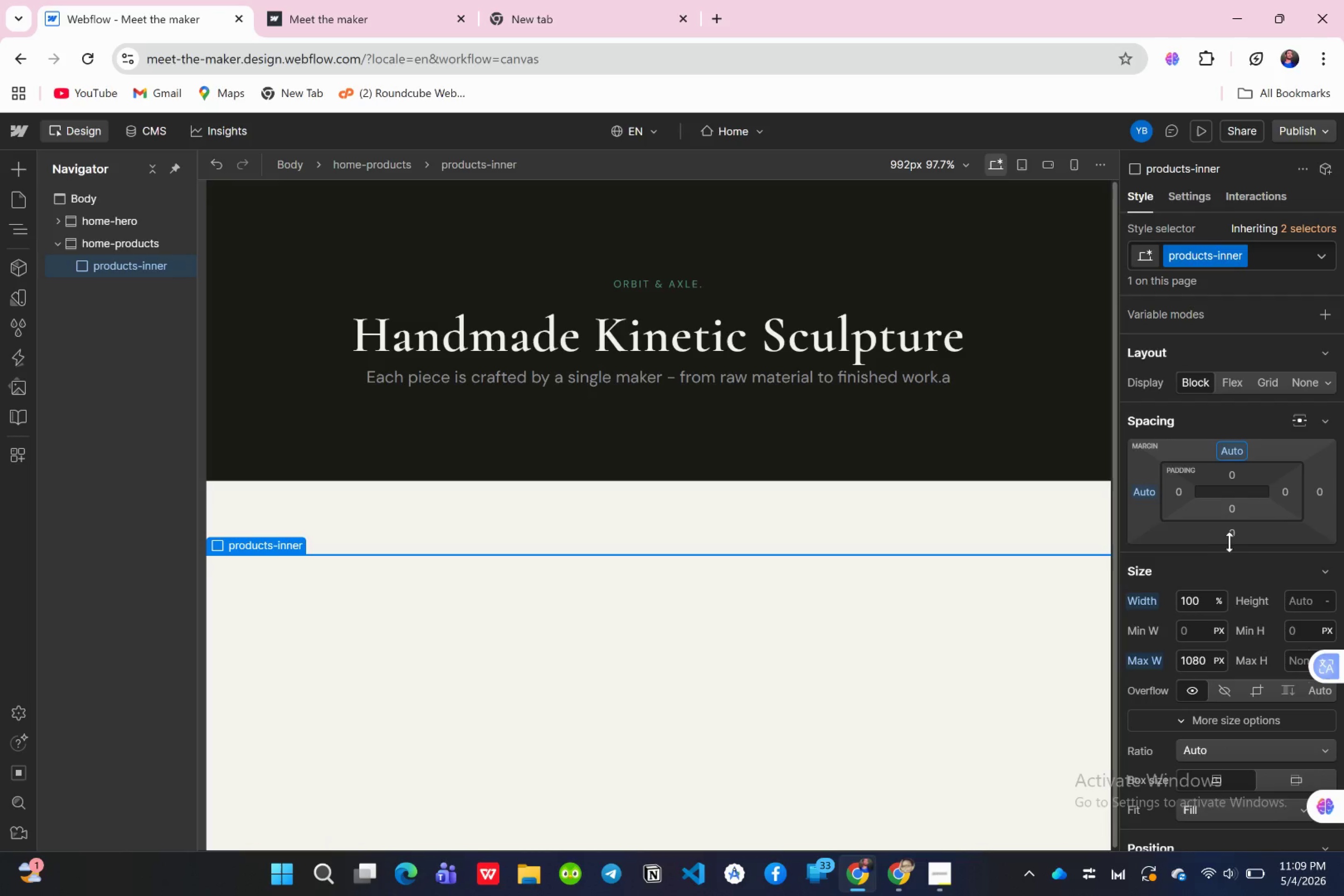 
left_click([1231, 539])
 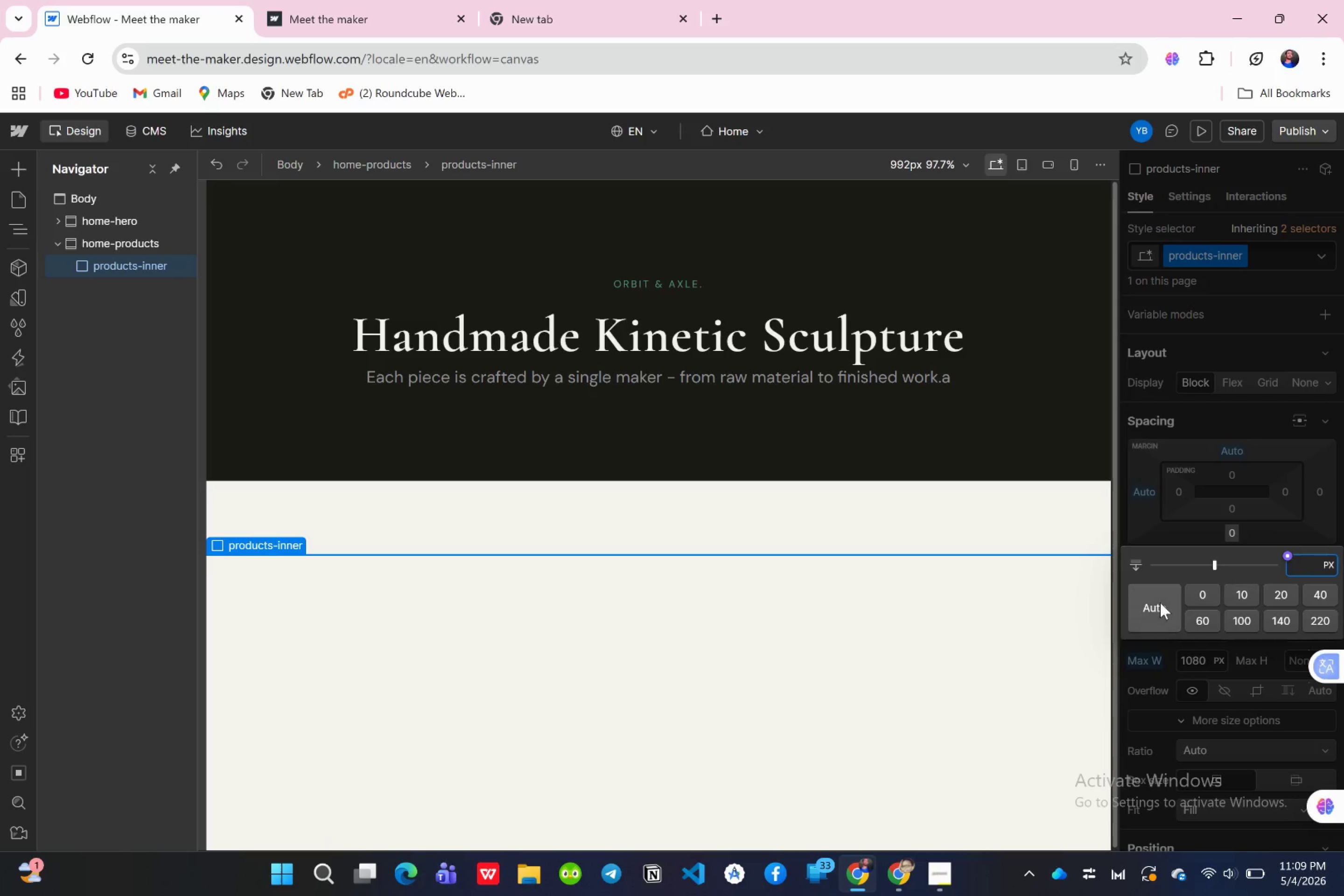 
left_click([1160, 602])
 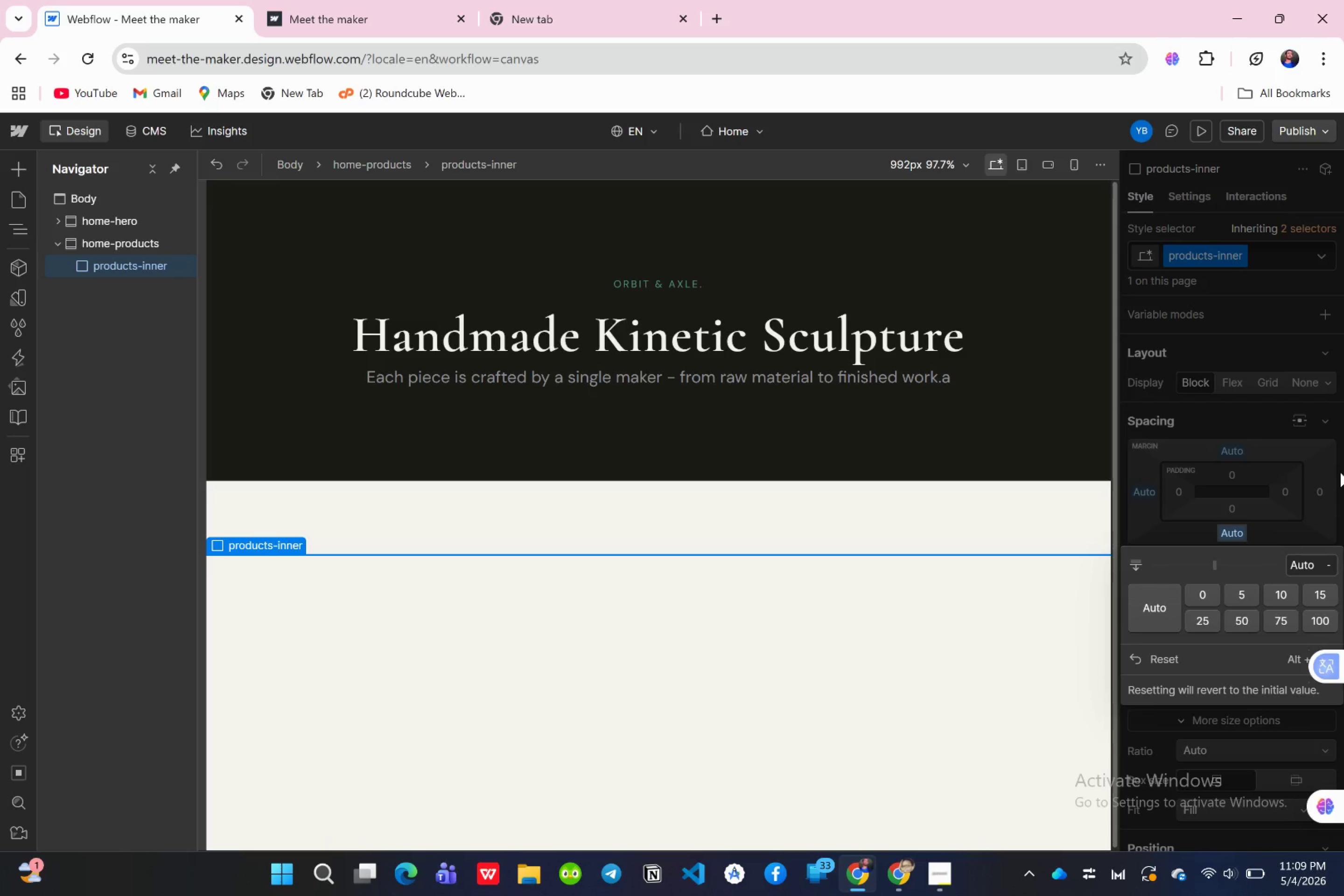 
left_click([1340, 472])
 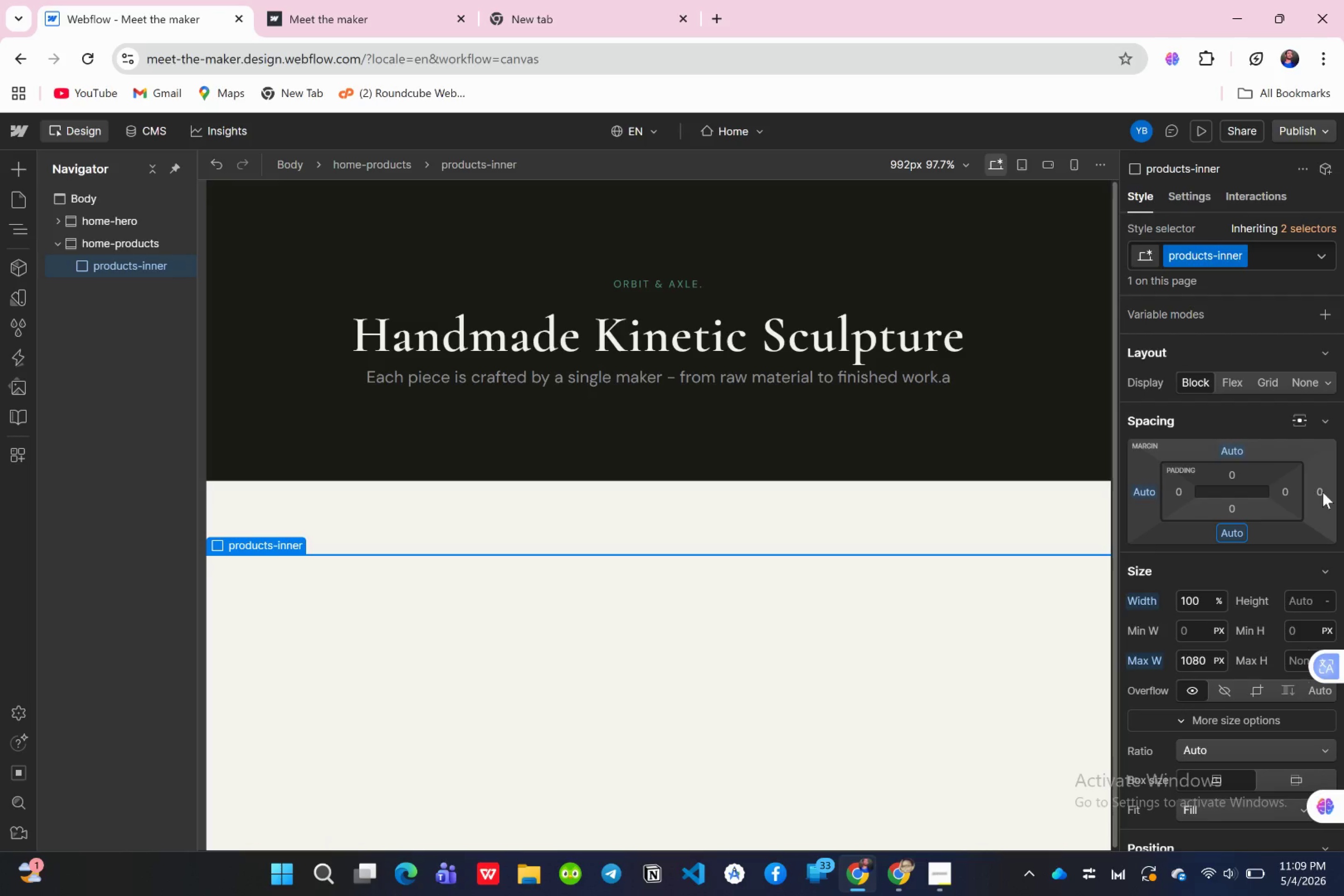 
left_click([1323, 492])
 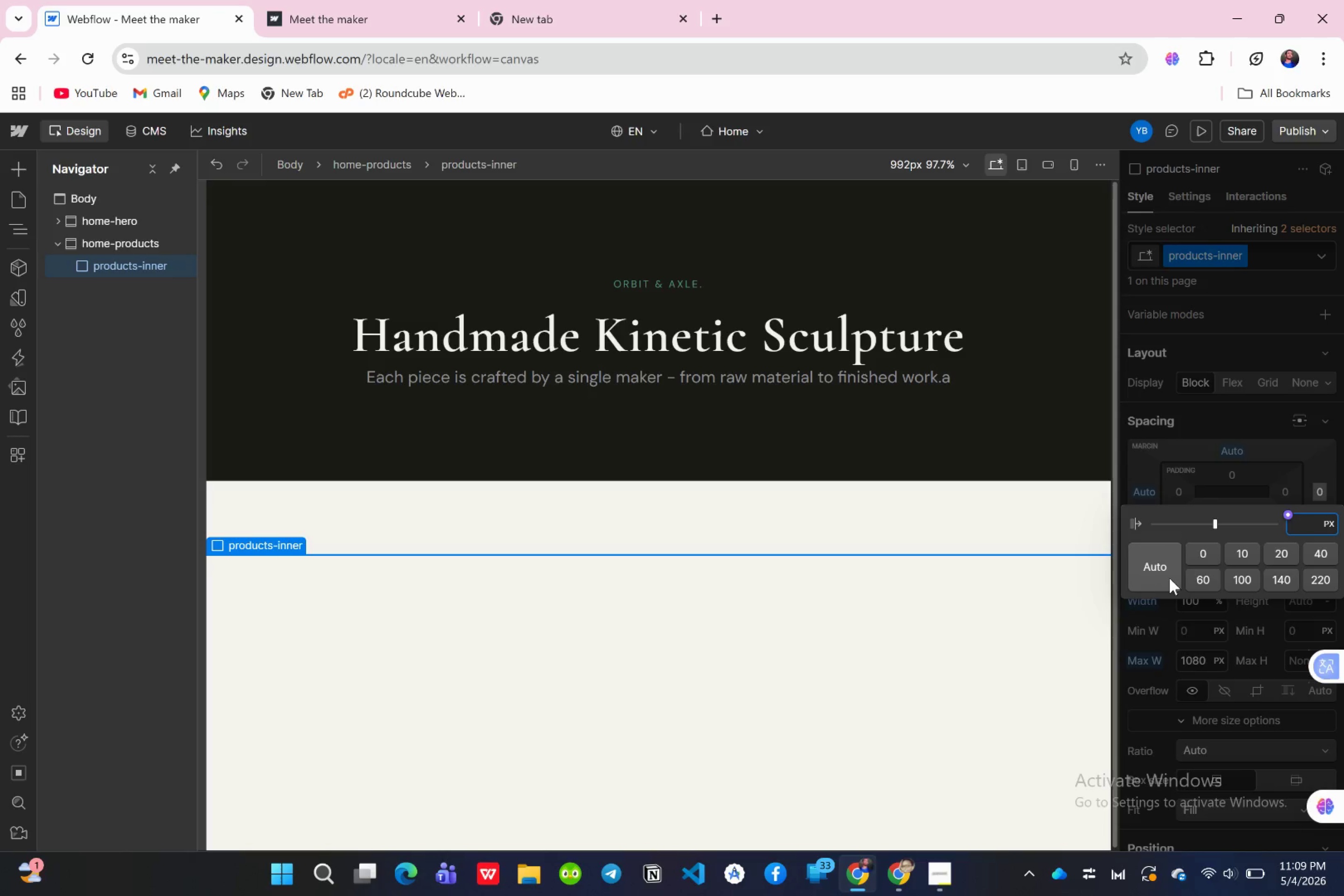 
left_click([1162, 578])
 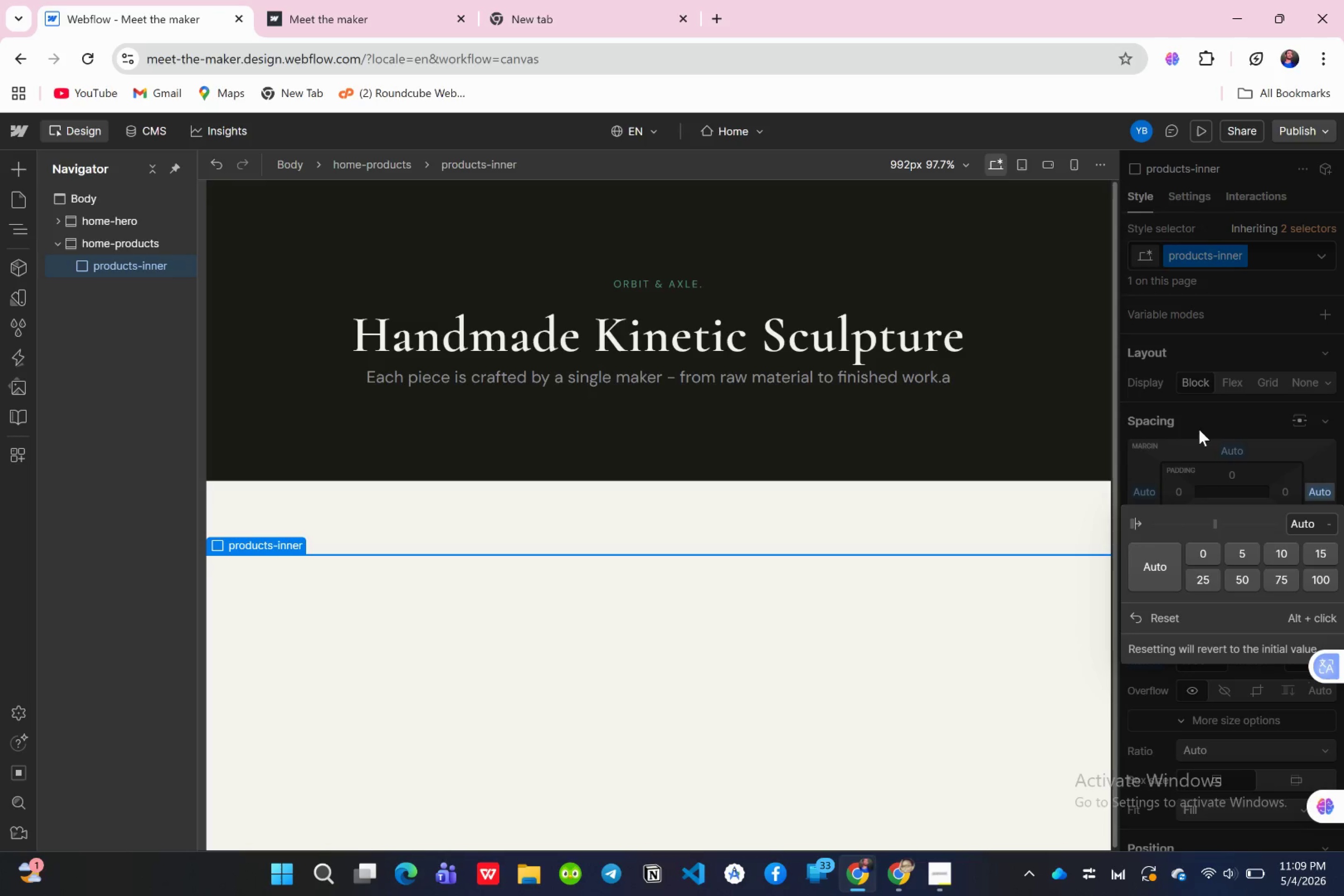 
left_click([1199, 422])
 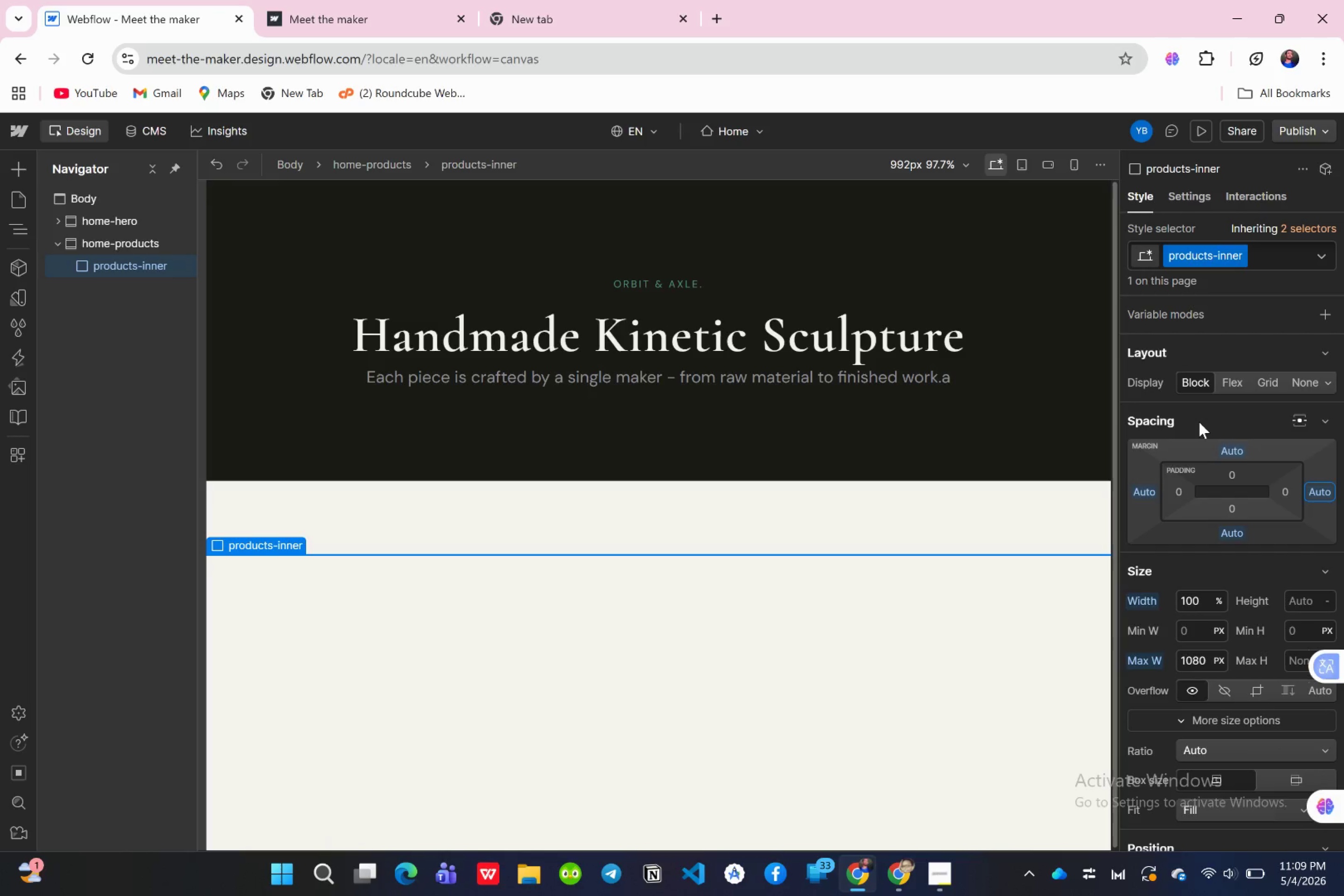 
mouse_move([1204, 450])
 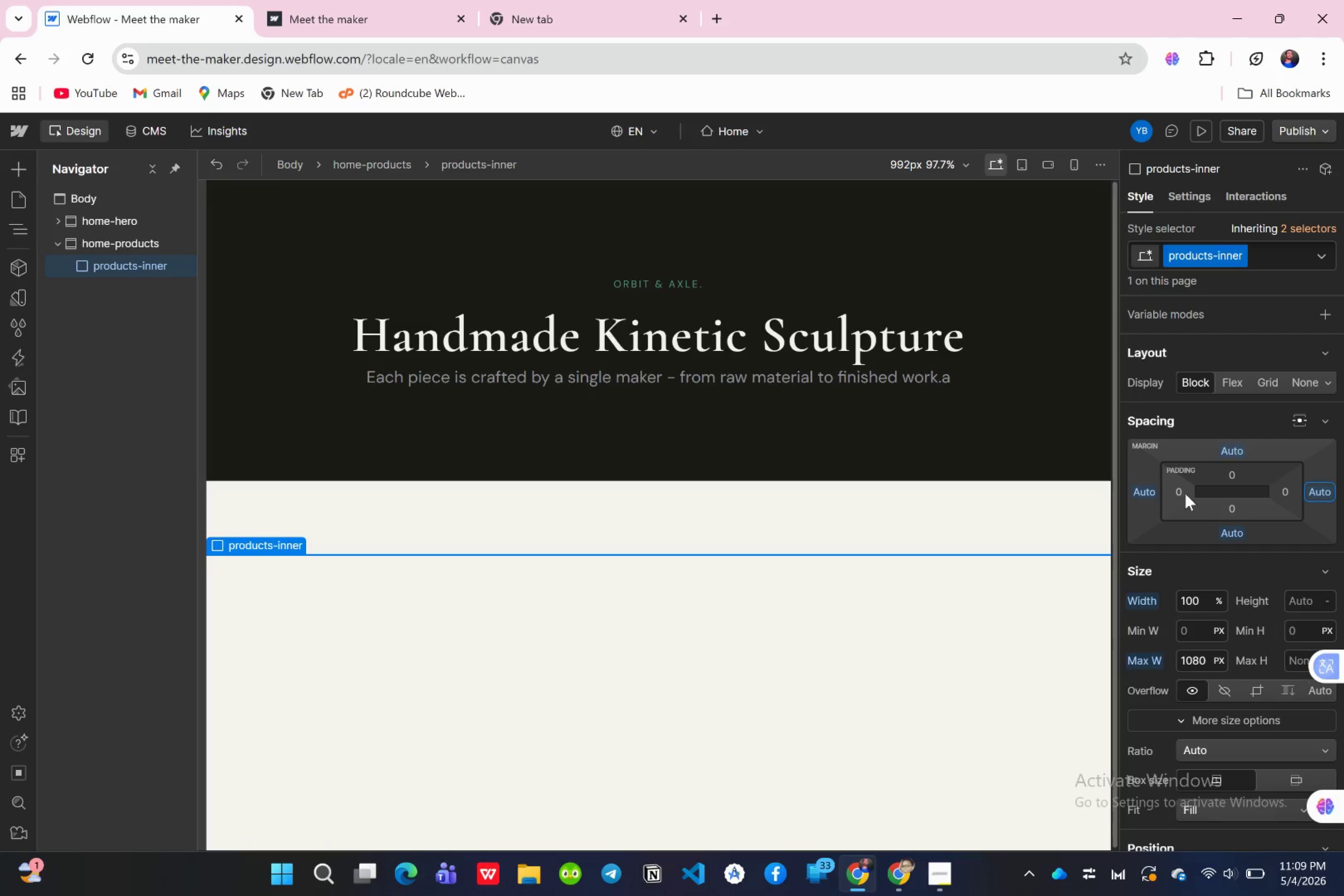 
left_click([1185, 494])
 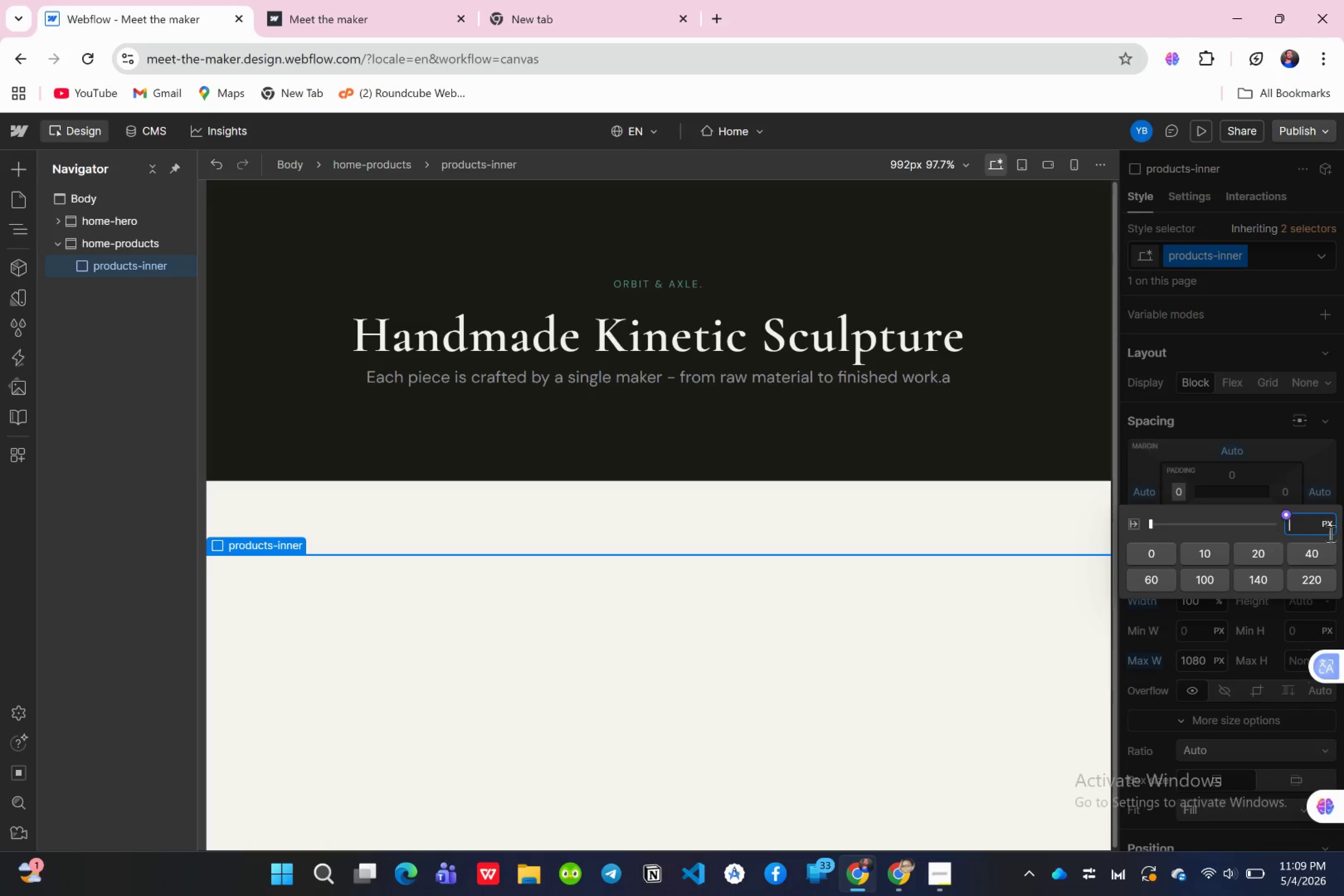 
left_click([1313, 553])
 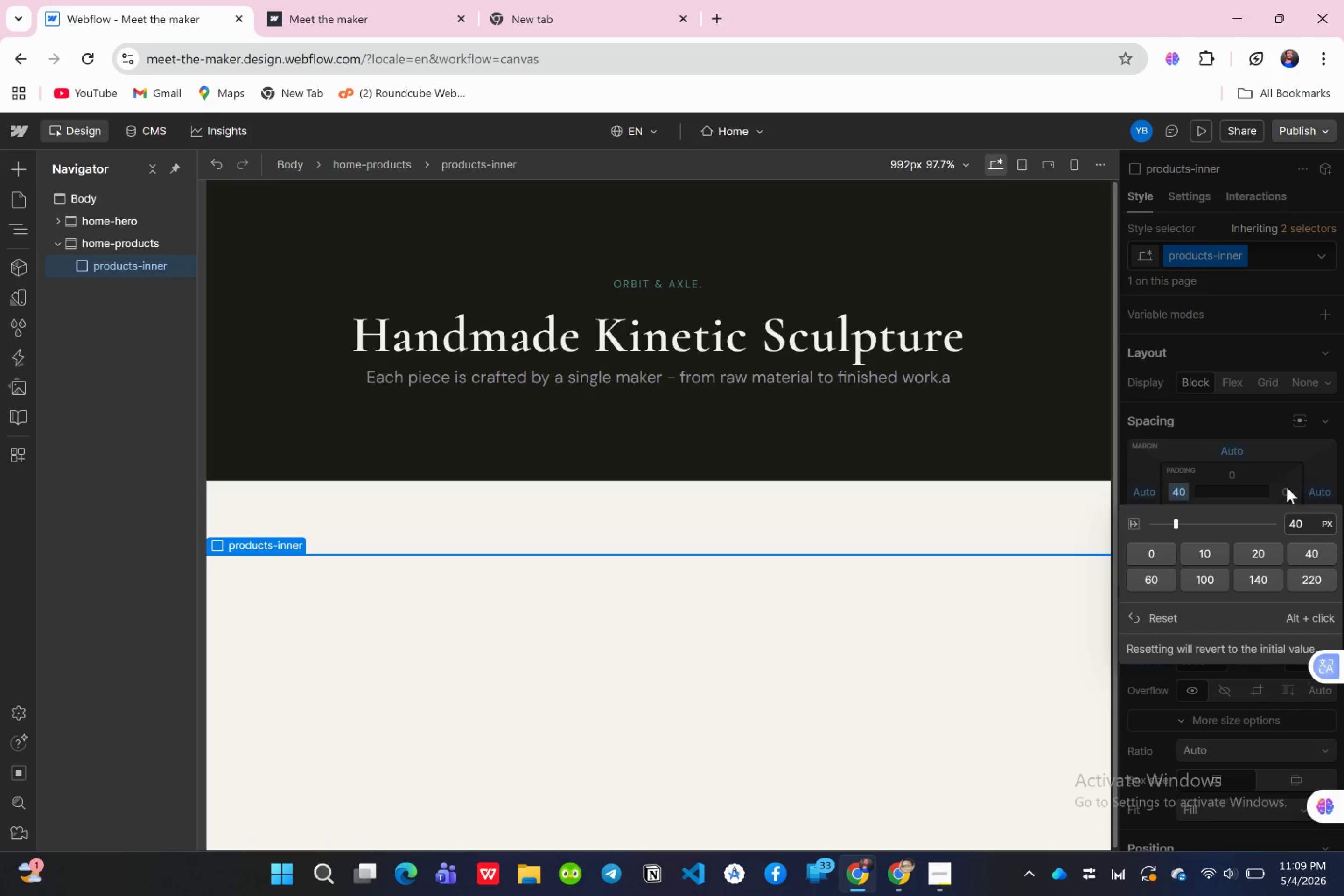 
left_click([1285, 487])
 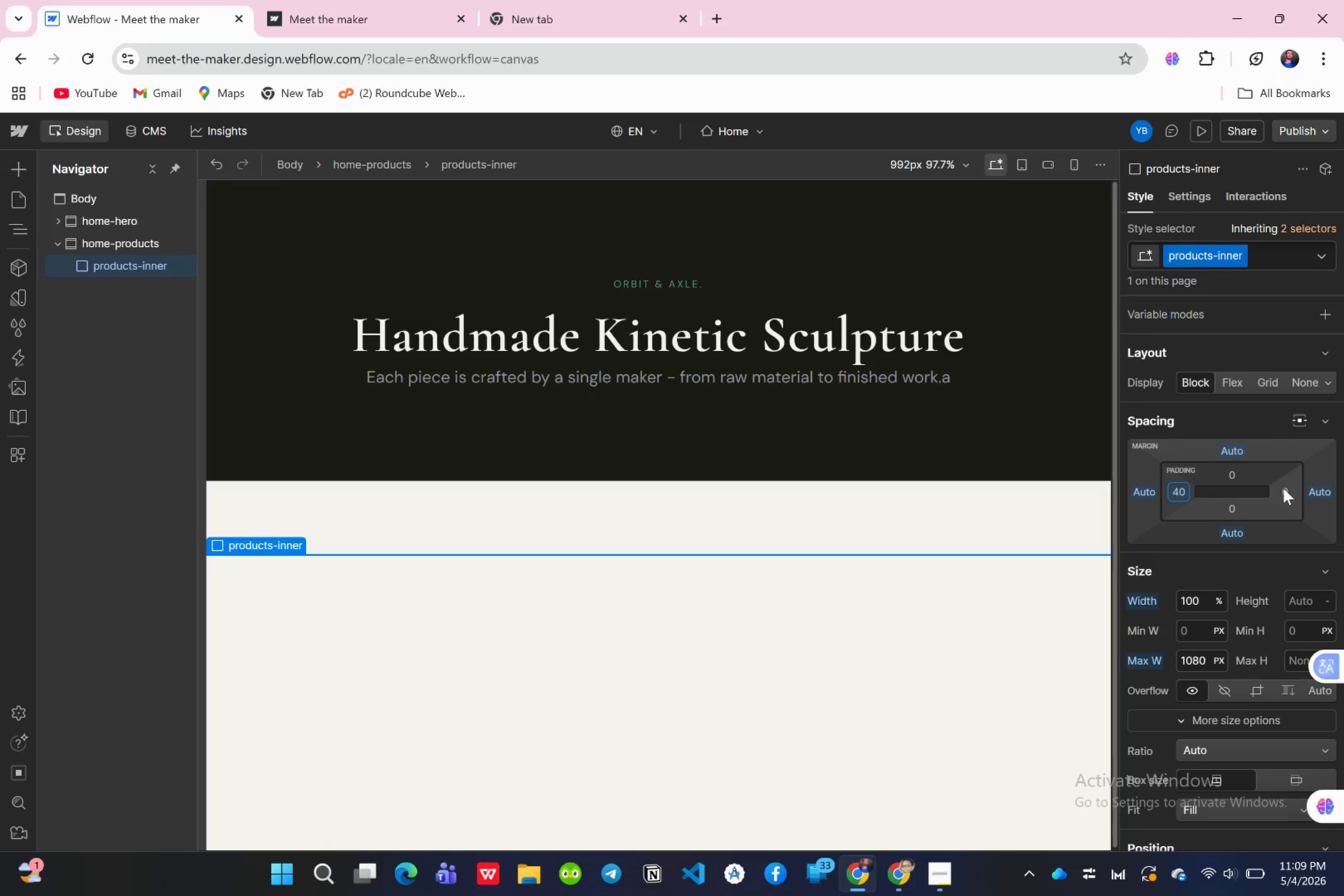 
left_click([1283, 488])
 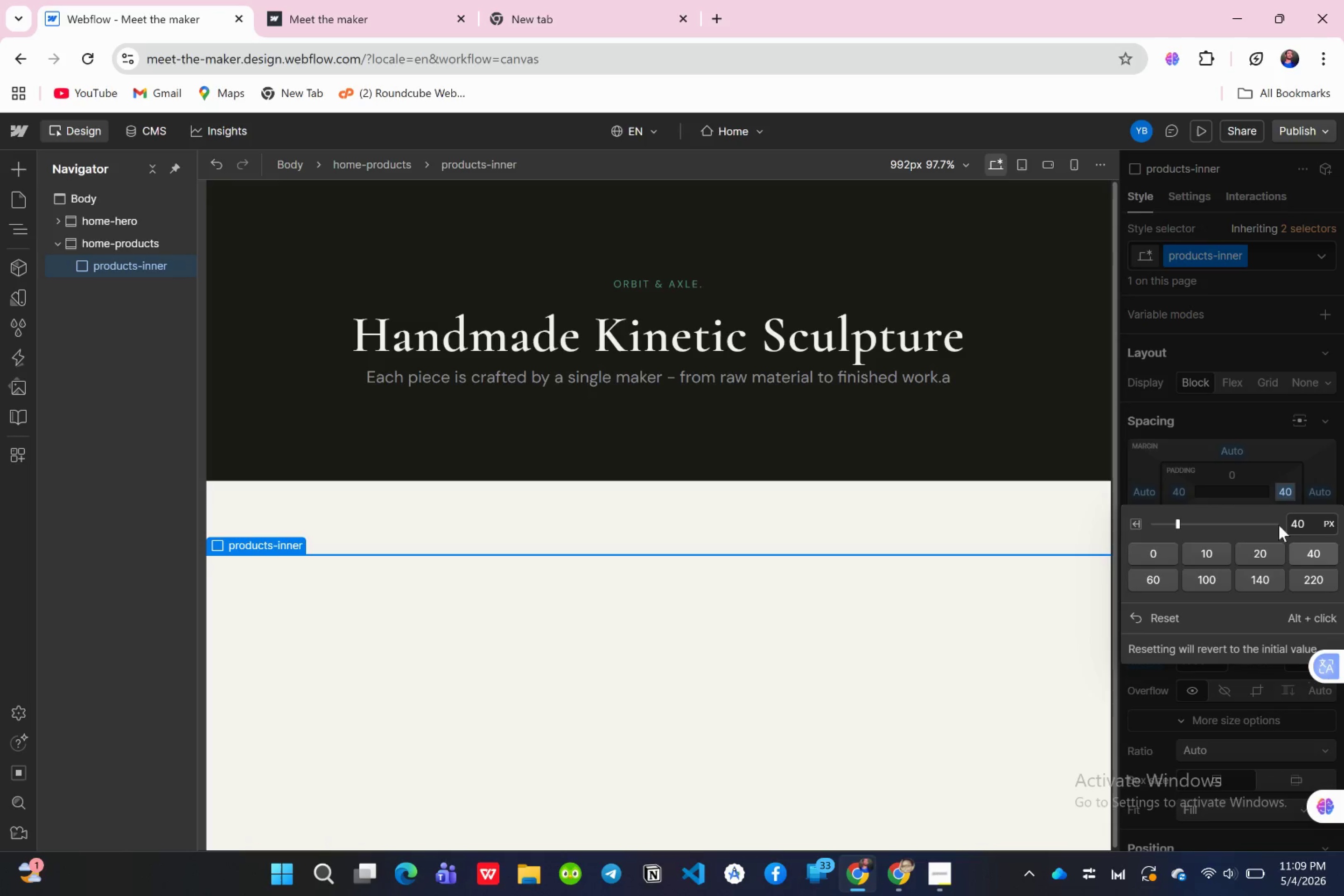 
left_click([1267, 447])
 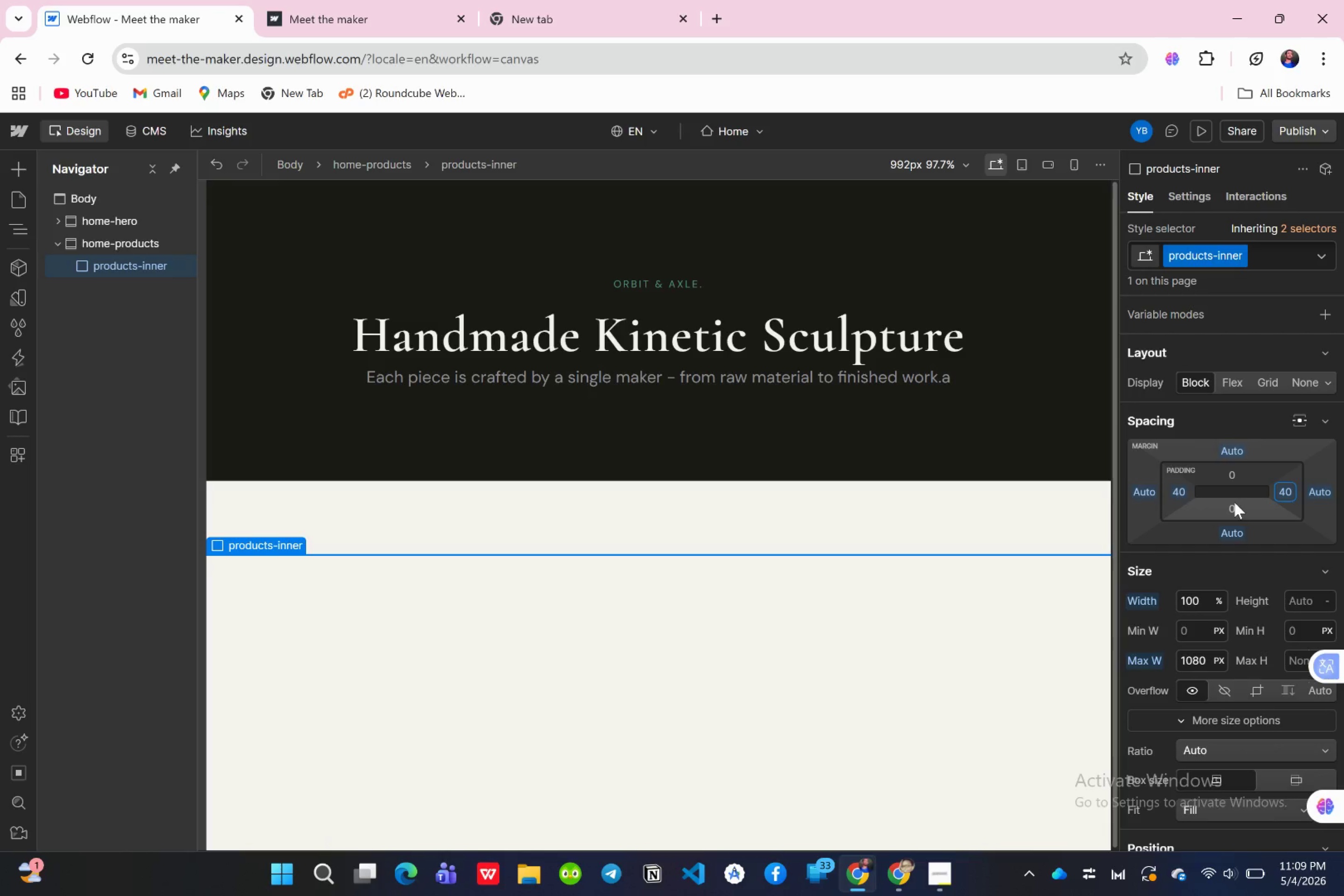 
wait(9.71)
 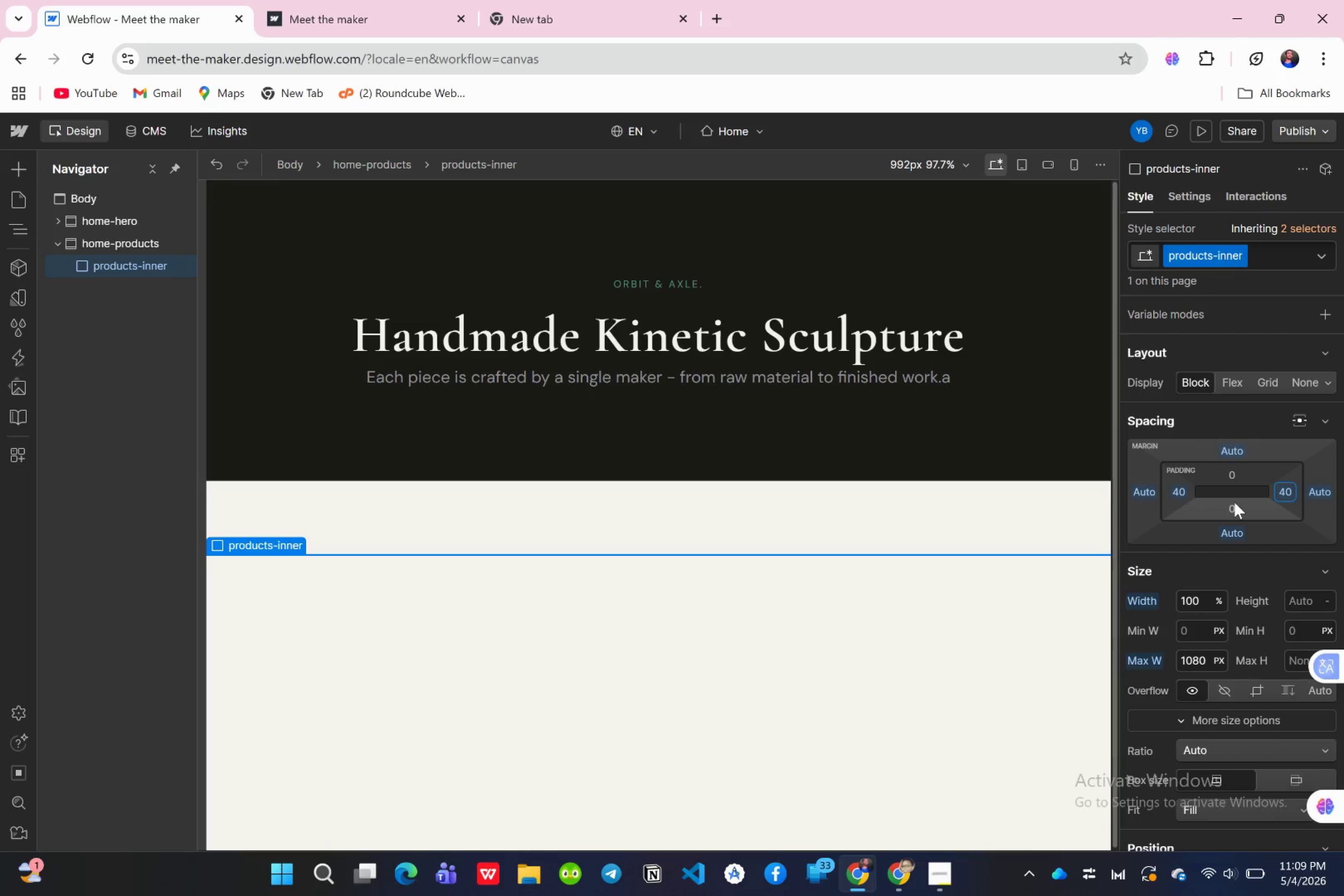 
key(A)
 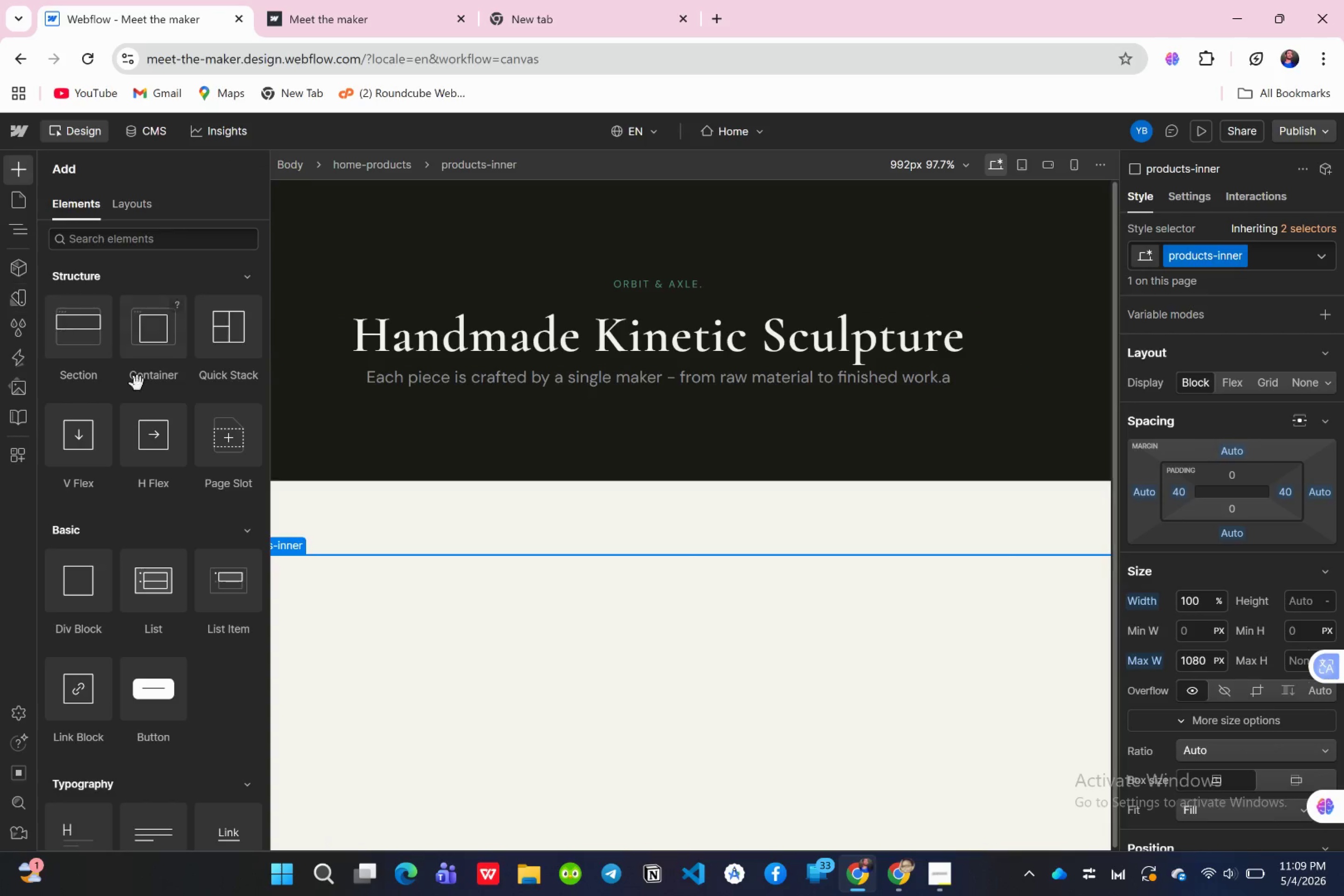 
scroll: coordinate [139, 469], scroll_direction: down, amount: 3.0
 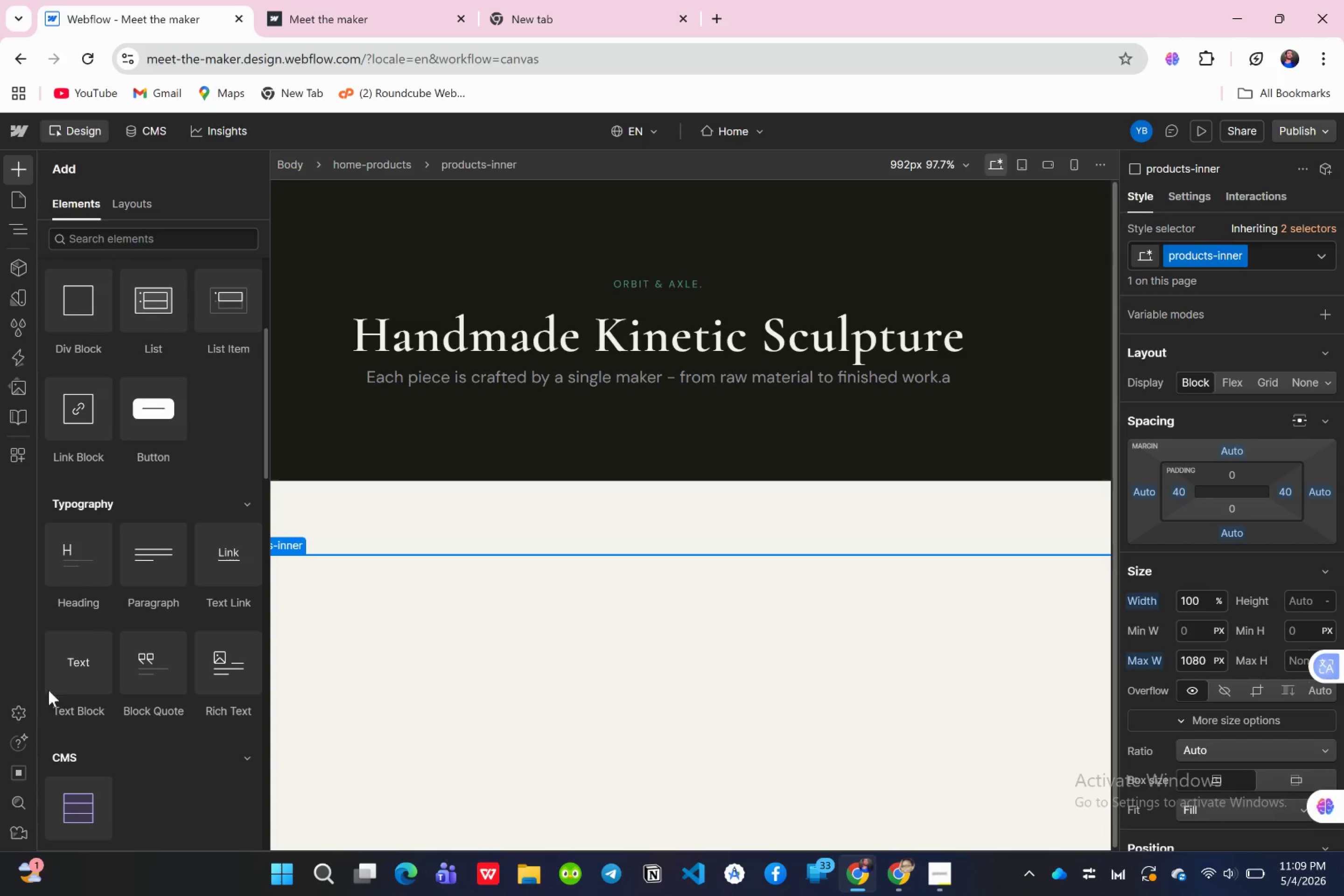 
left_click_drag(start_coordinate=[68, 684], to_coordinate=[119, 293])
 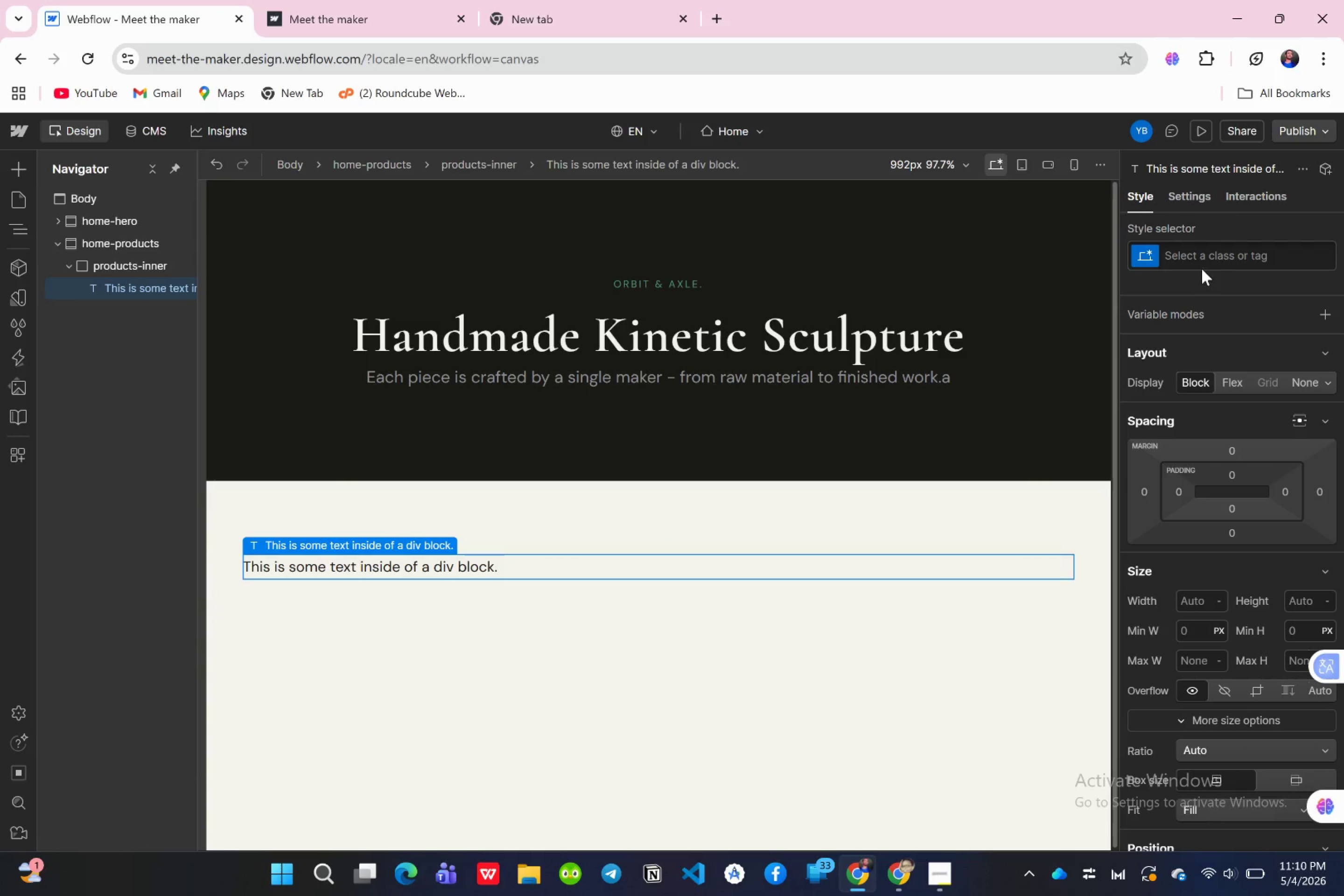 
left_click([1195, 251])
 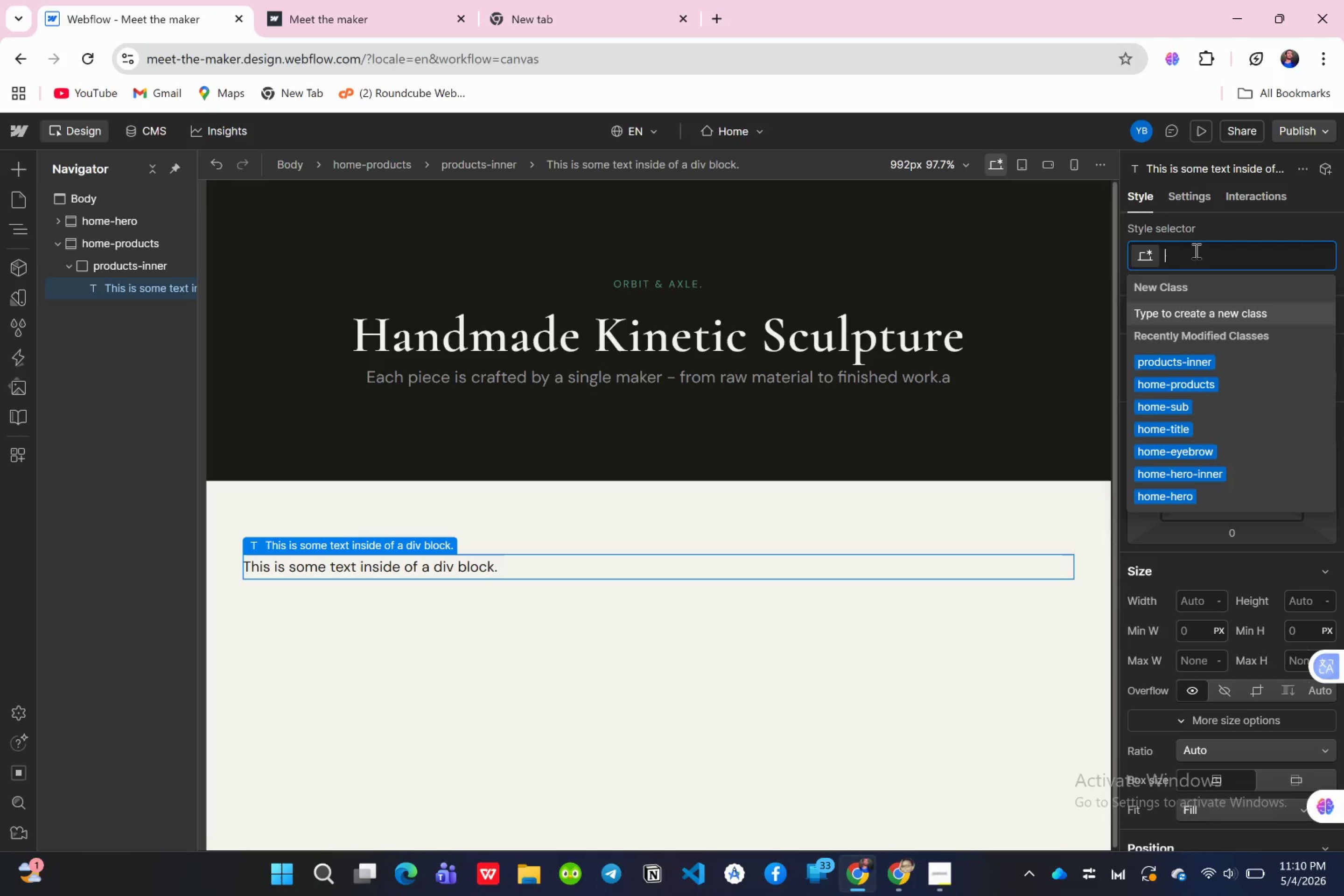 
wait(8.11)
 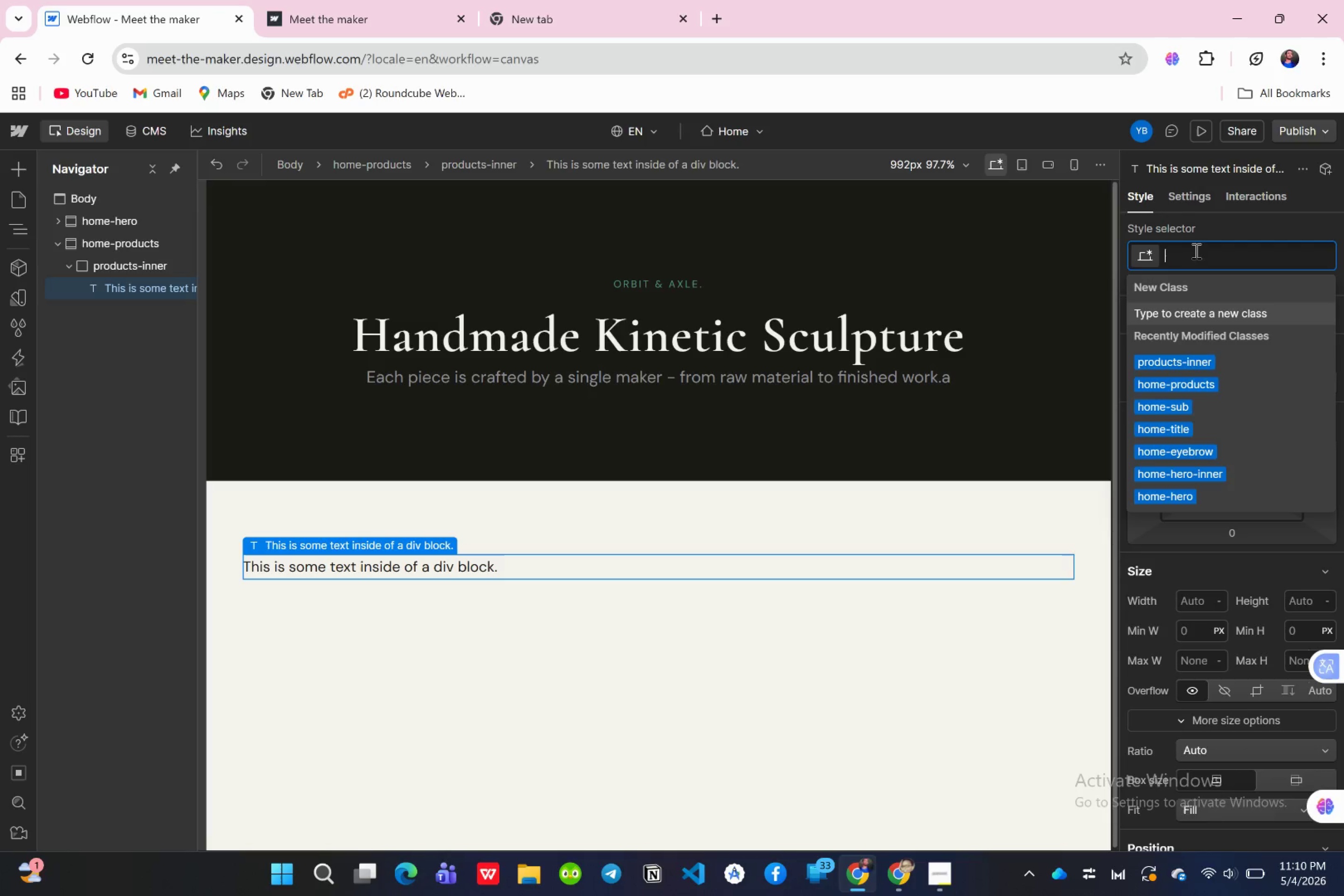 
type(section )
 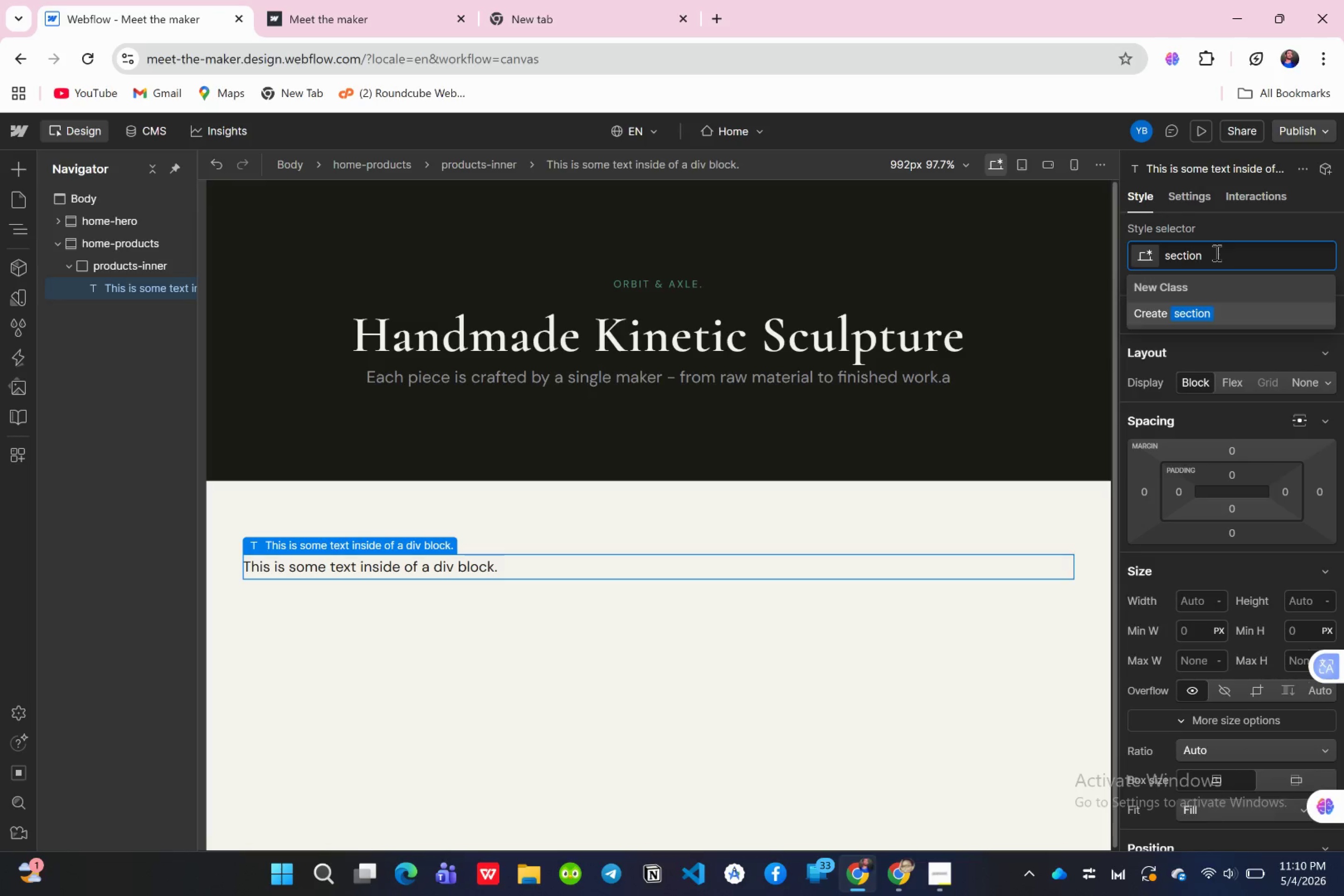 
wait(8.88)
 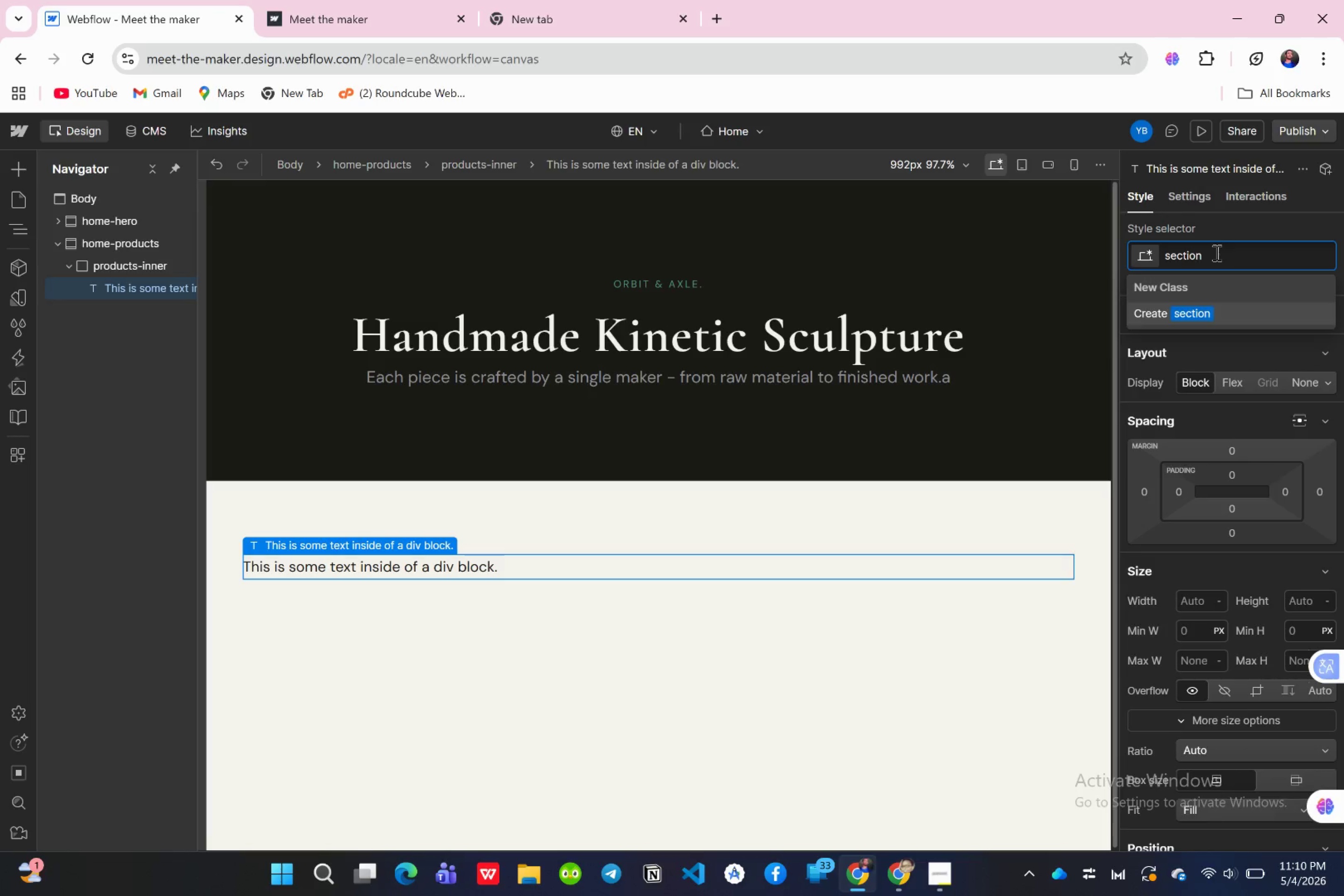 
key(Backspace)
type(-label)
 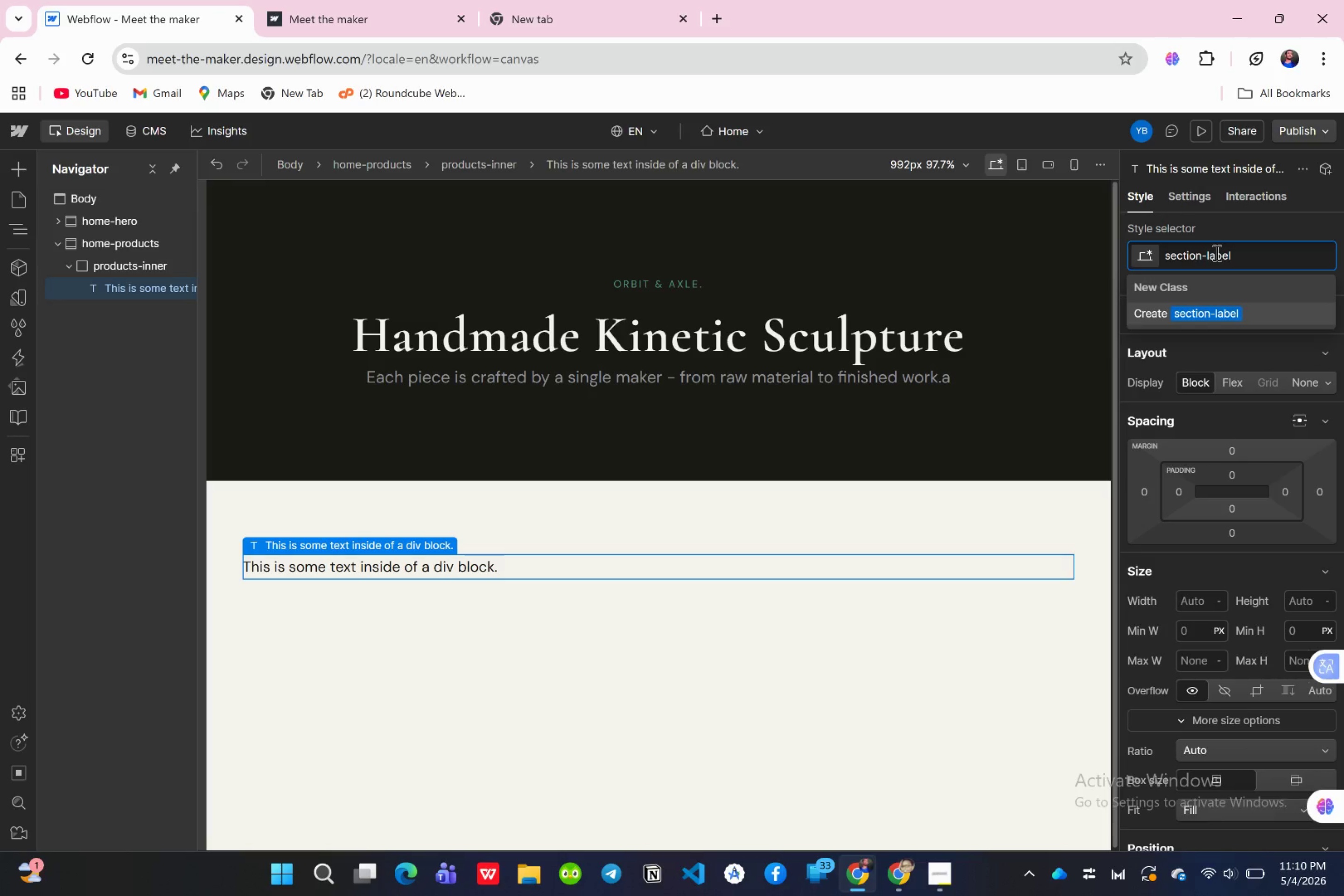 
key(Enter)
 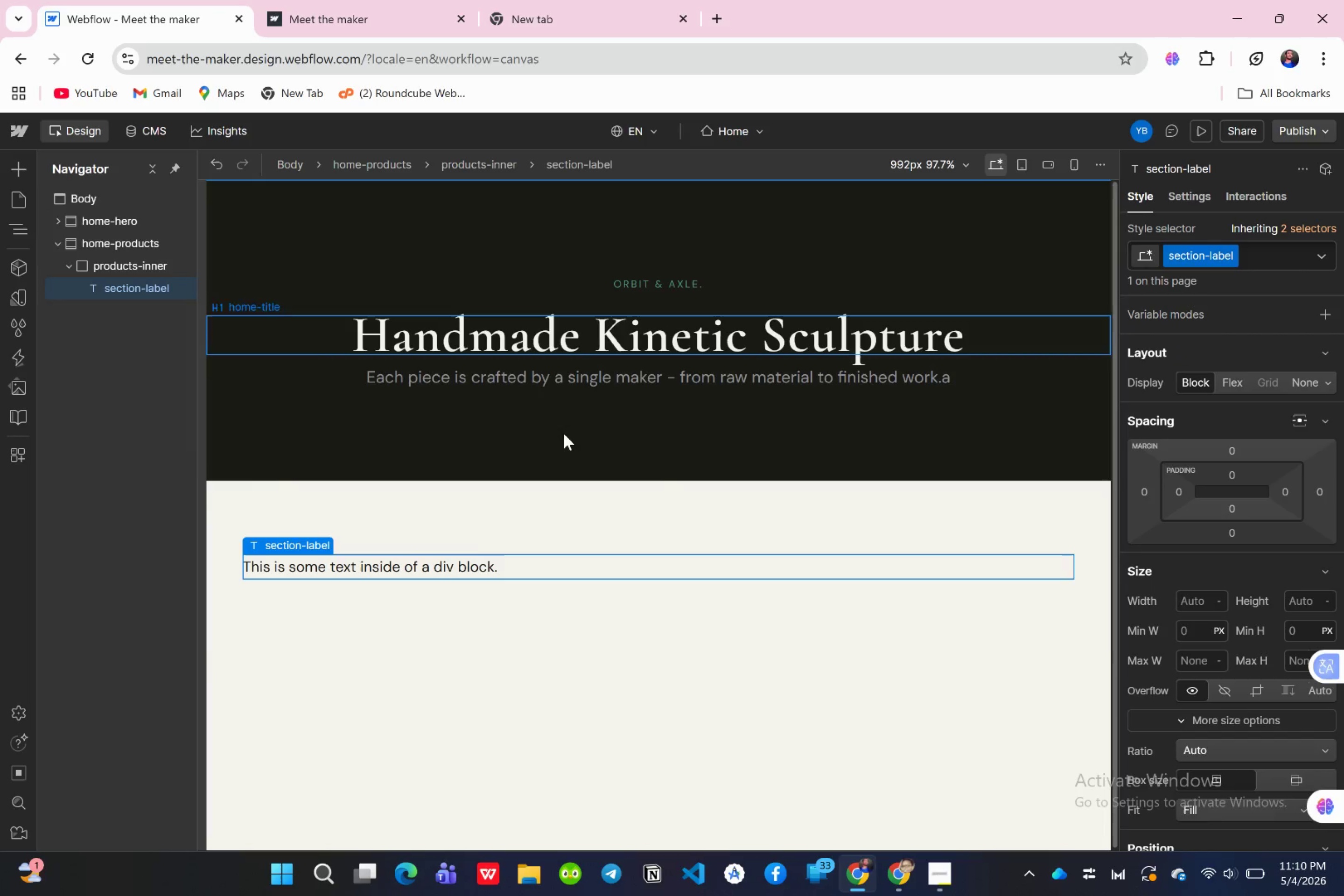 
left_click([414, 563])
 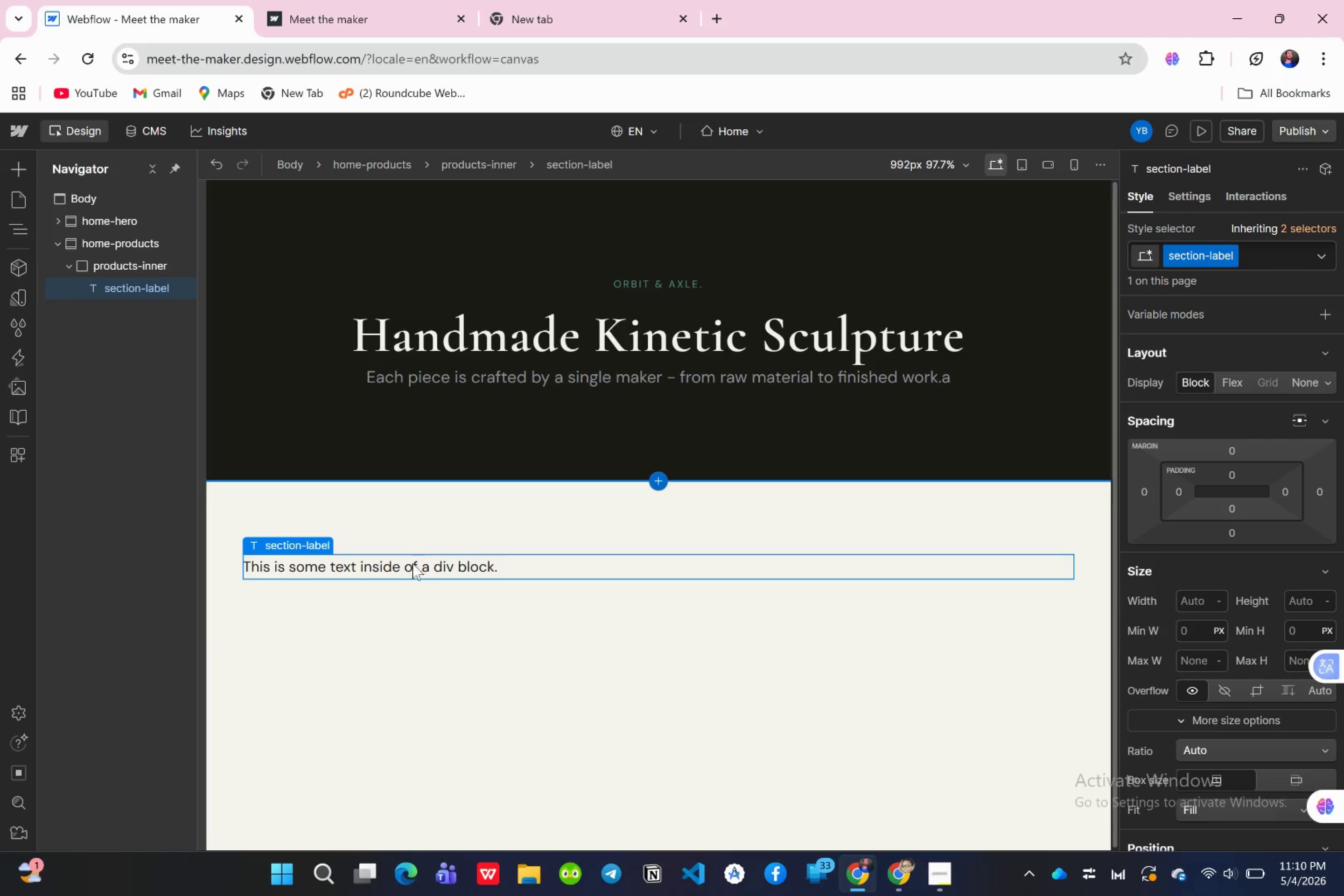 
left_click_drag(start_coordinate=[414, 563], to_coordinate=[405, 559])
 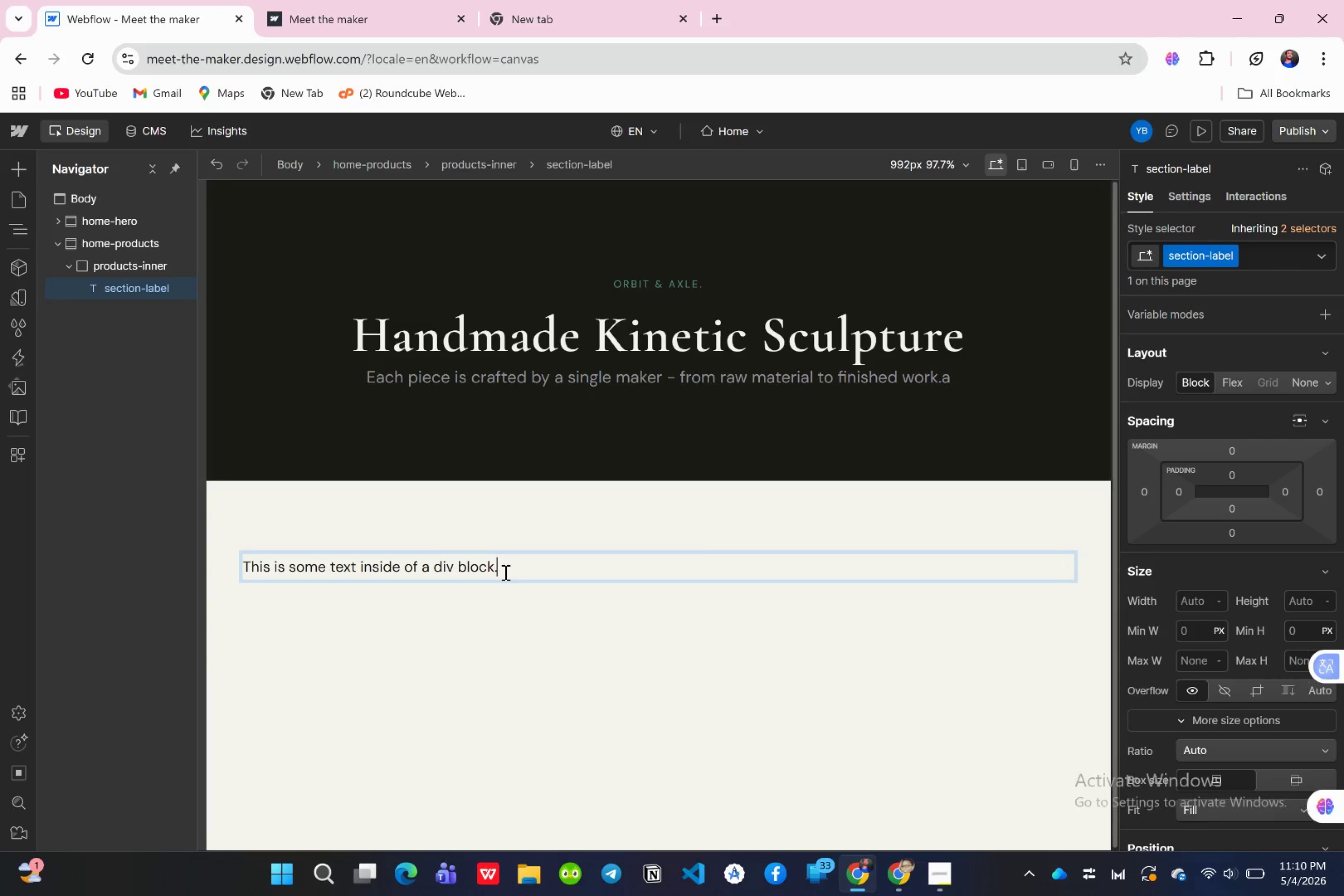 
key(Control+A)
 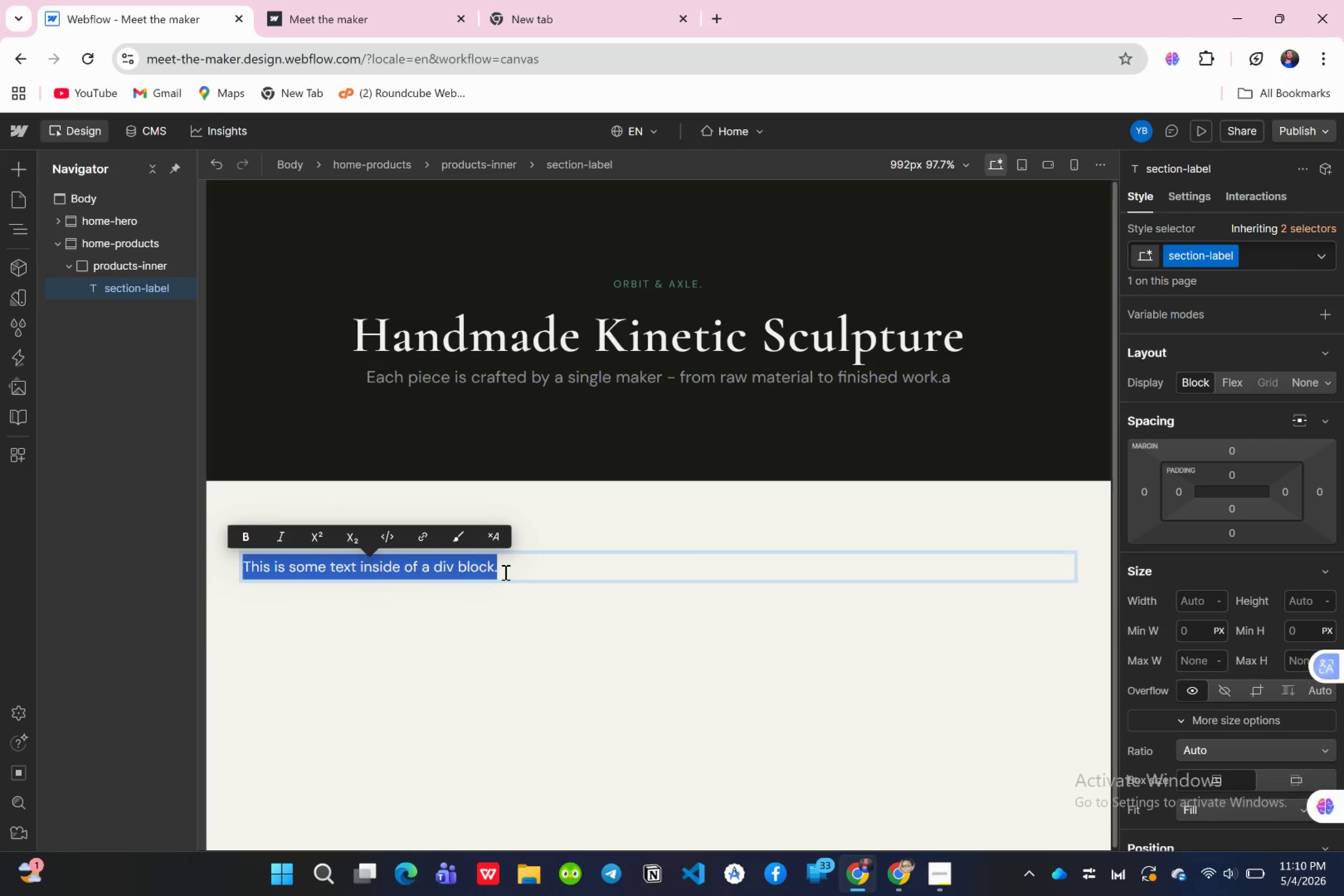 
type(OUR )
key(Backspace)
key(Backspace)
key(Backspace)
key(Backspace)
type(our collection )
key(Backspace)
 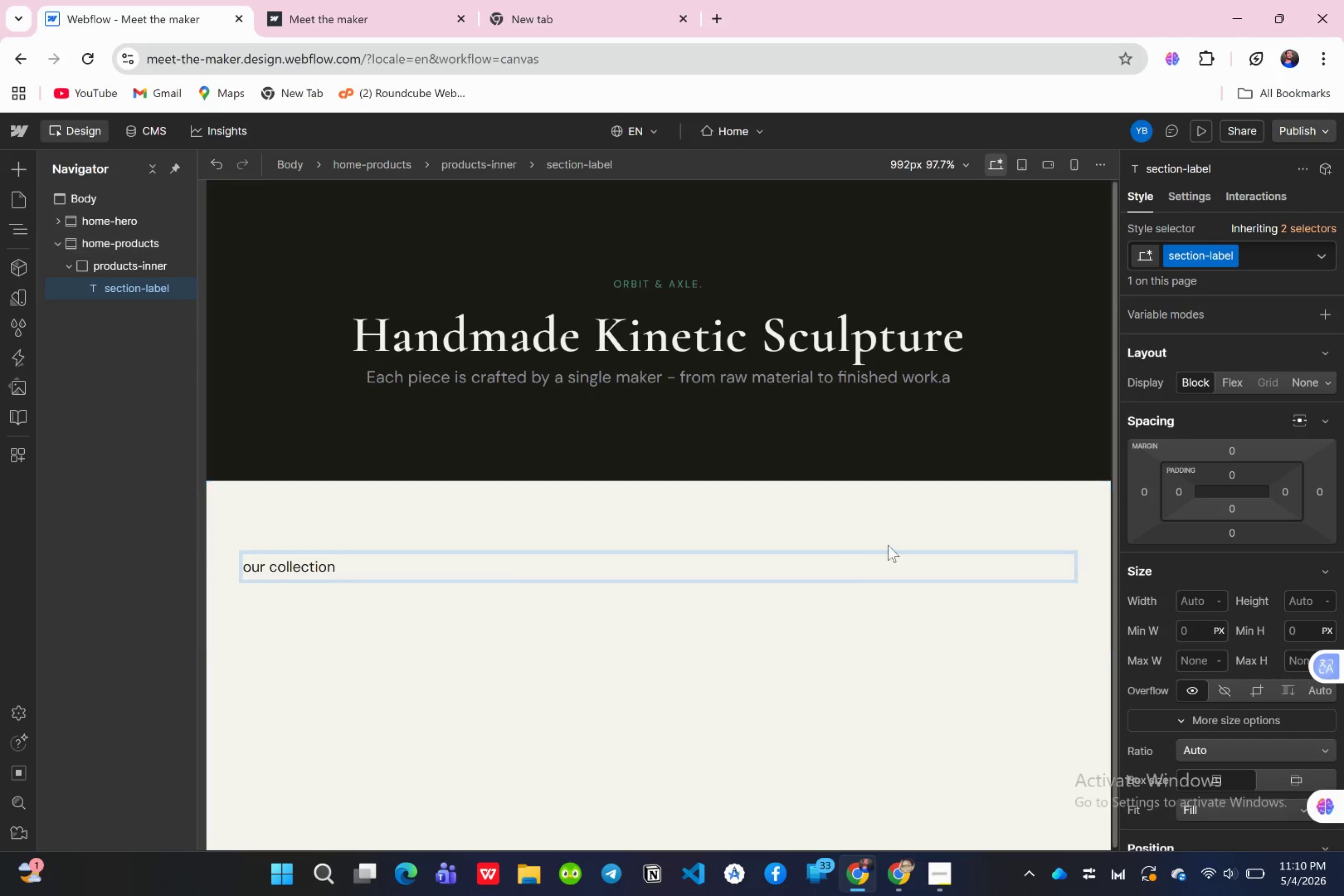 
wait(6.43)
 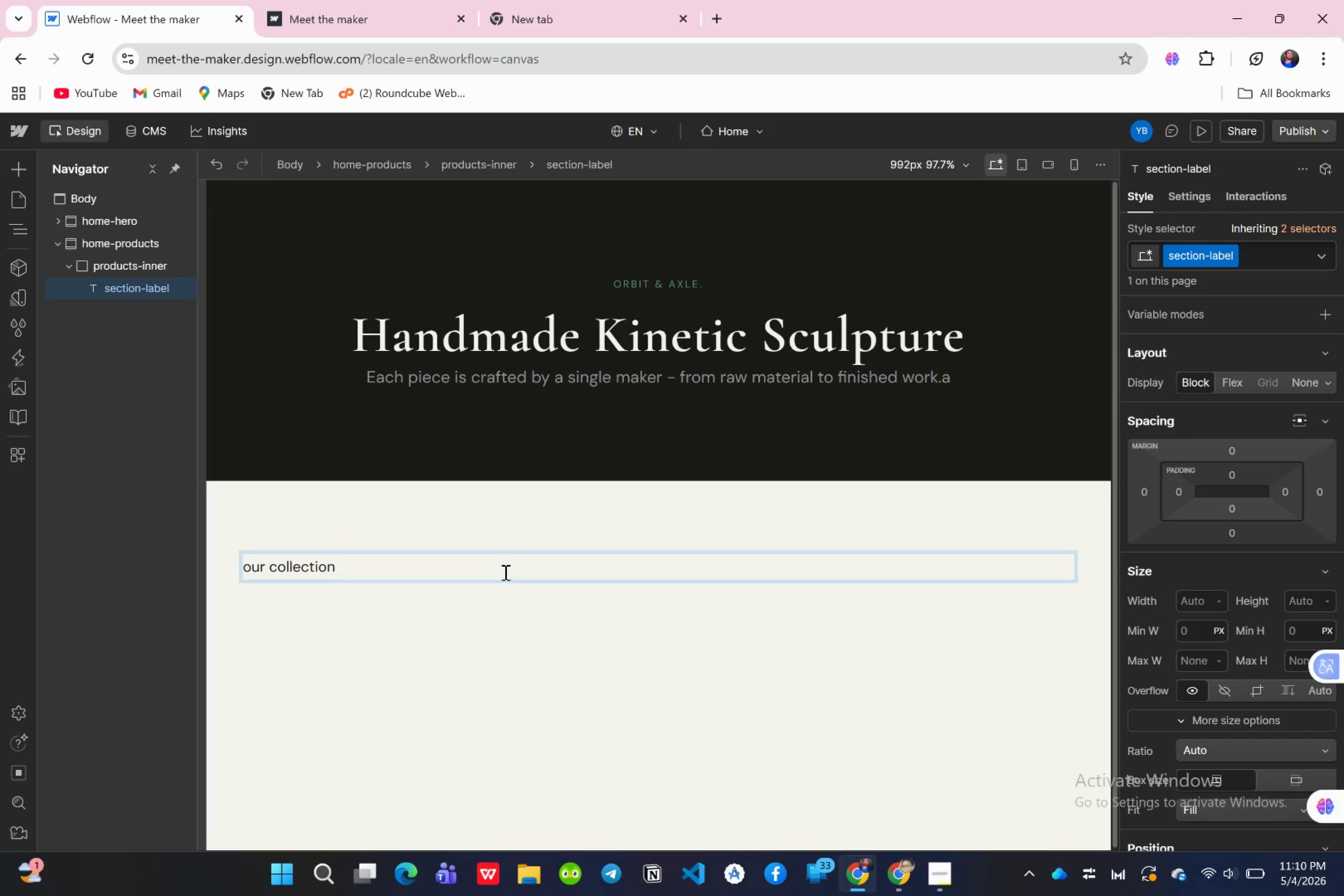 
scroll: coordinate [1238, 626], scroll_direction: down, amount: 7.0
 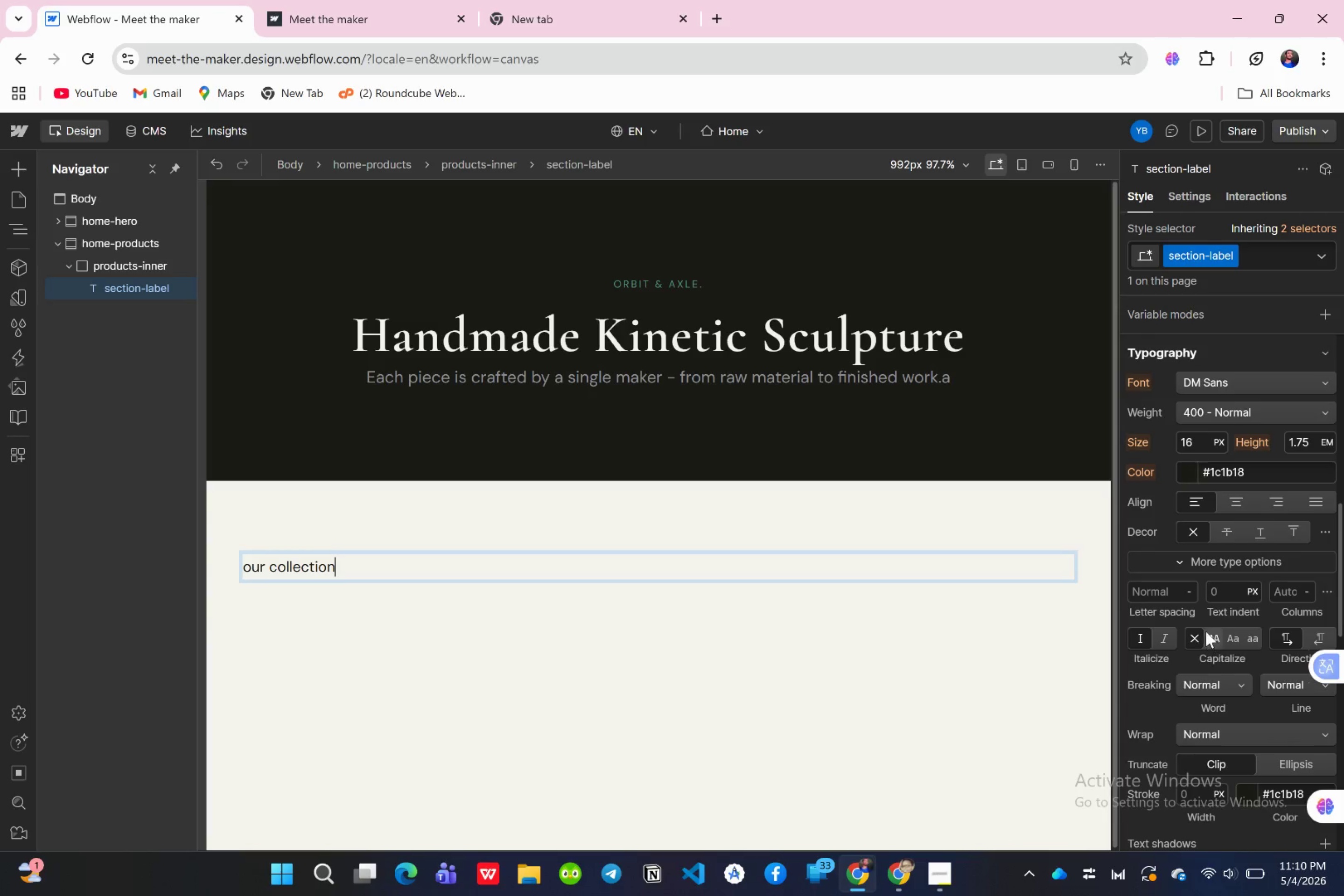 
left_click([1205, 630])
 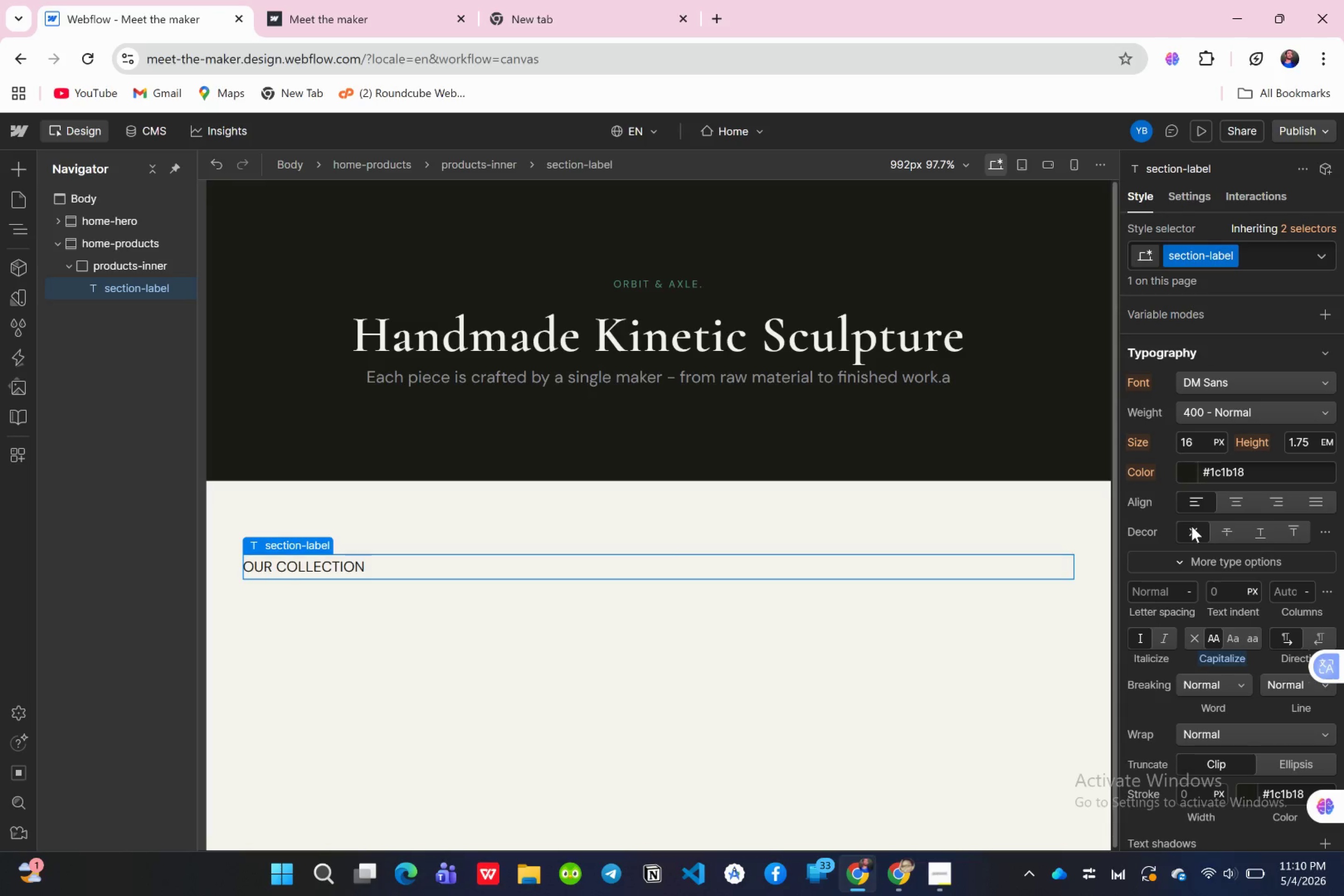 
wait(7.62)
 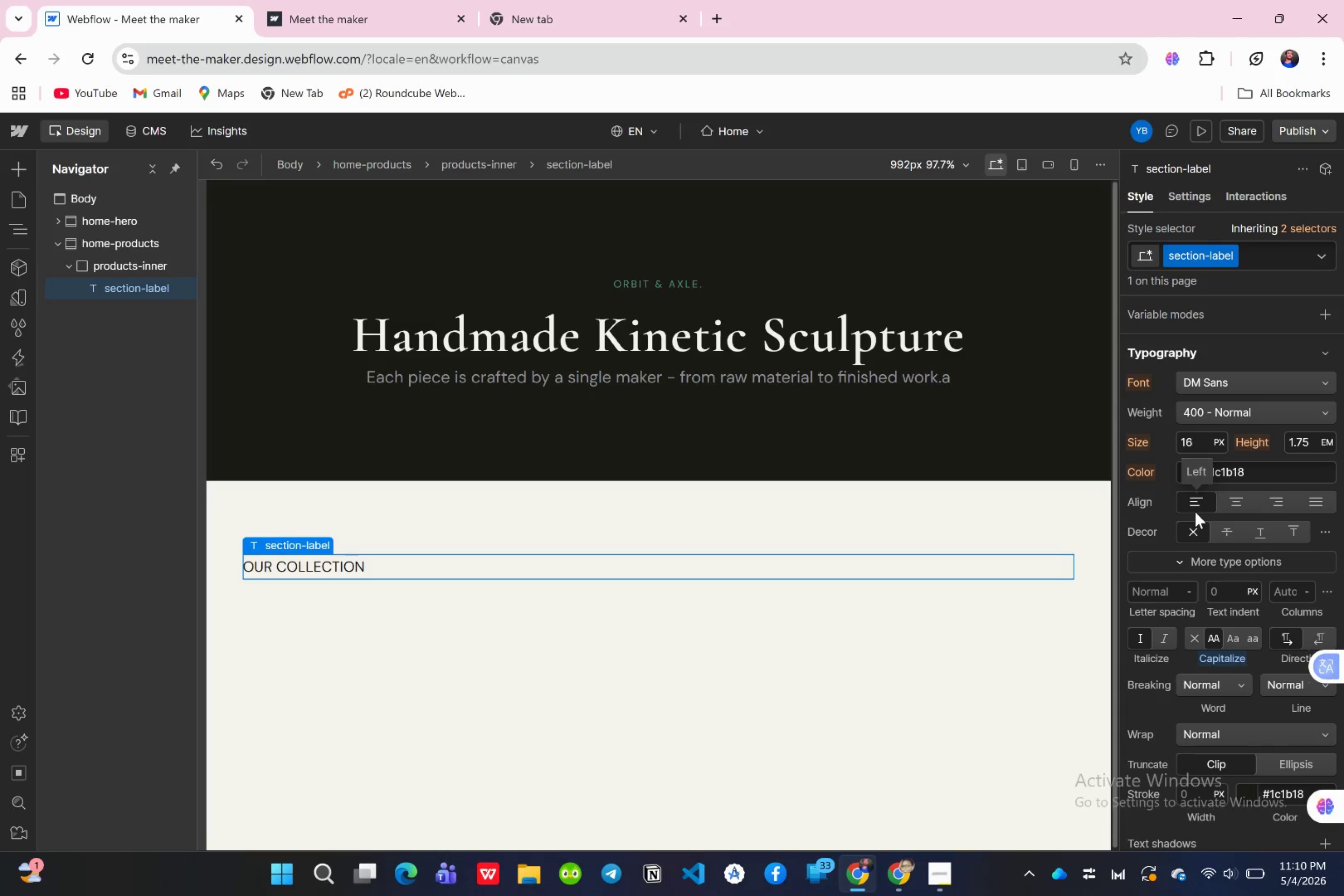 
left_click([1228, 510])
 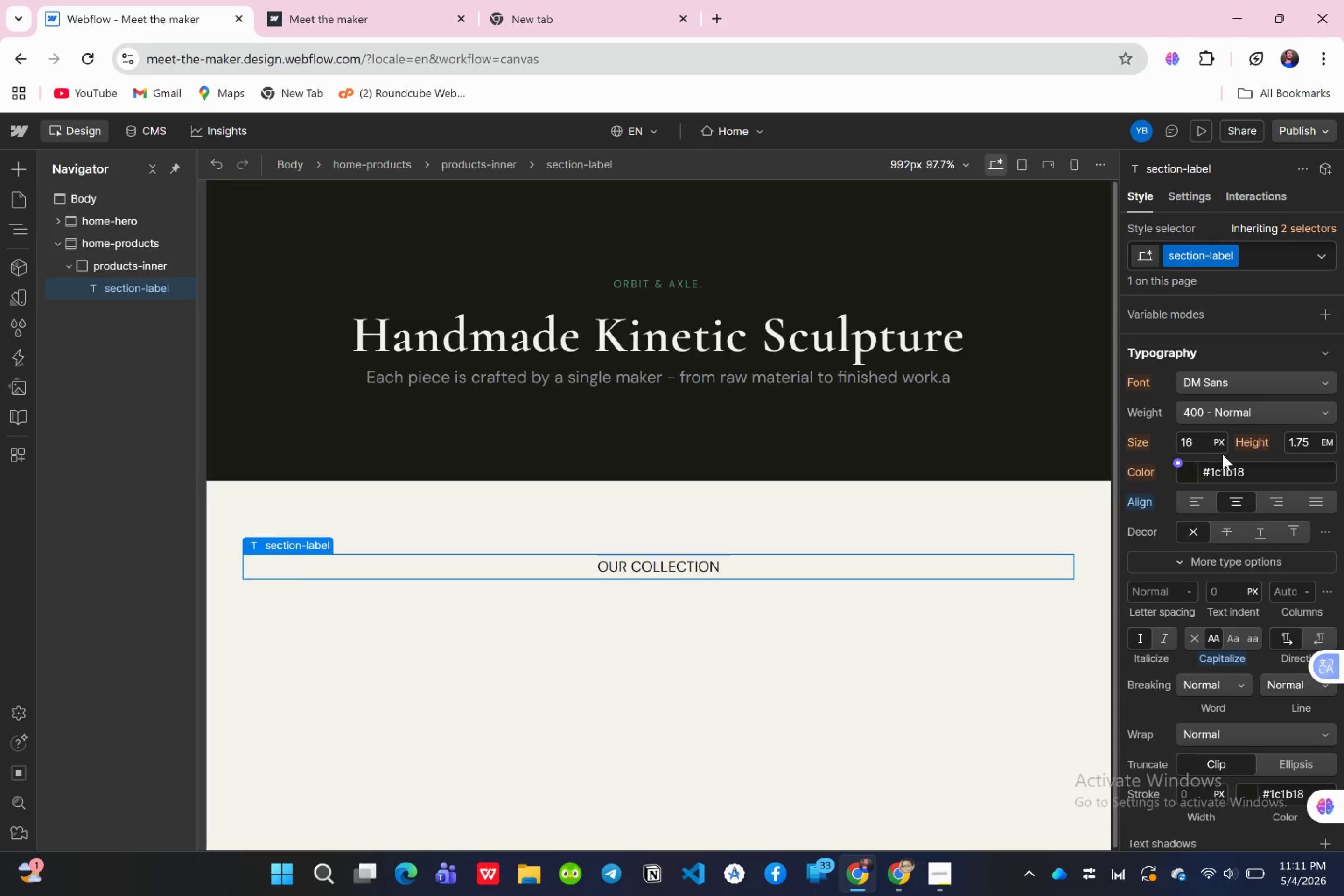 
scroll: coordinate [1223, 434], scroll_direction: up, amount: 2.0
 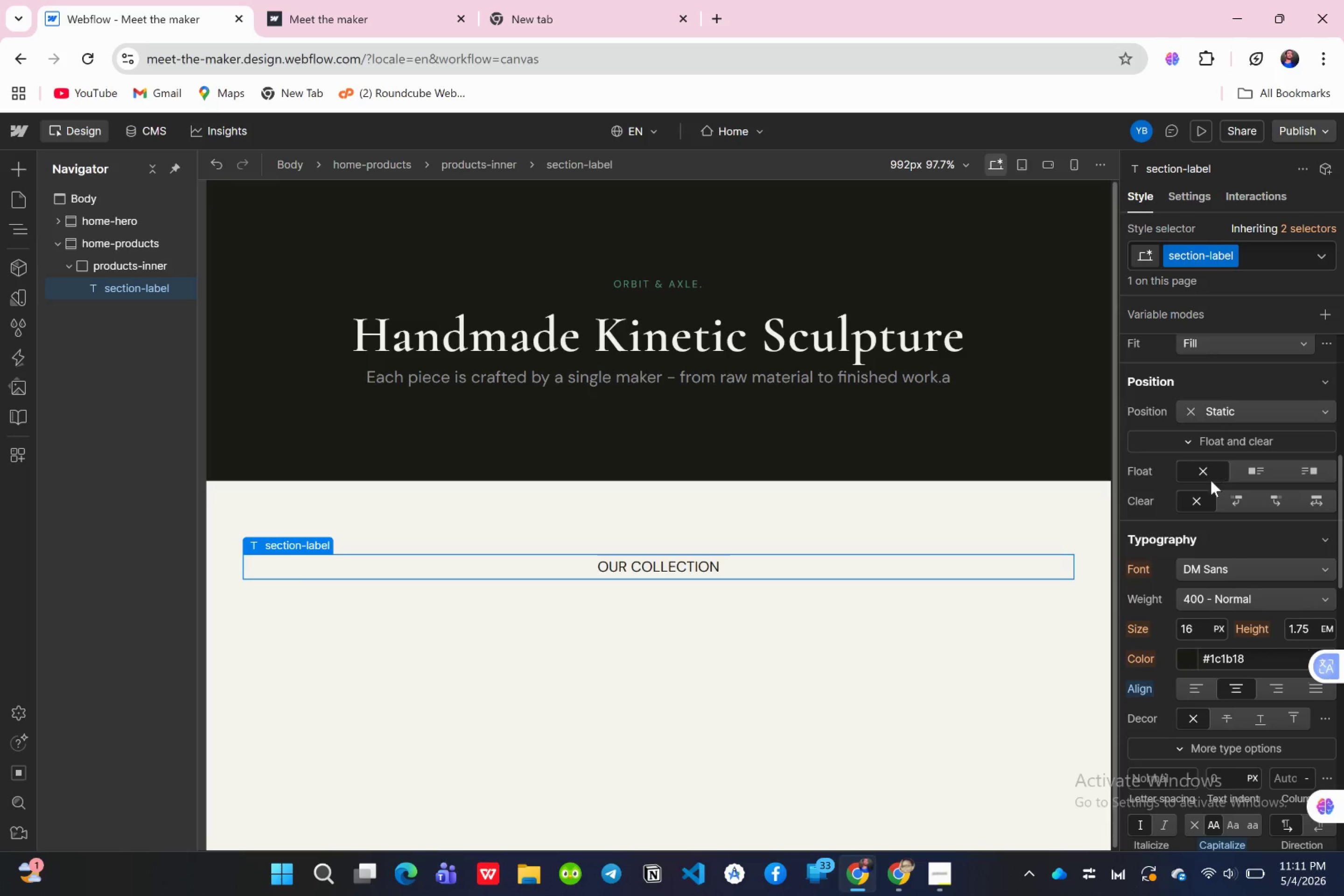 
mouse_move([1206, 501])
 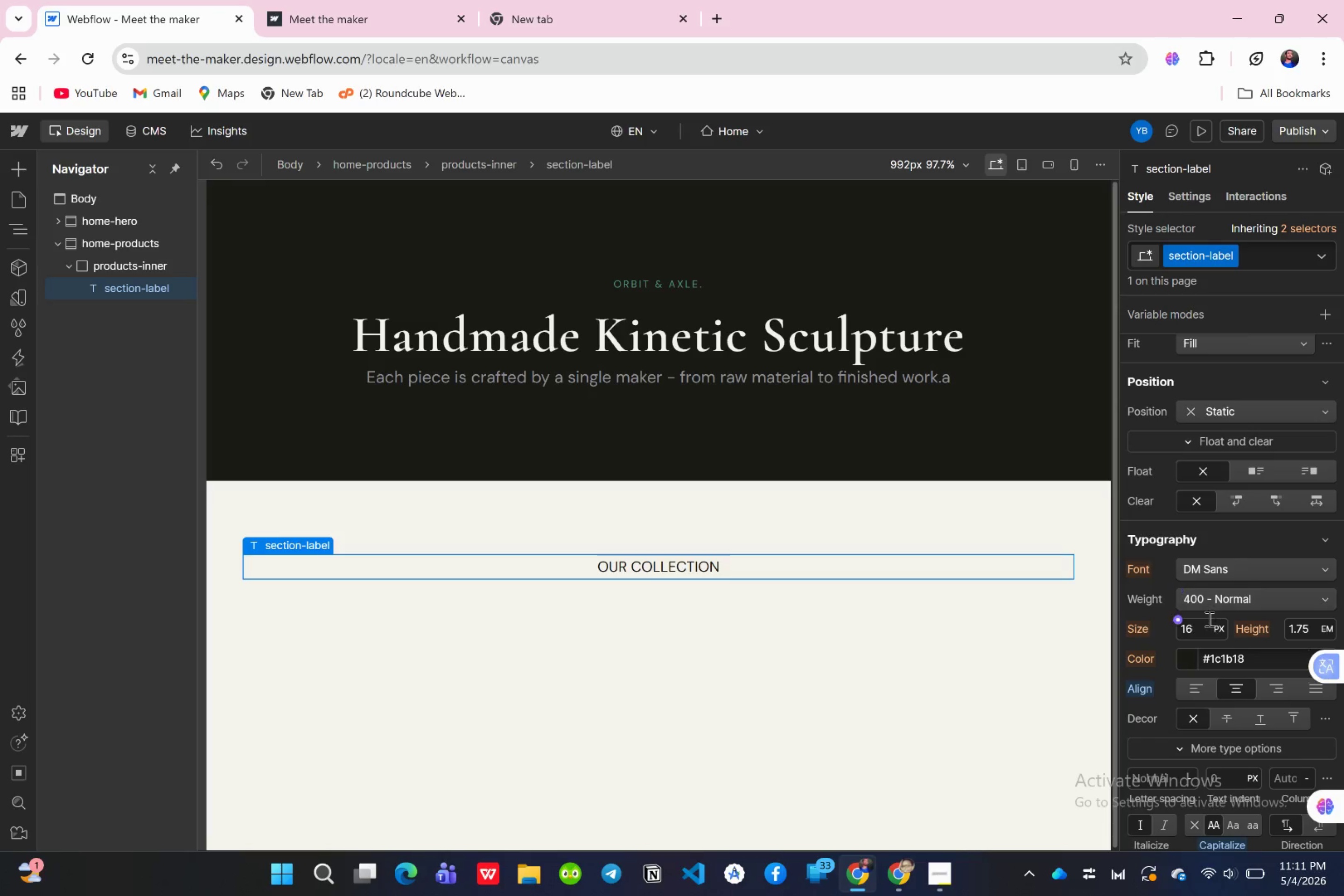 
left_click([1204, 625])
 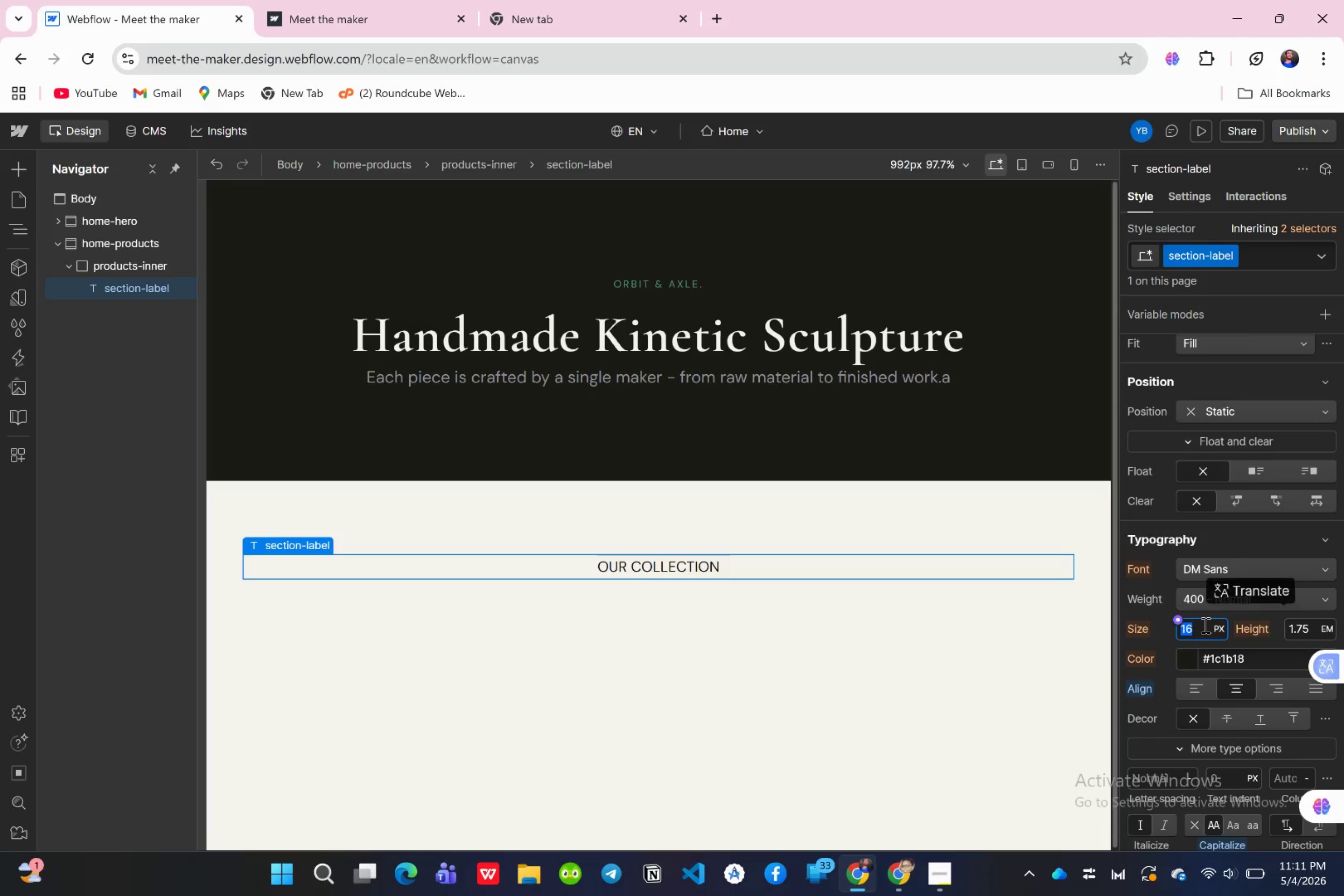 
type(11)
 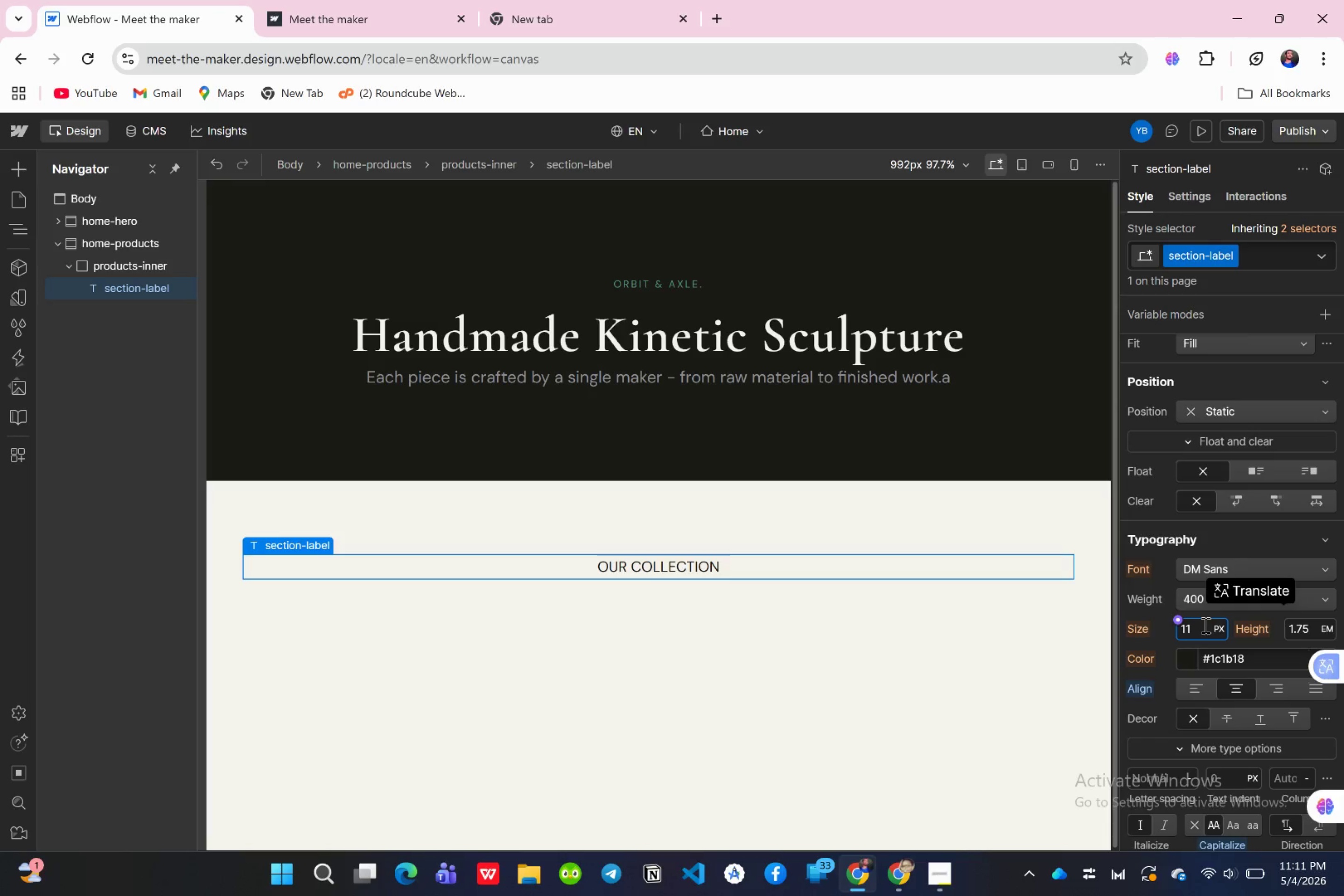 
key(Enter)
 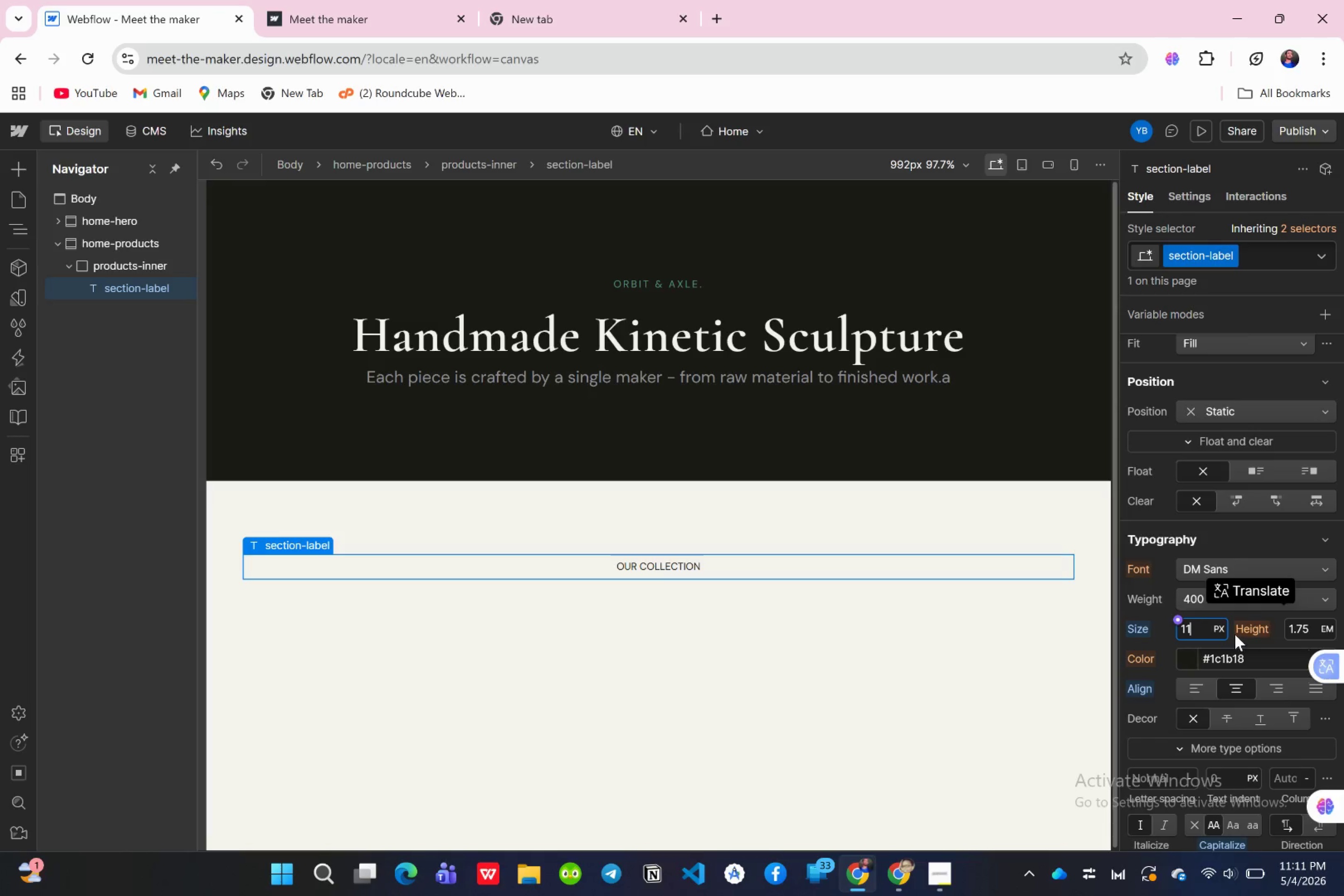 
wait(7.53)
 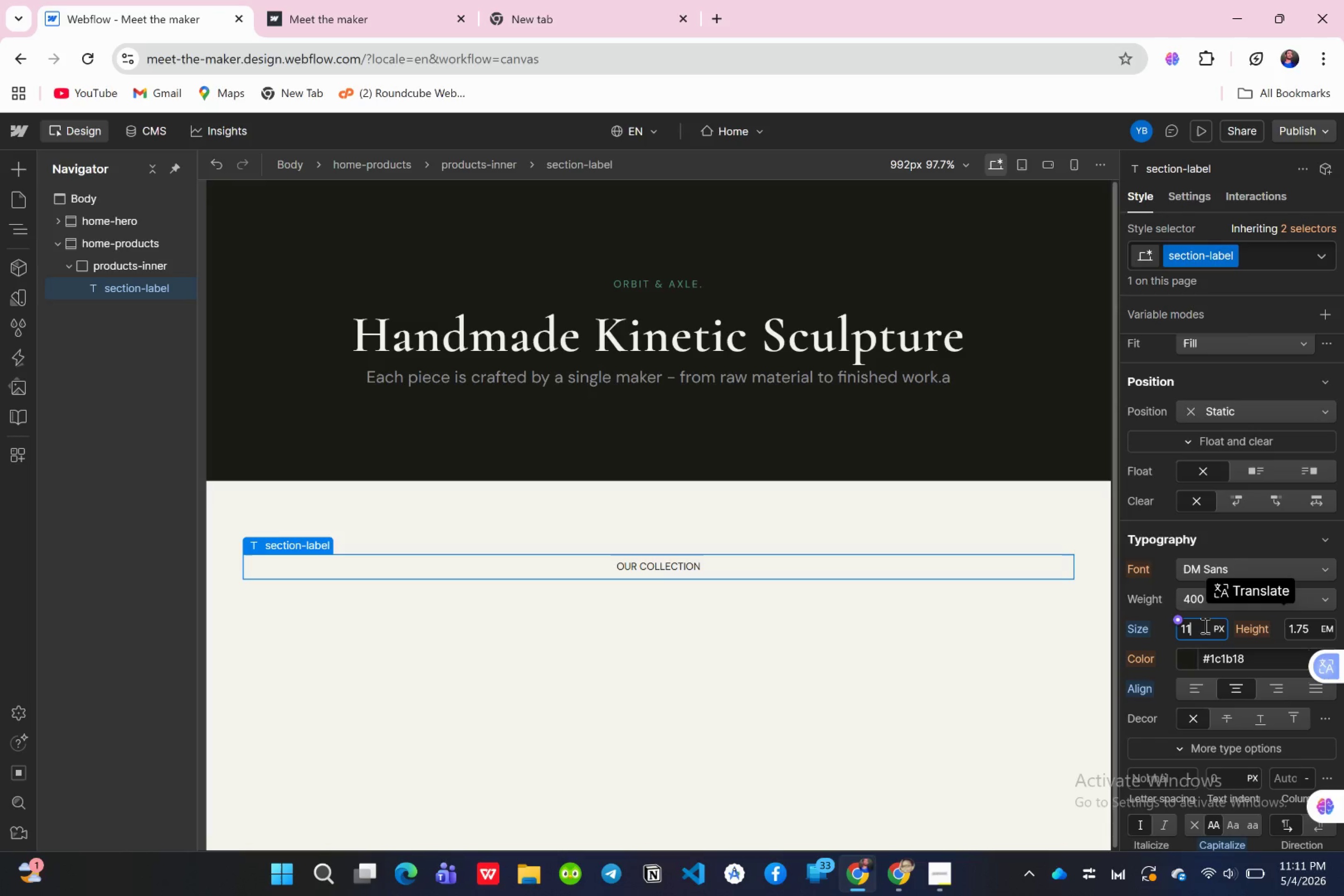 
left_click([1258, 657])
 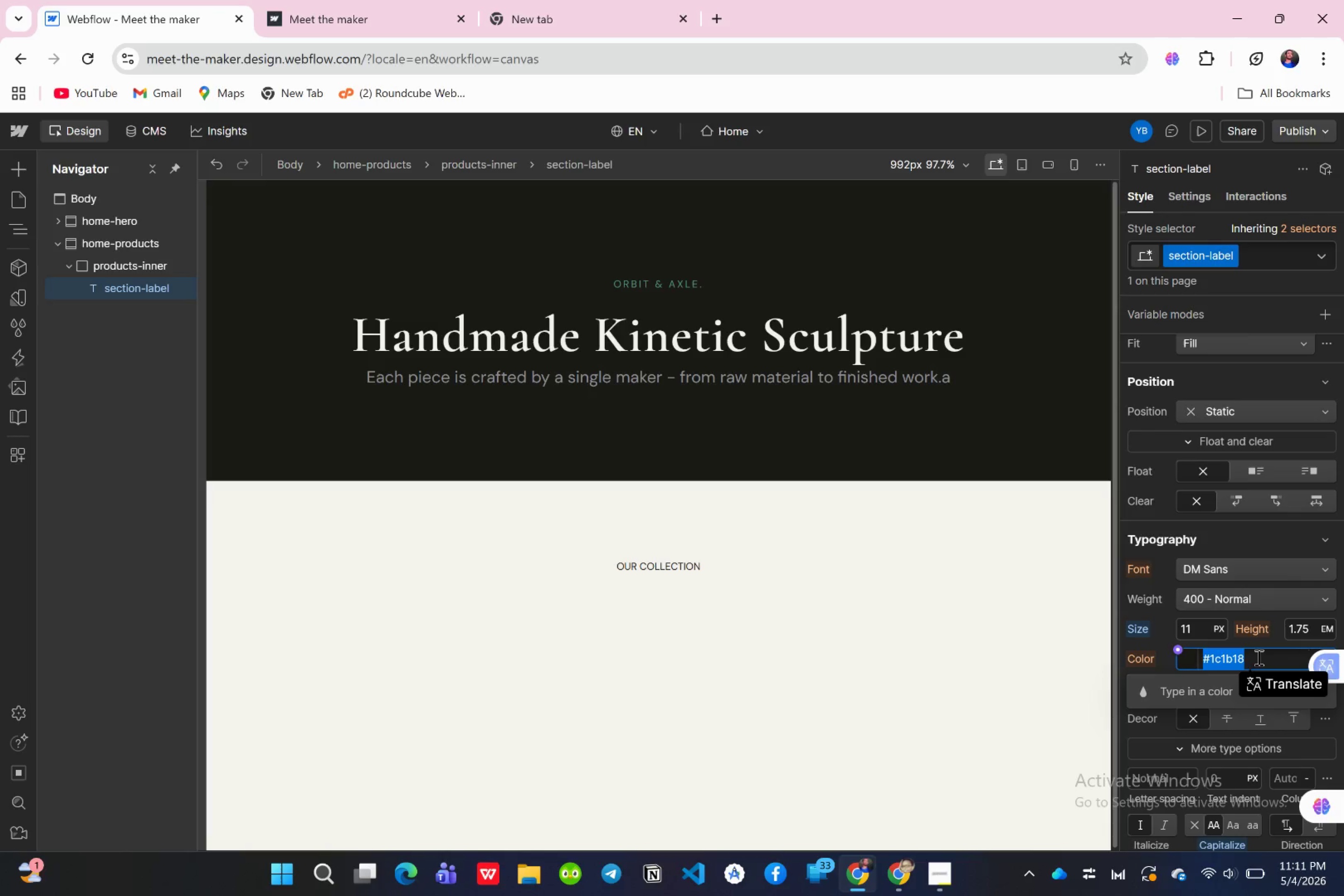 
key(Control+3)
 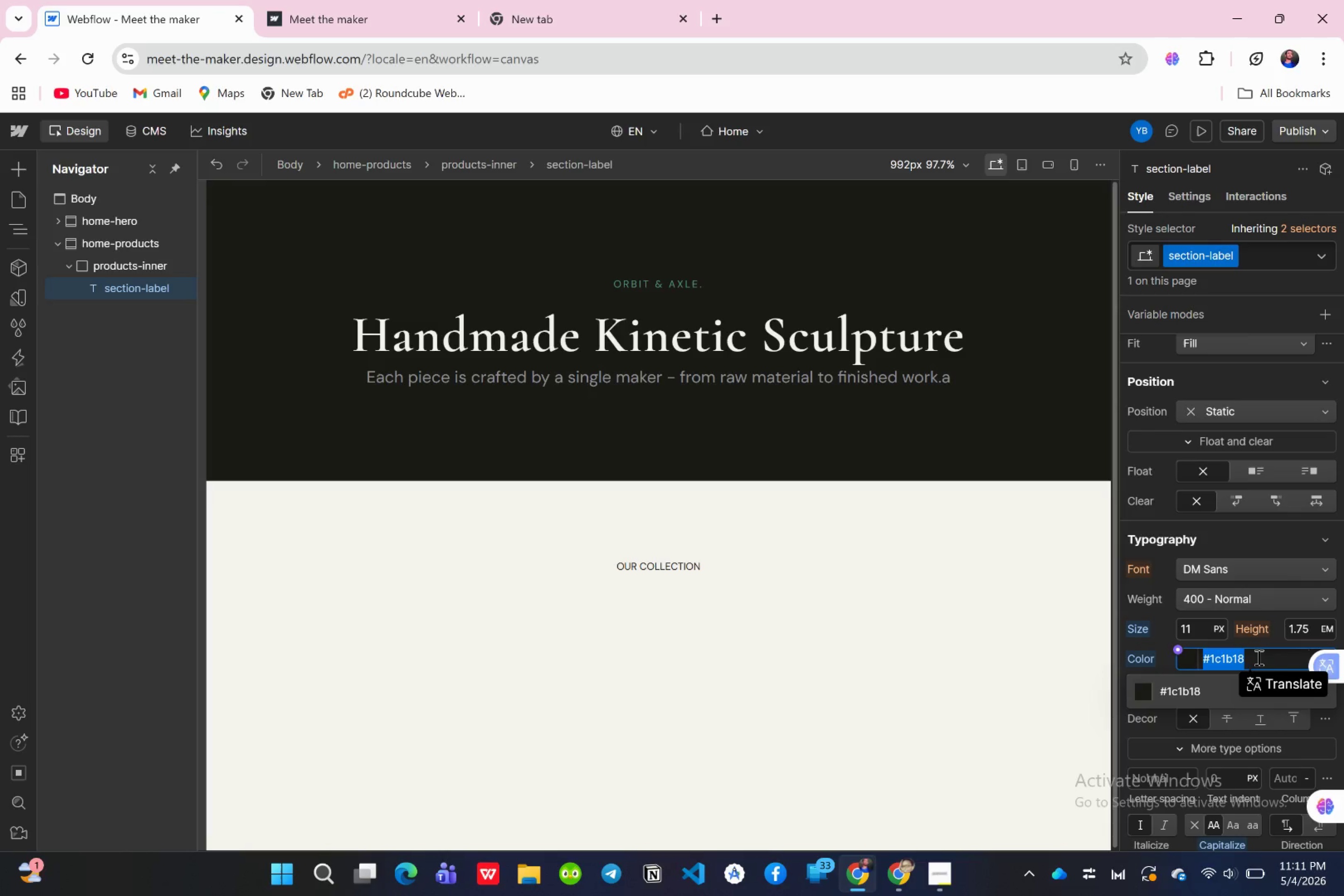 
key(Control+Z)
 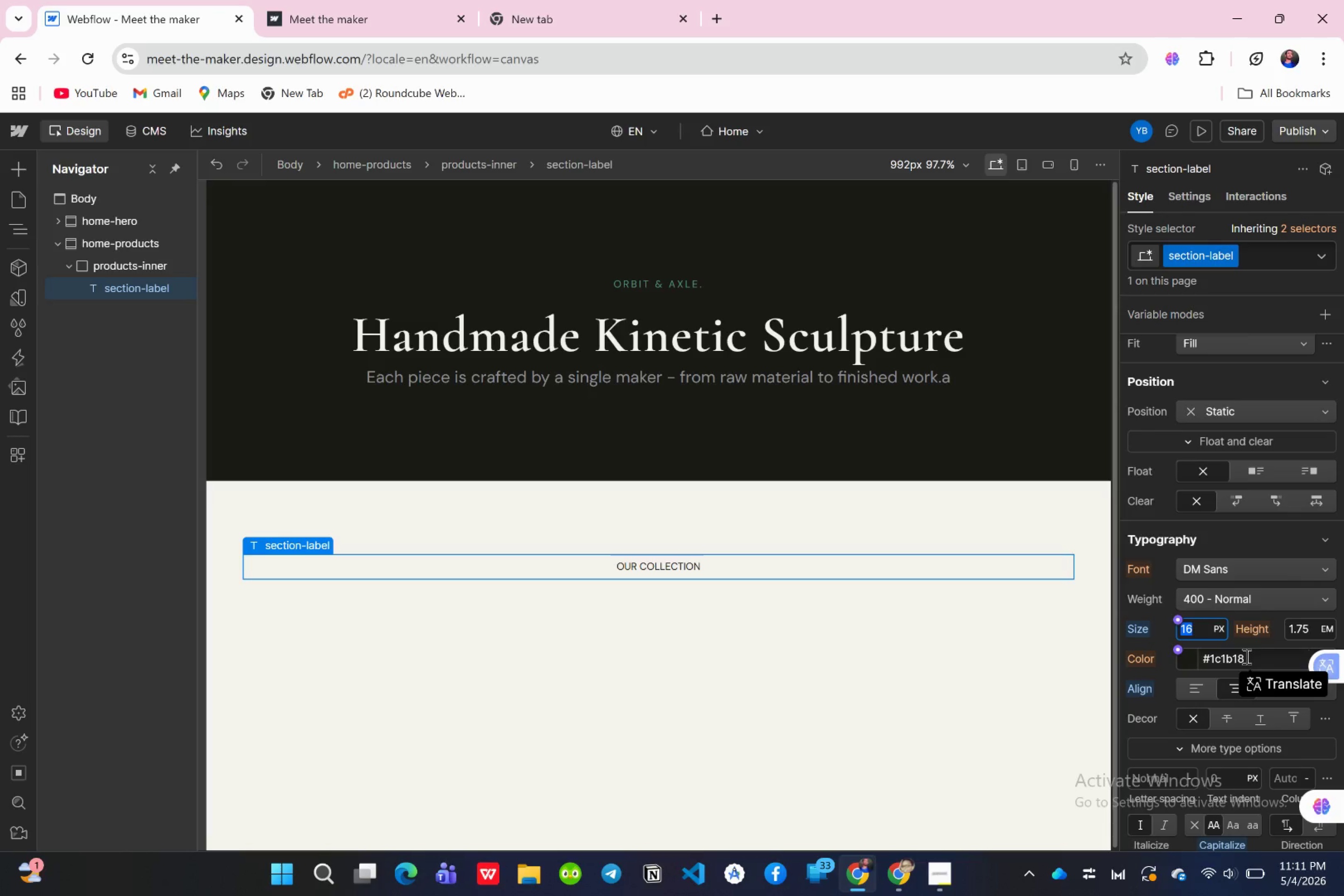 
type(11)
 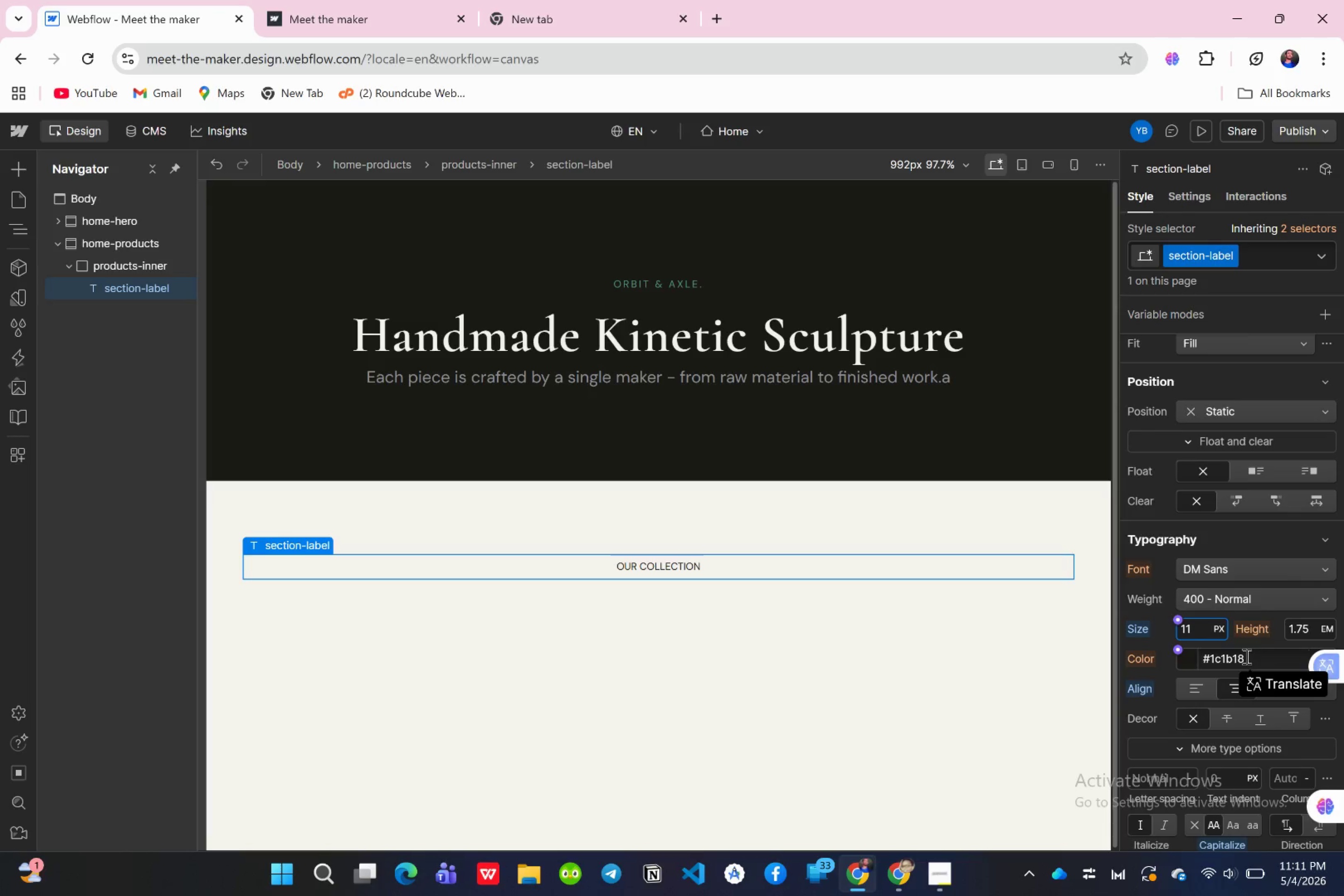 
key(Enter)
 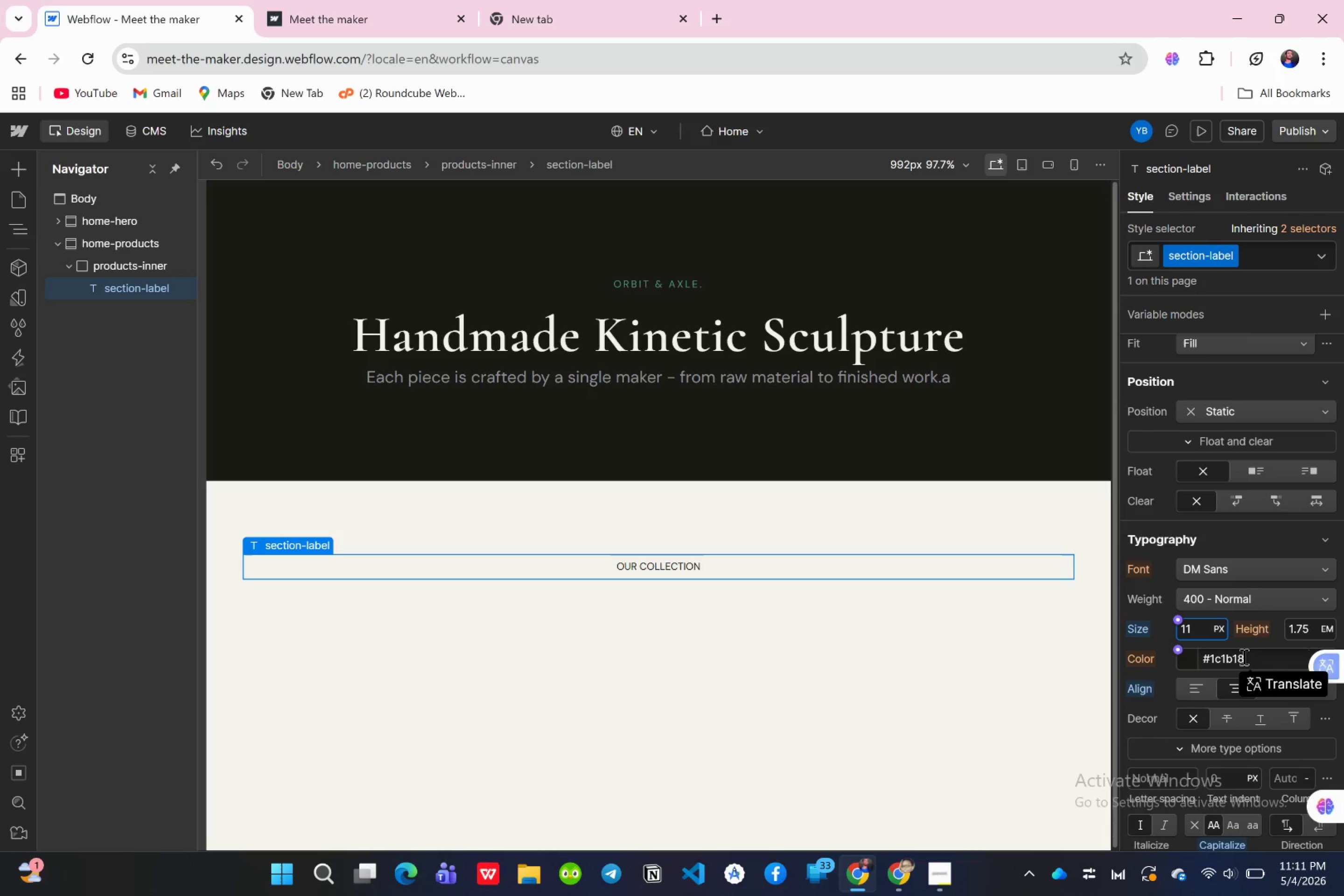 
left_click([1243, 657])
 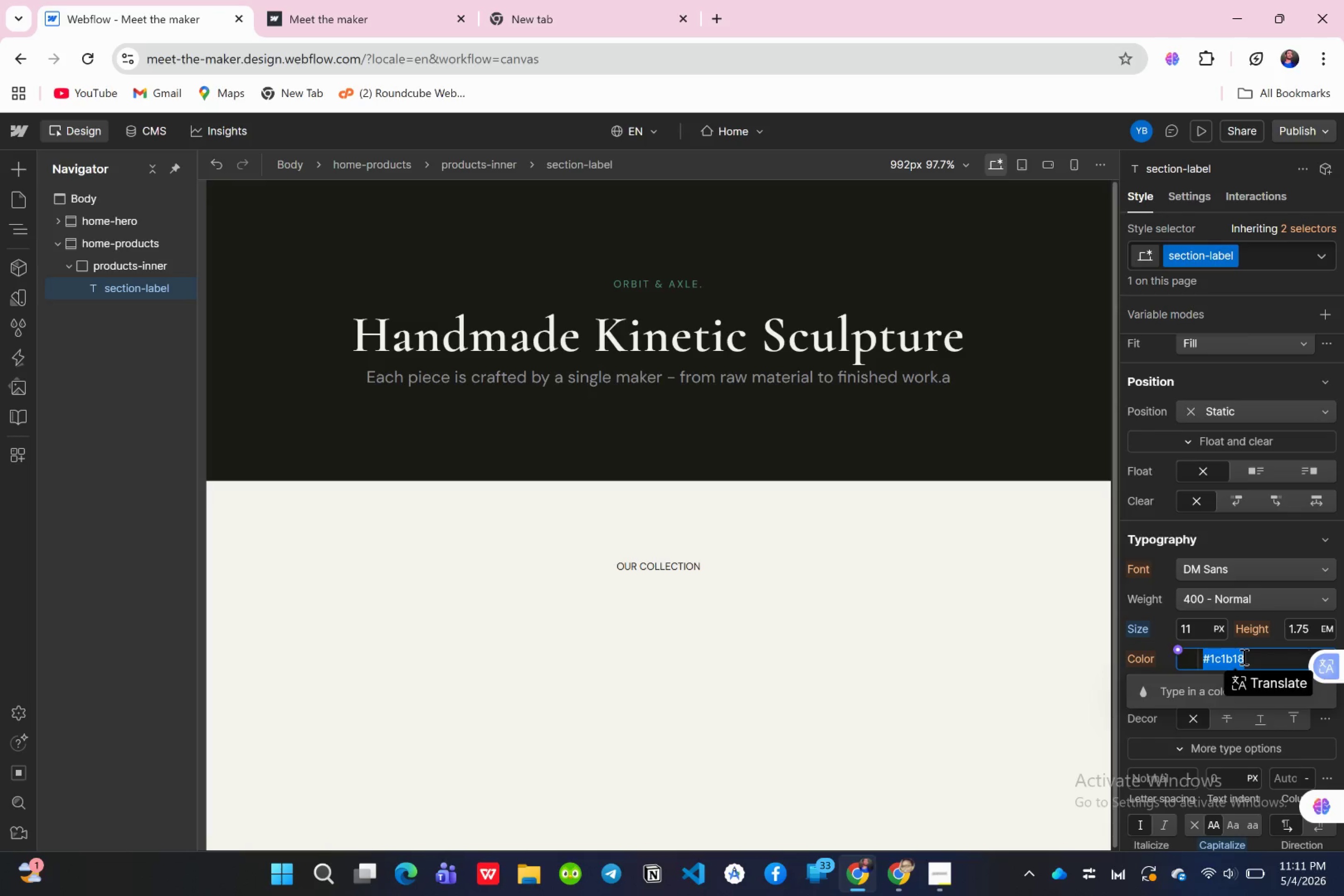 
hold_key(key=ShiftLeft, duration=0.6)
 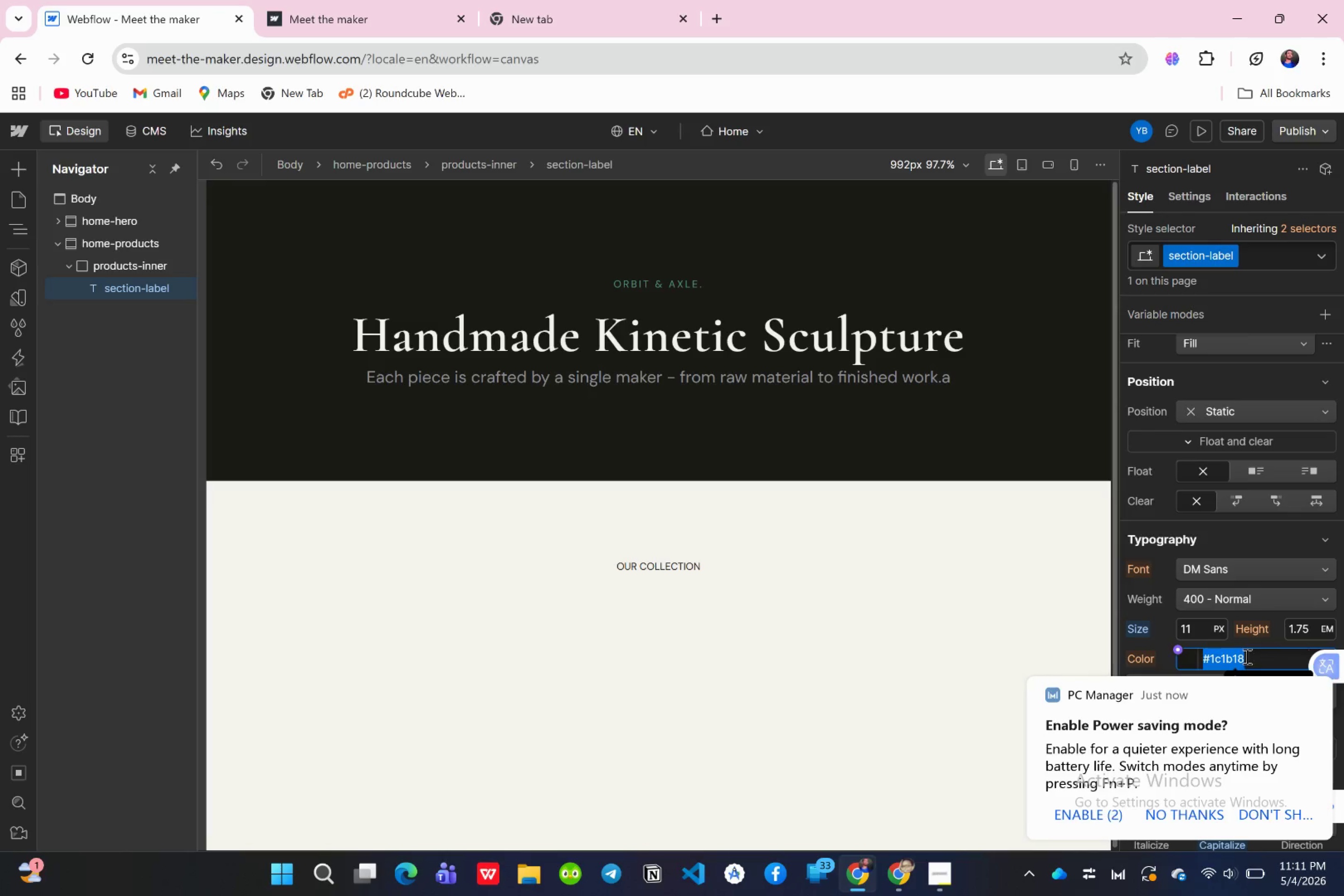 
mouse_move([1264, 672])
 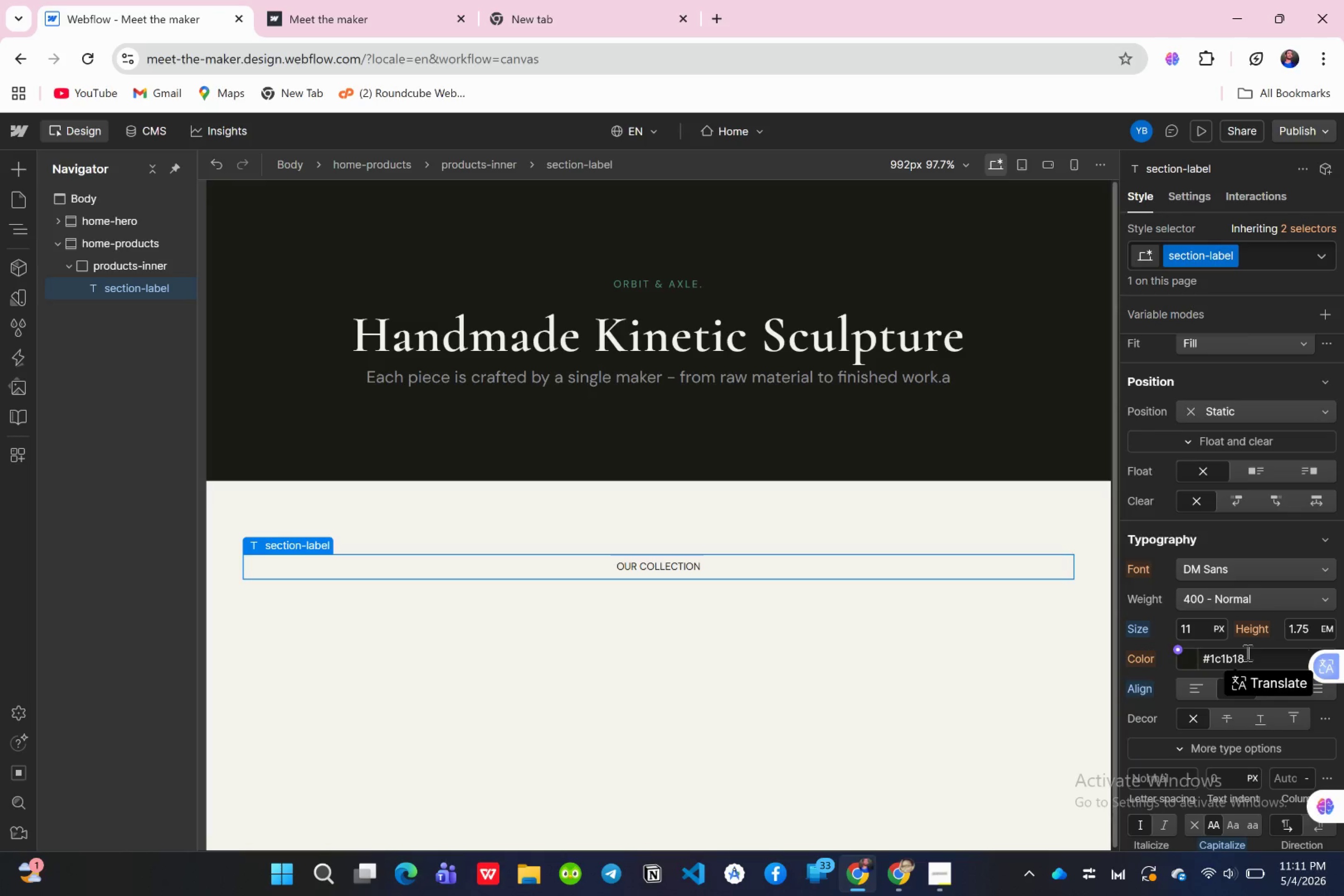 
left_click([1246, 652])
 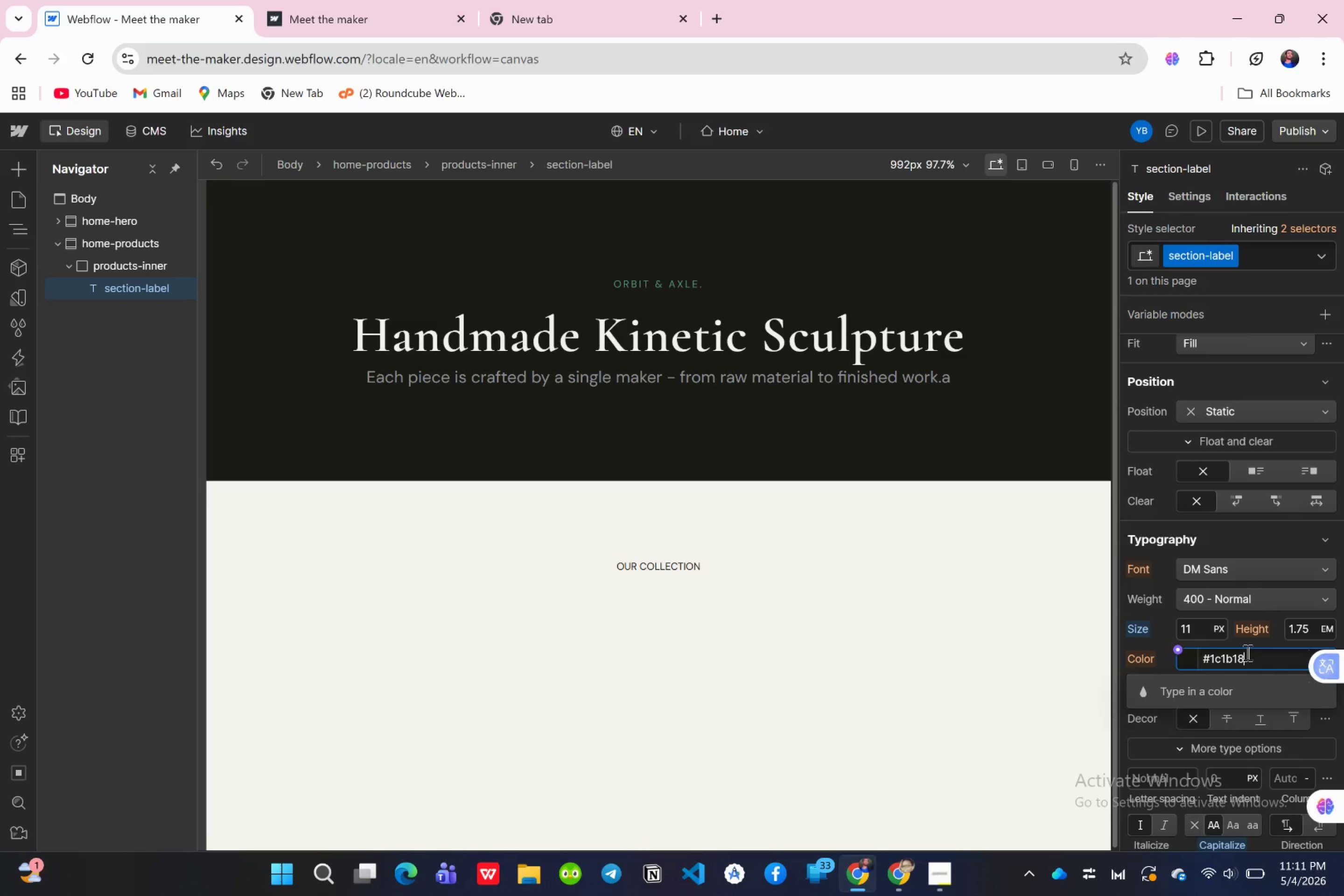 
hold_key(key=ShiftLeft, duration=0.93)
 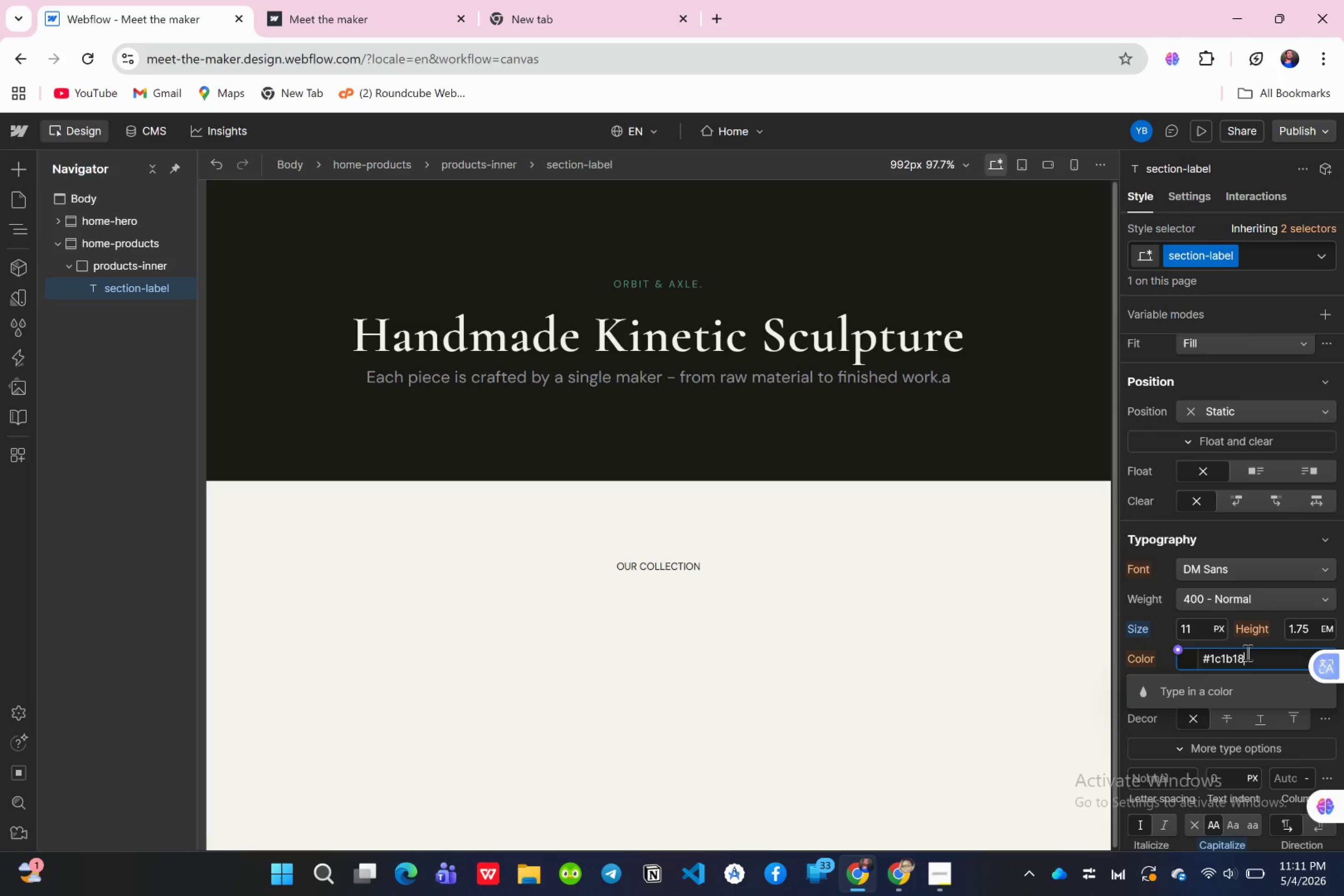 
key(Control+A)
 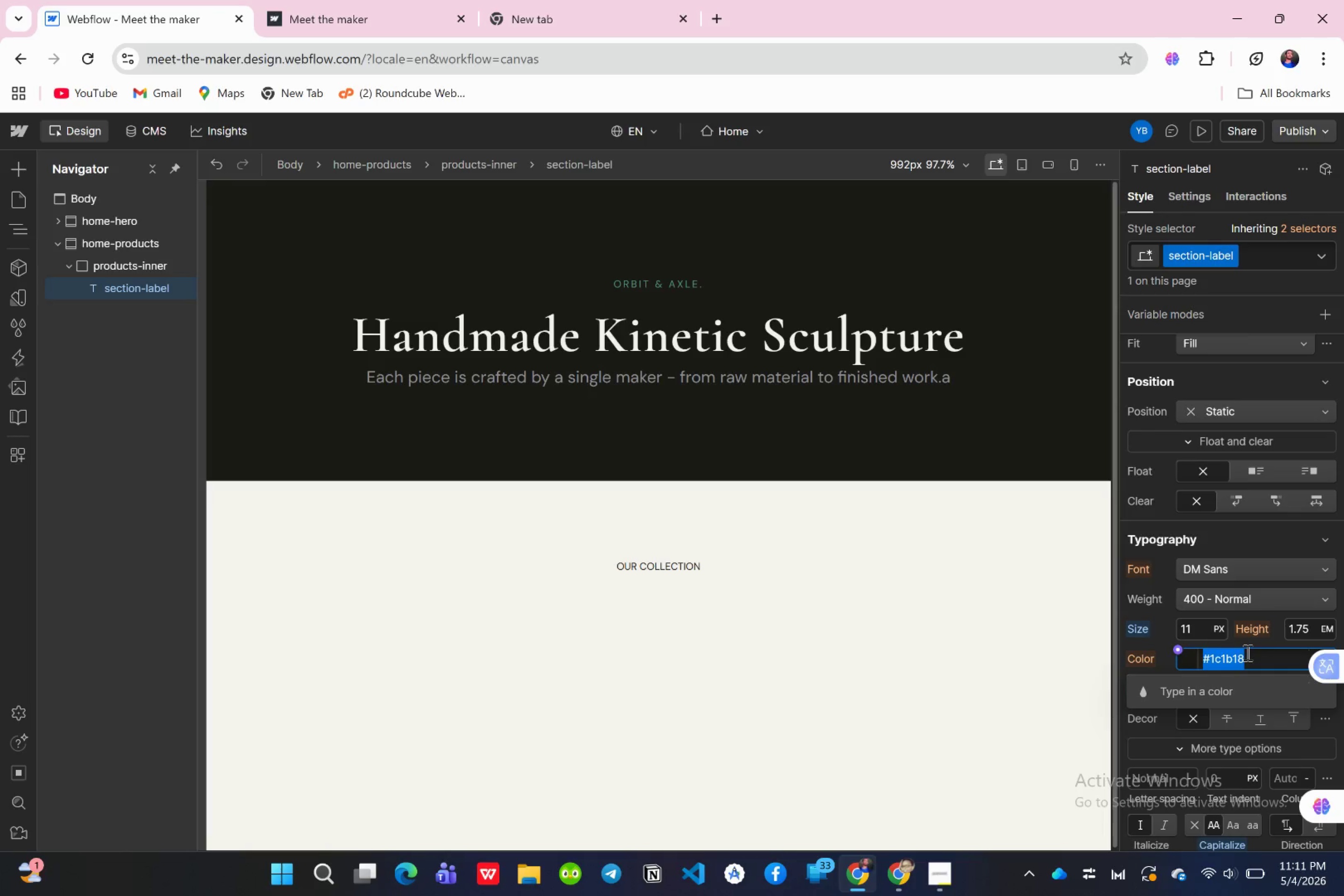 
hold_key(key=ShiftLeft, duration=0.42)
 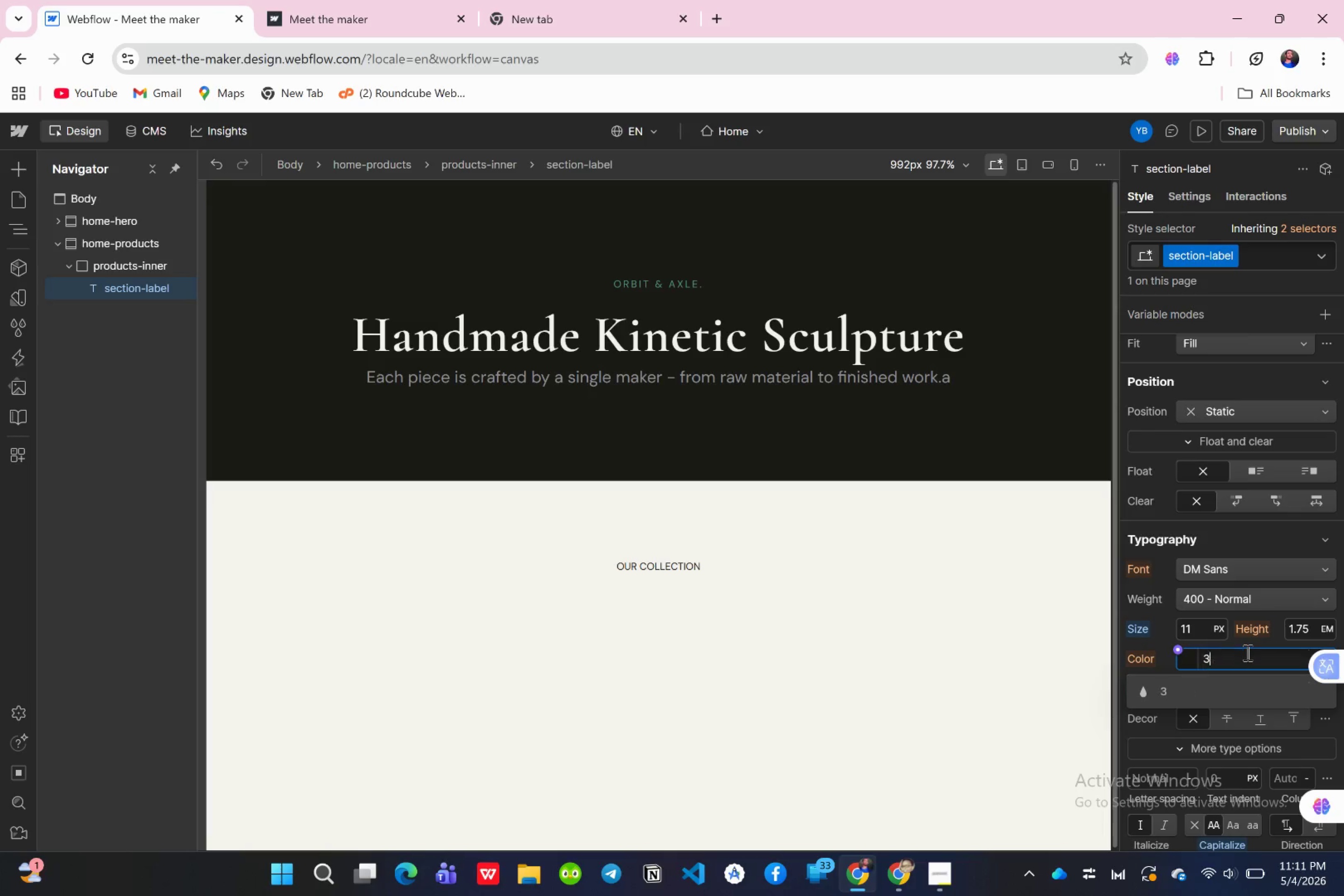 
key(3)
 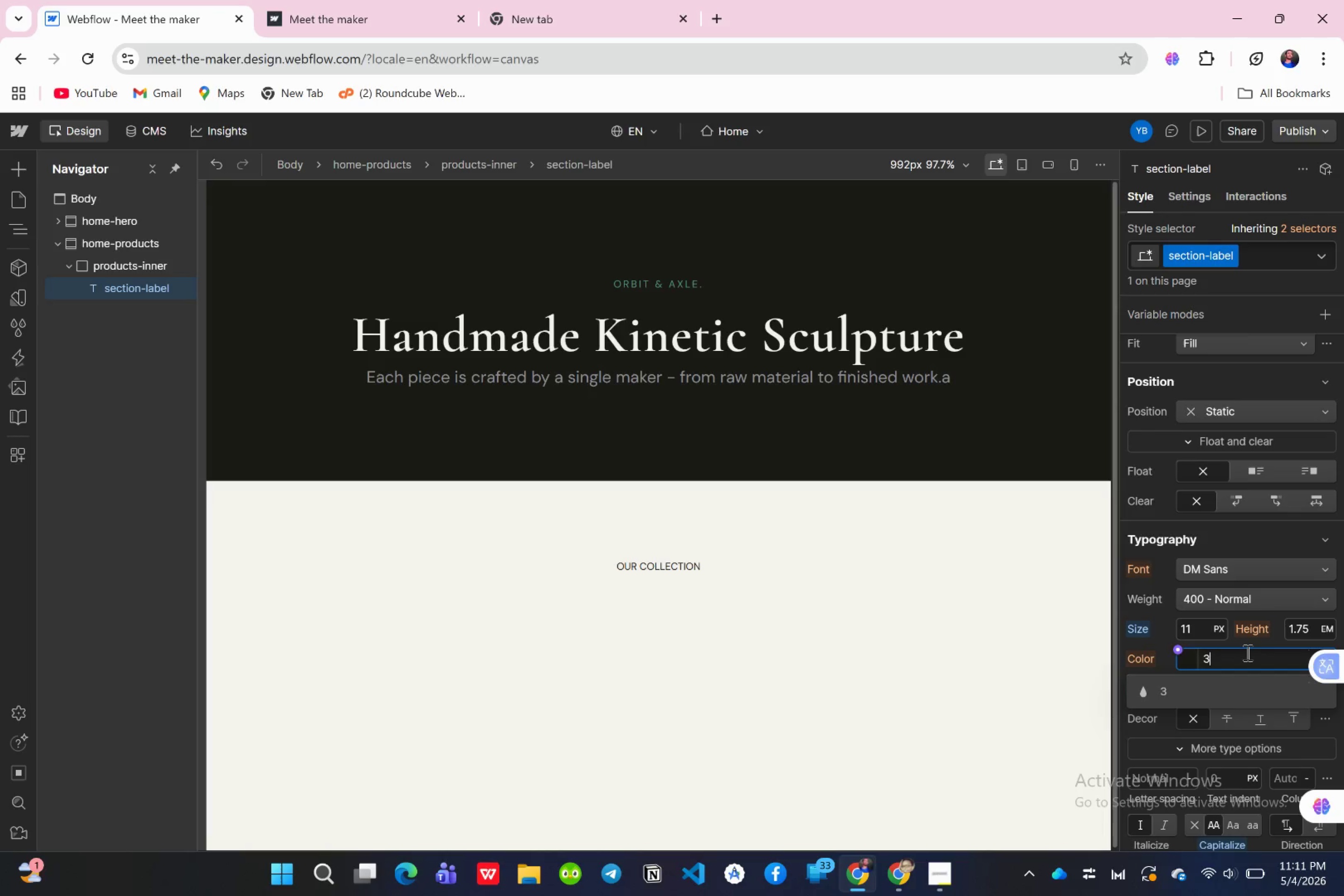 
key(Shift+ShiftLeft)
 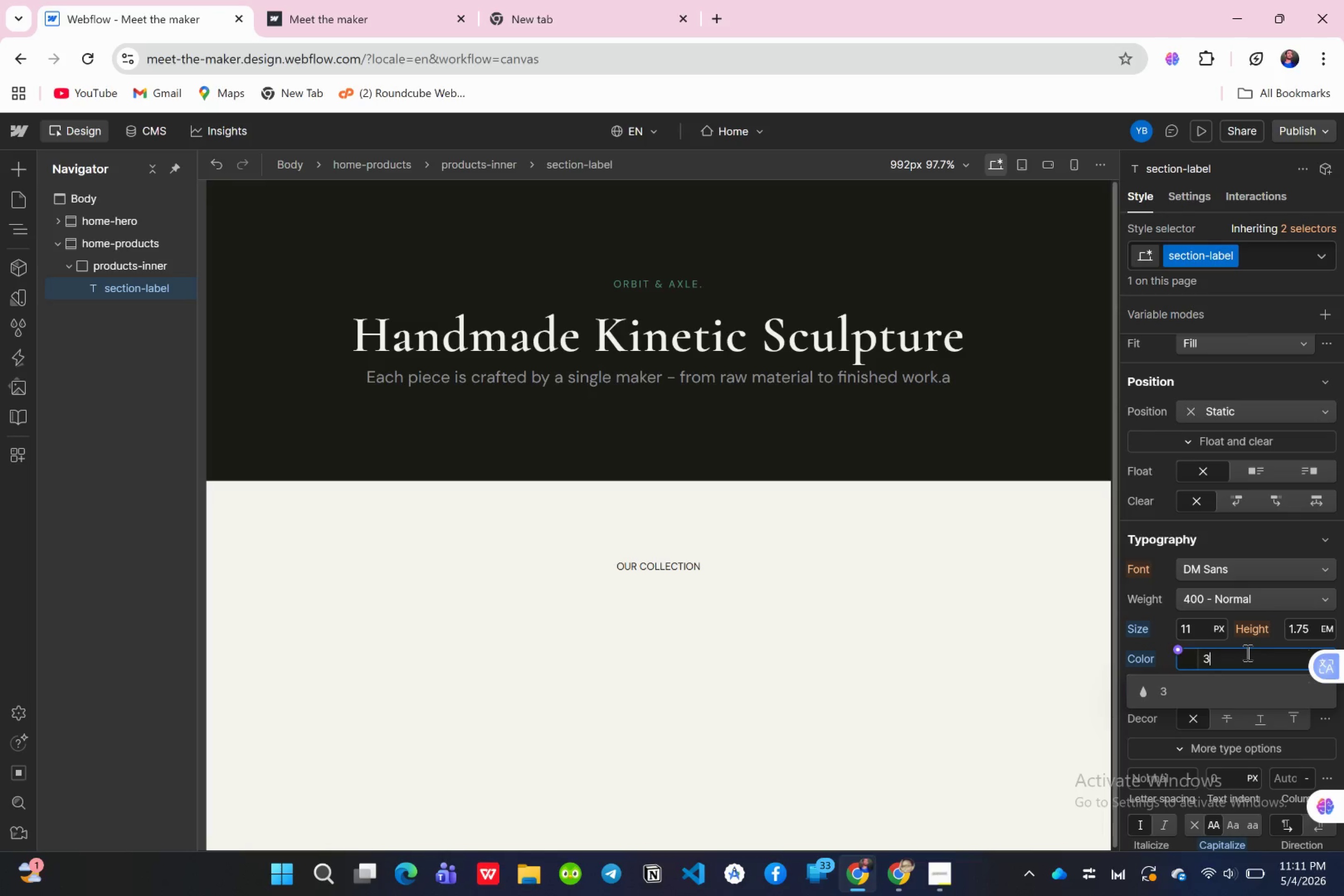 
key(Backspace)
 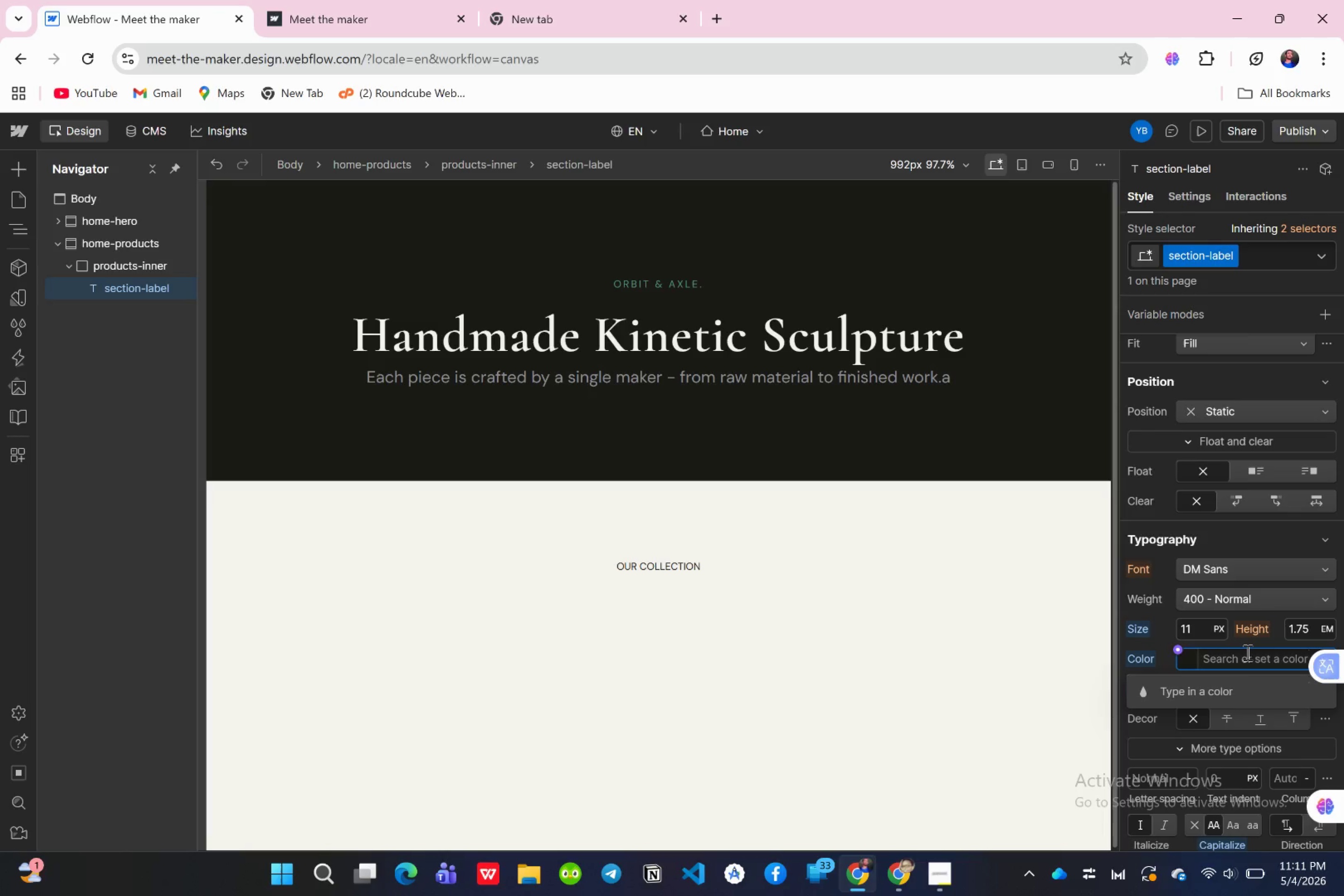 
key(Shift+3)
 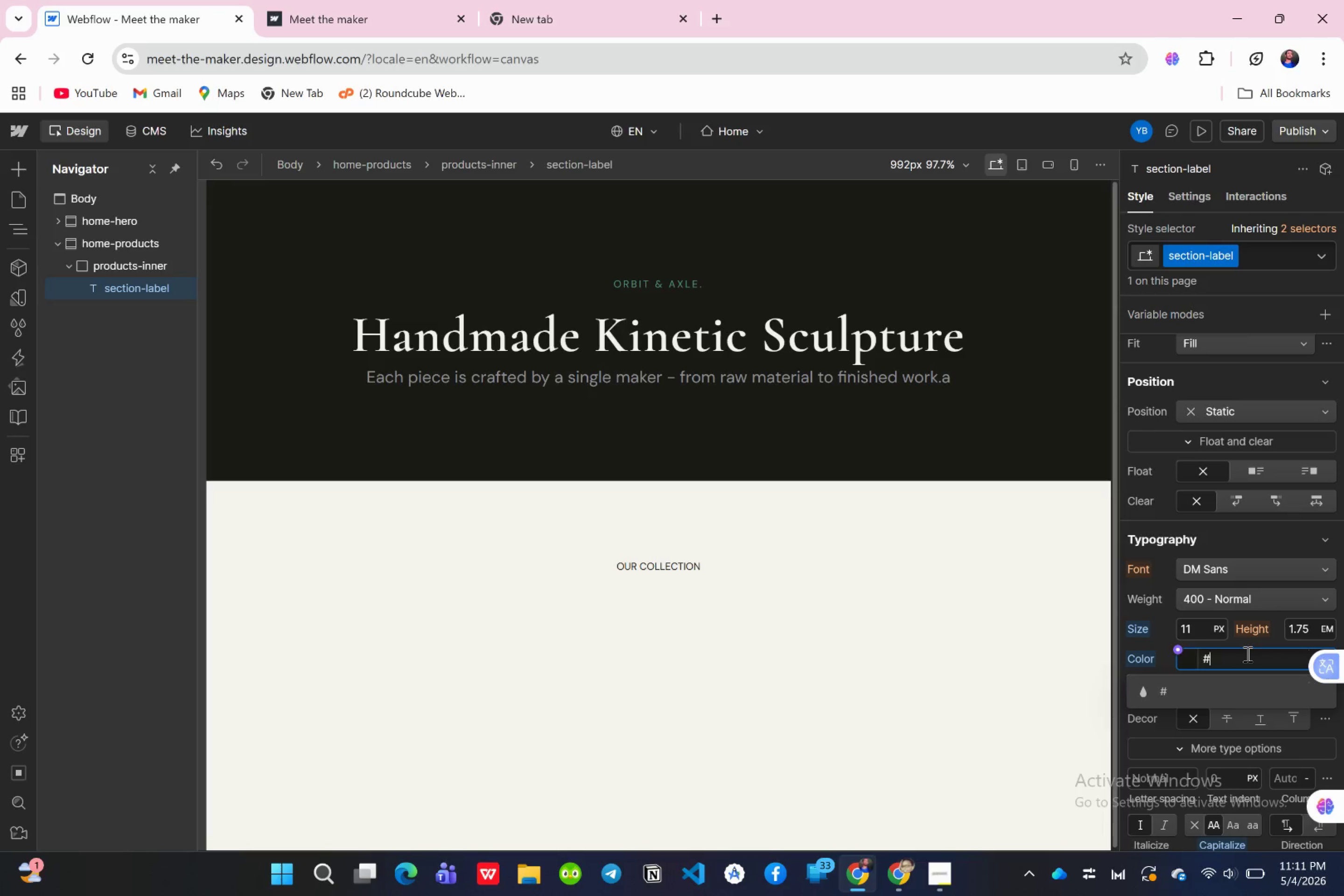 
wait(5.62)
 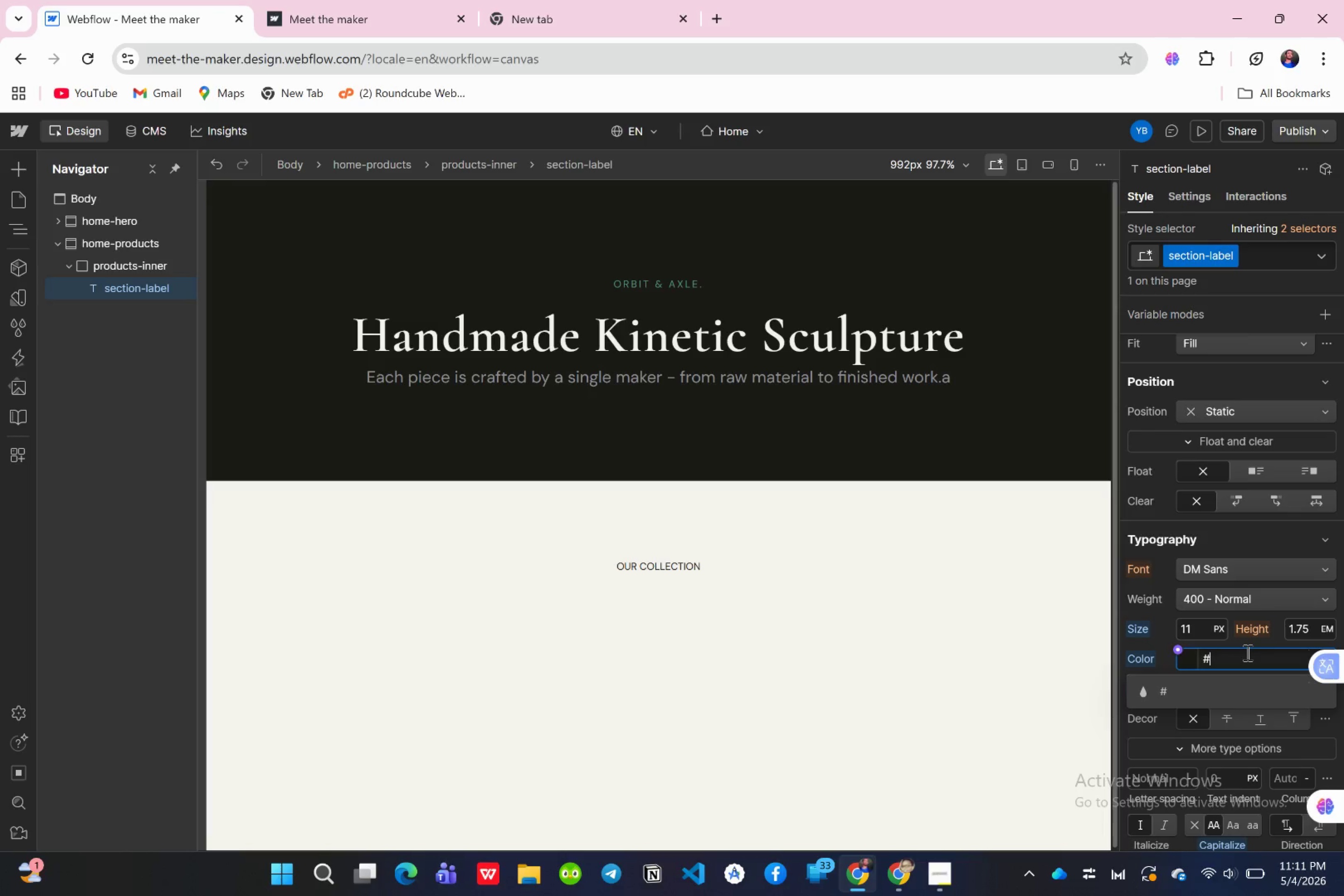 
type(59)
key(Backspace)
type(2977a)
 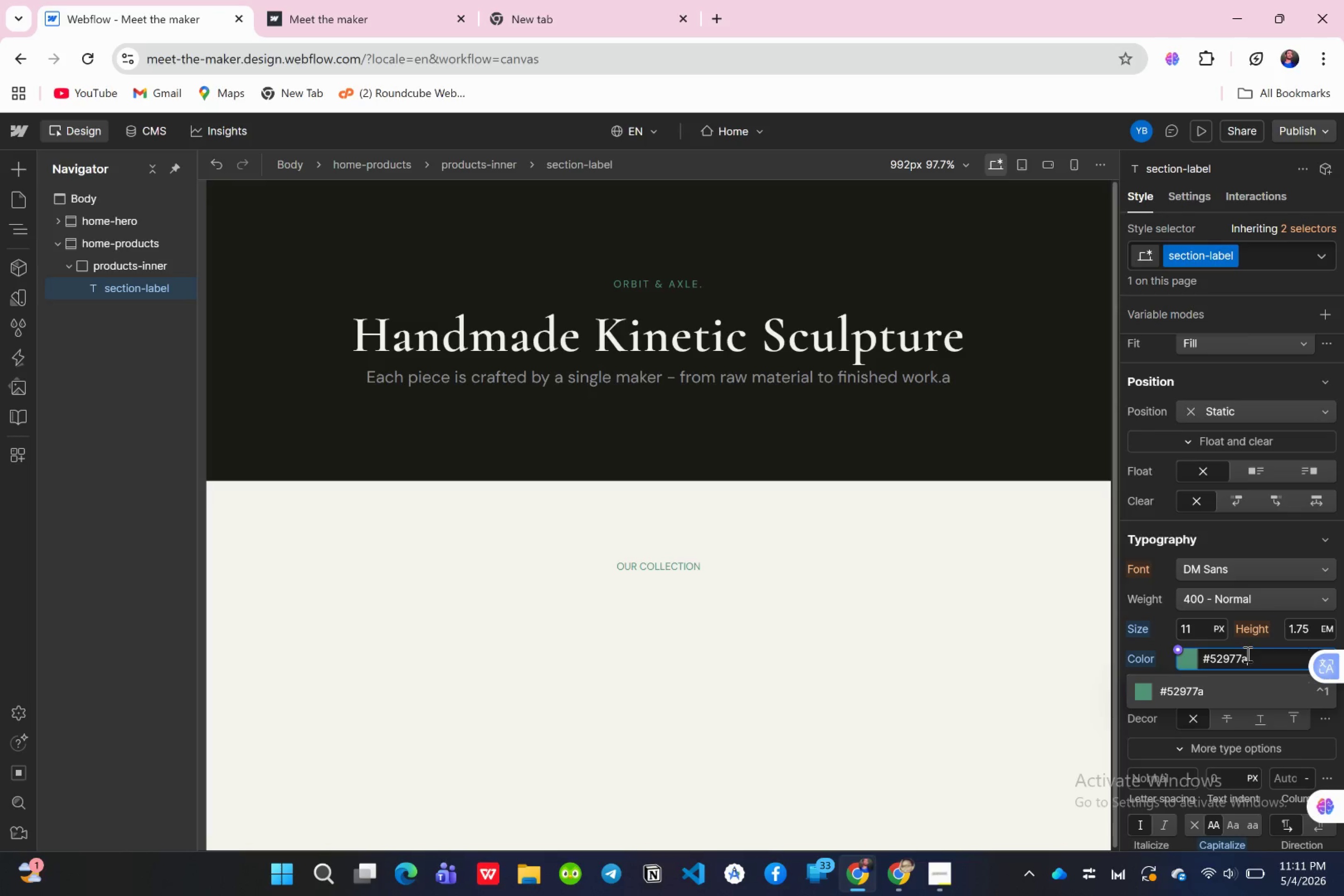 
key(Enter)
 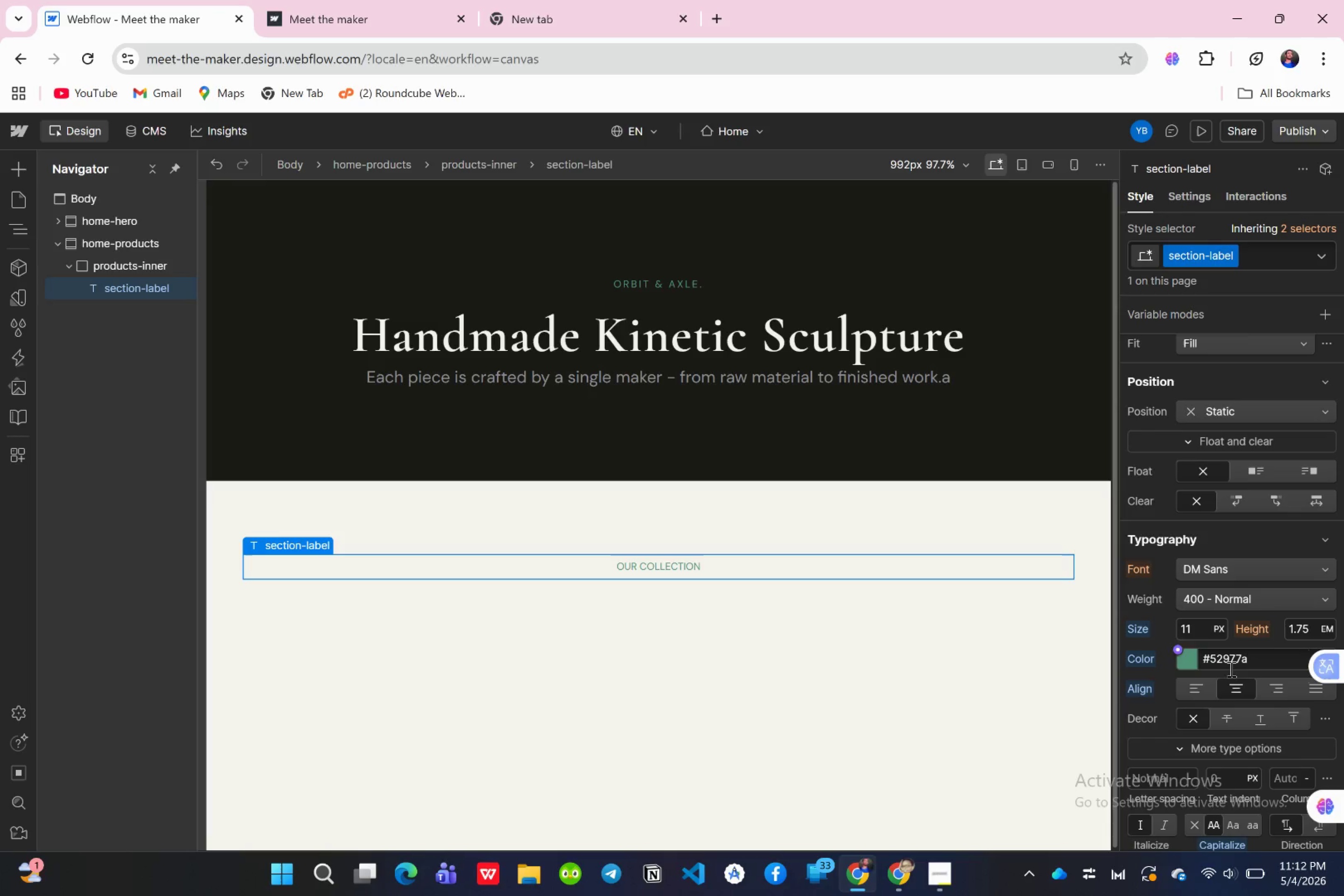 
wait(5.83)
 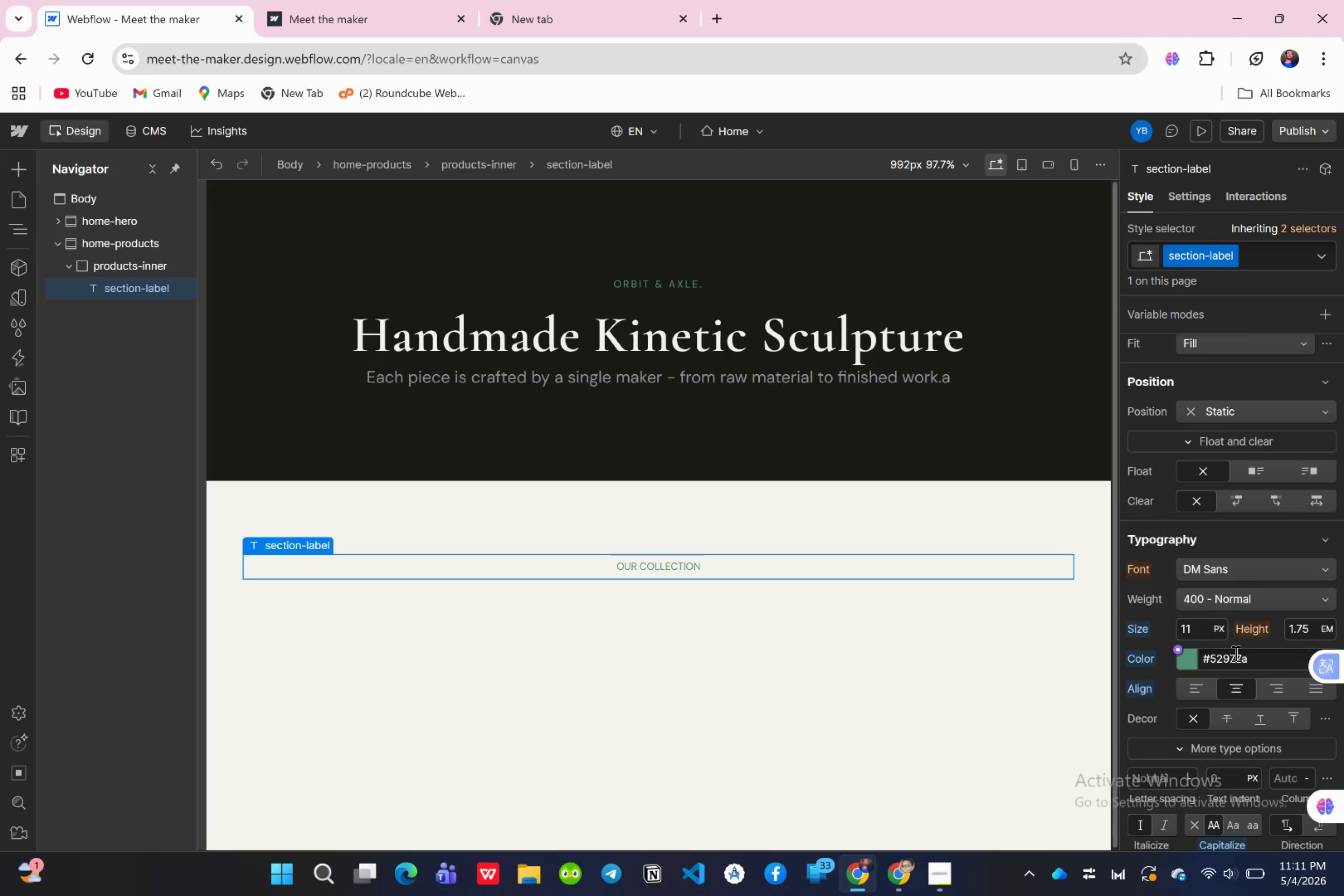 
scroll: coordinate [1176, 706], scroll_direction: down, amount: 2.0
 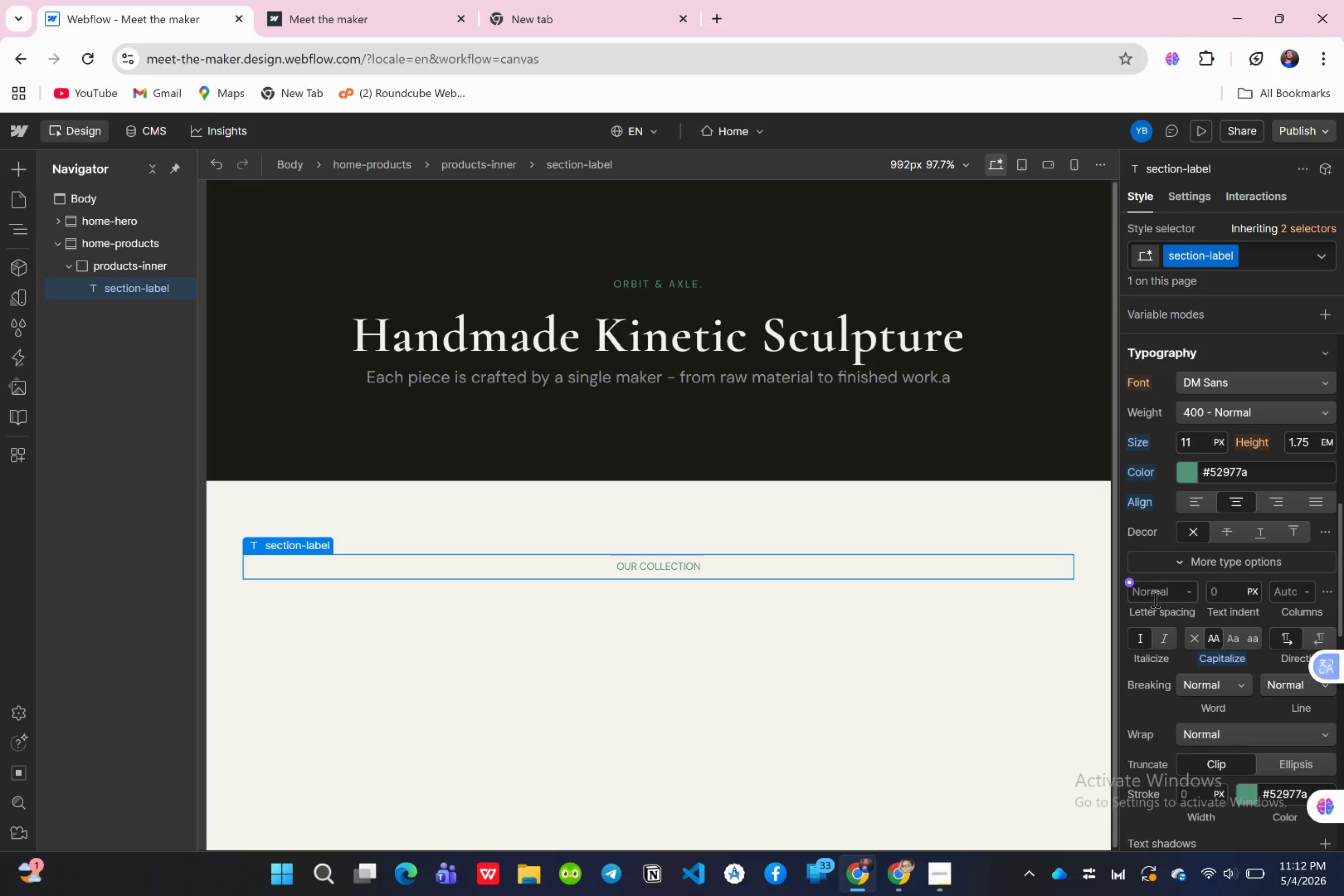 
left_click([1154, 594])
 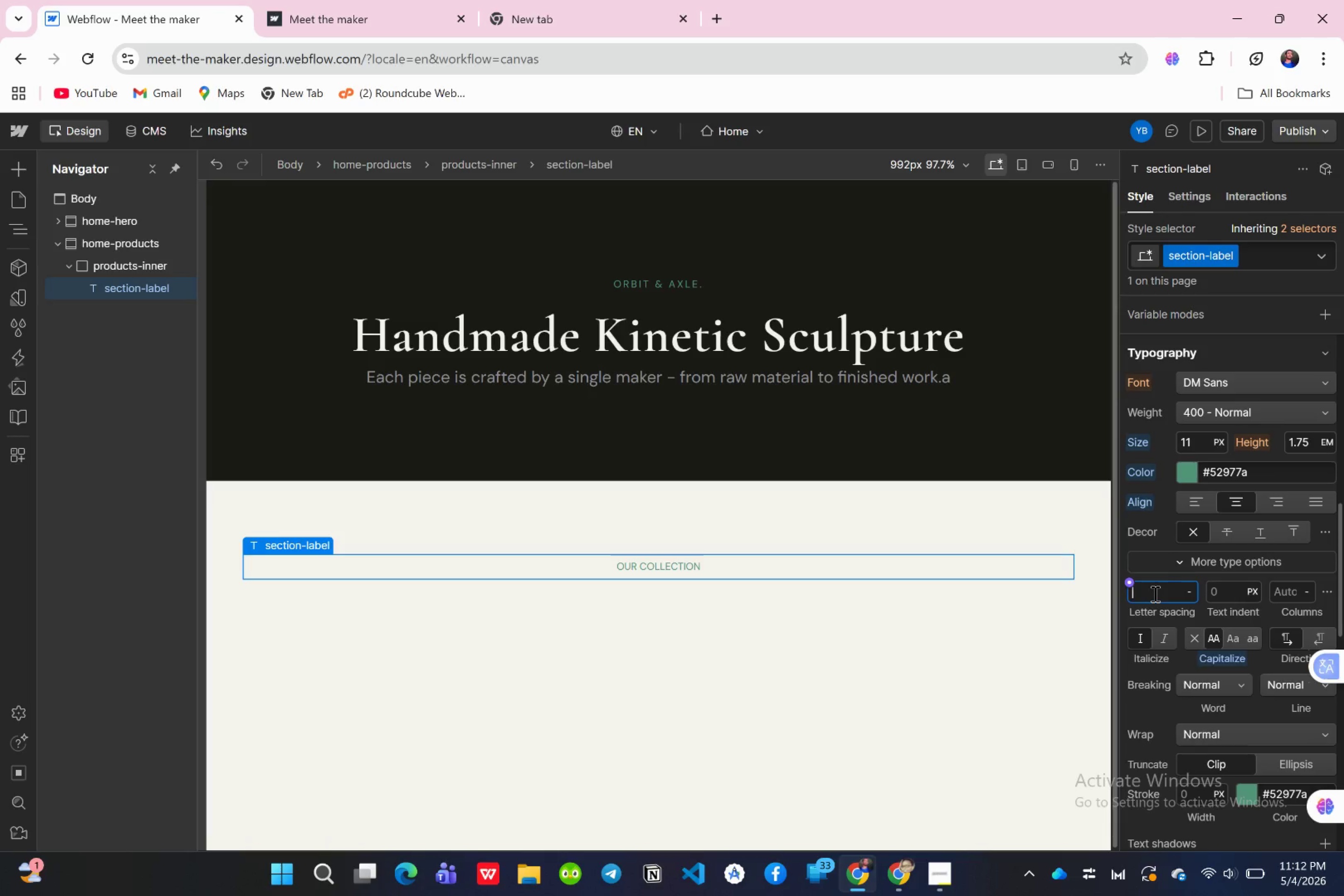 
key(2)
 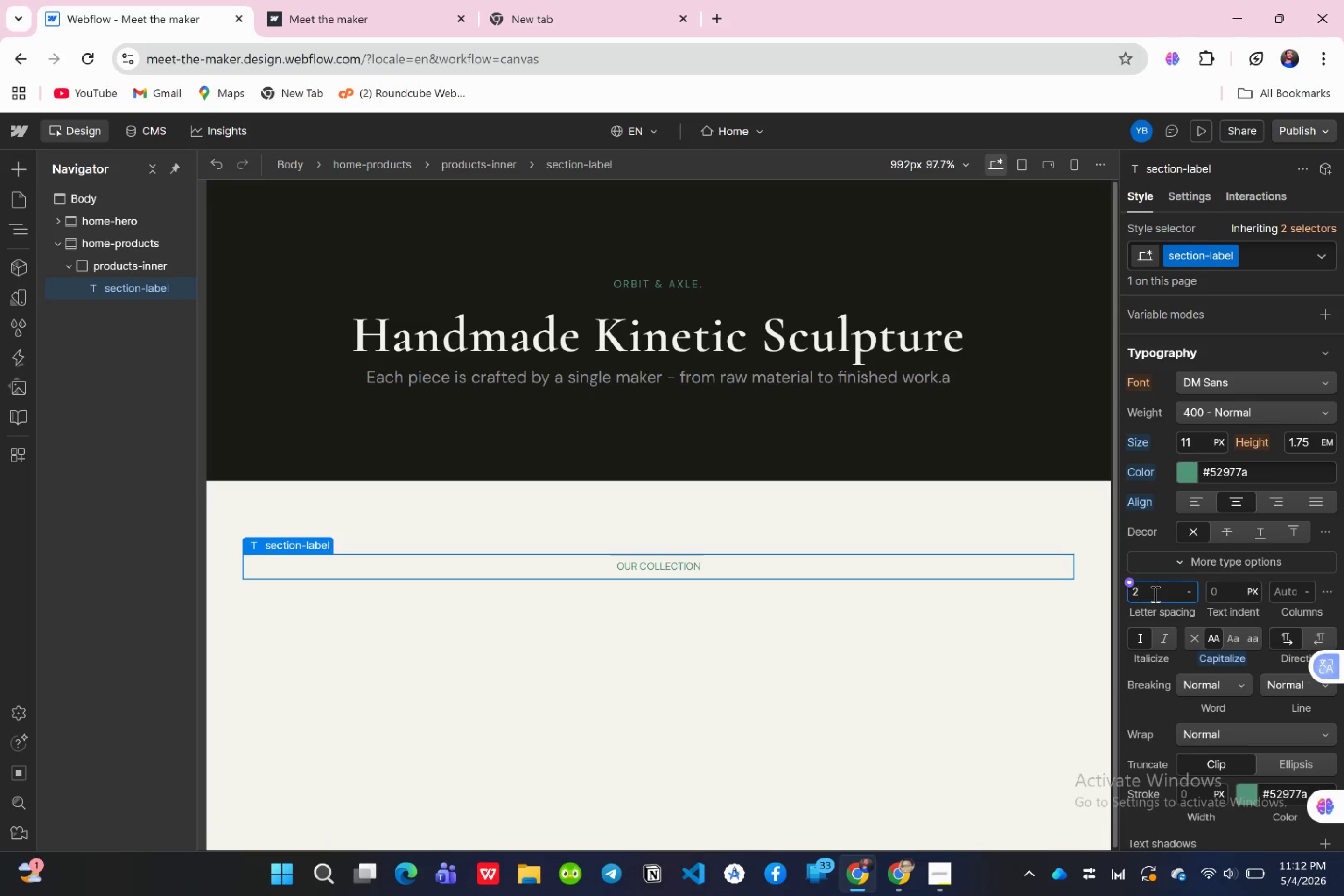 
key(Enter)
 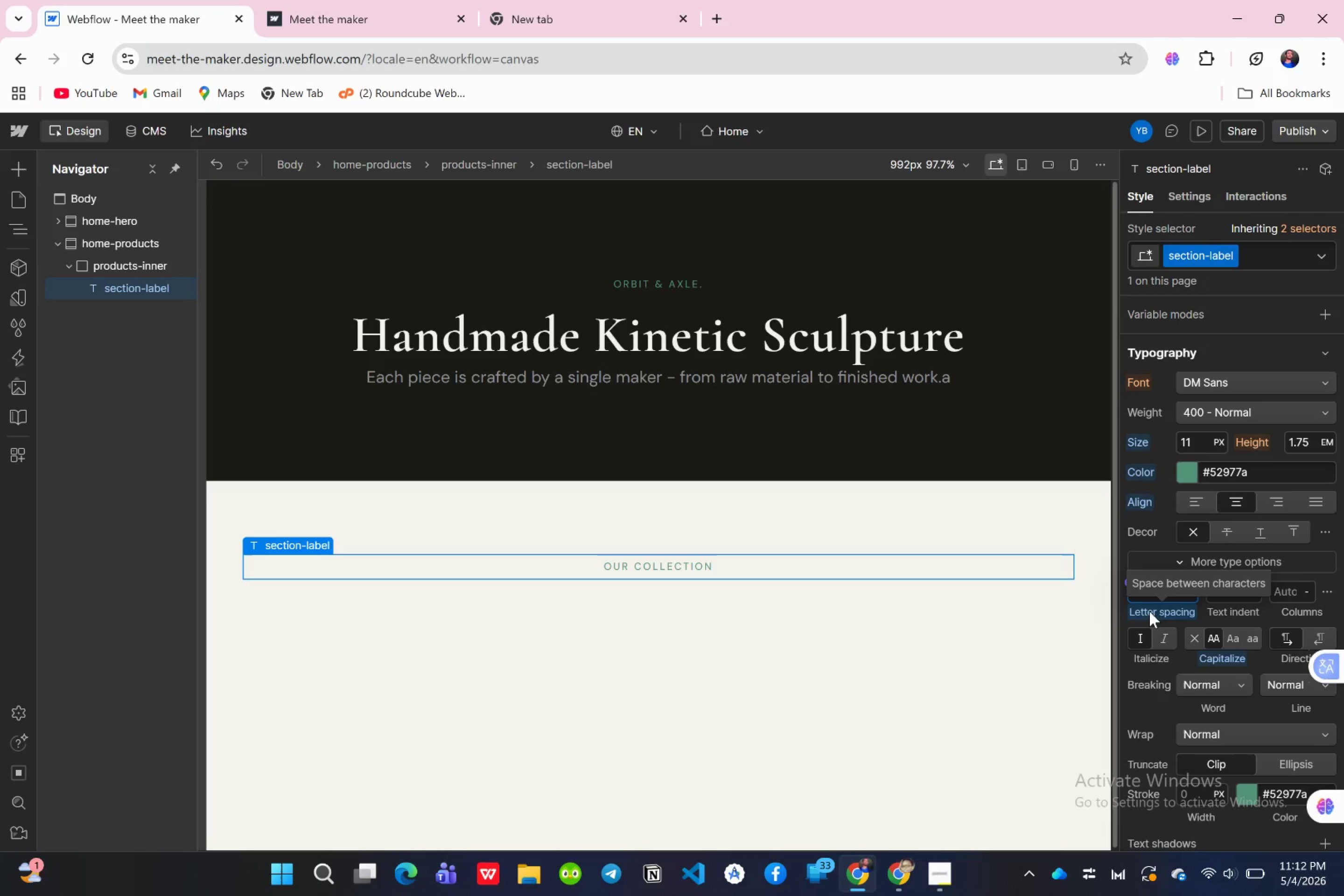 
wait(6.88)
 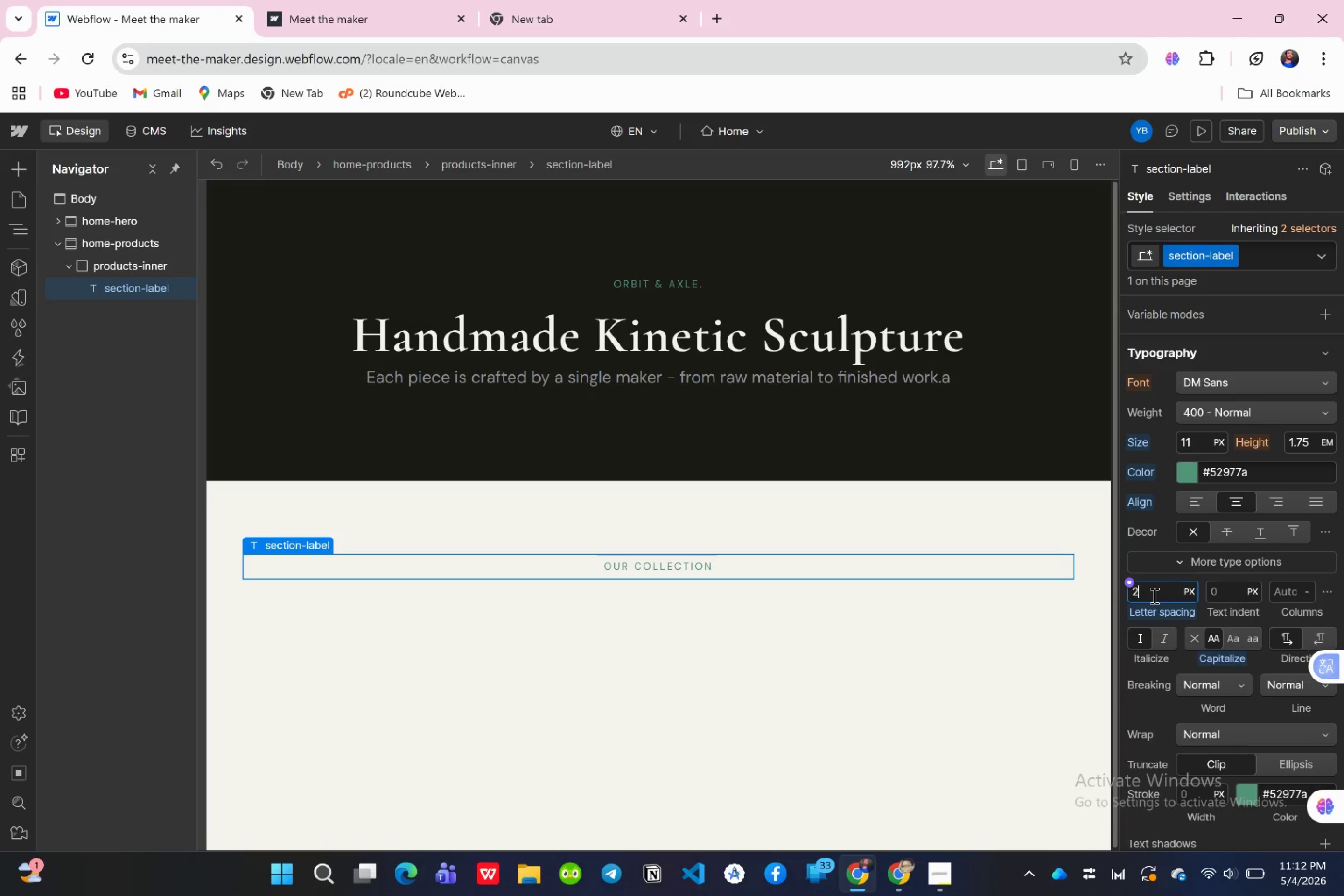 
scroll: coordinate [1198, 530], scroll_direction: up, amount: 6.0
 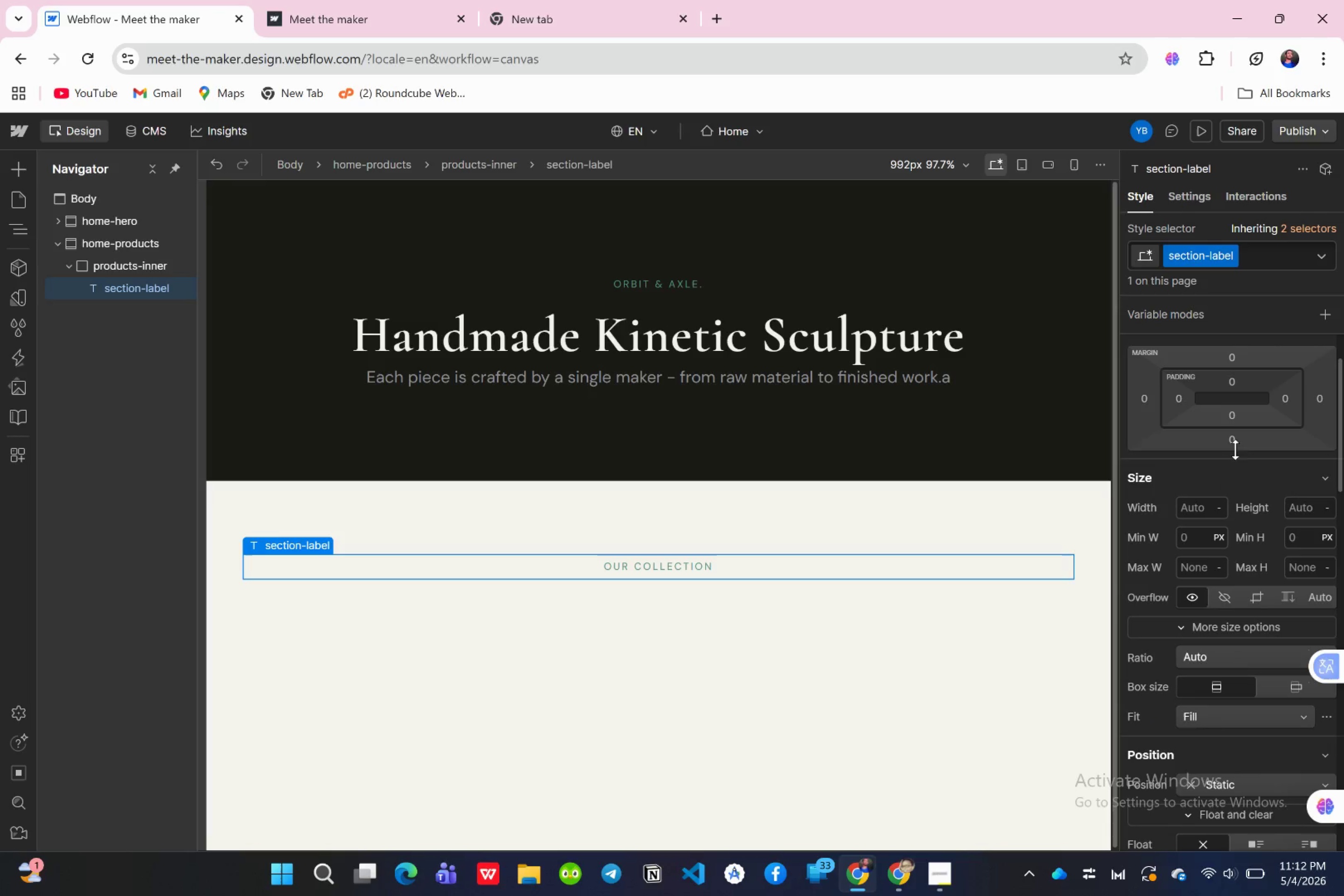 
left_click([1235, 437])
 